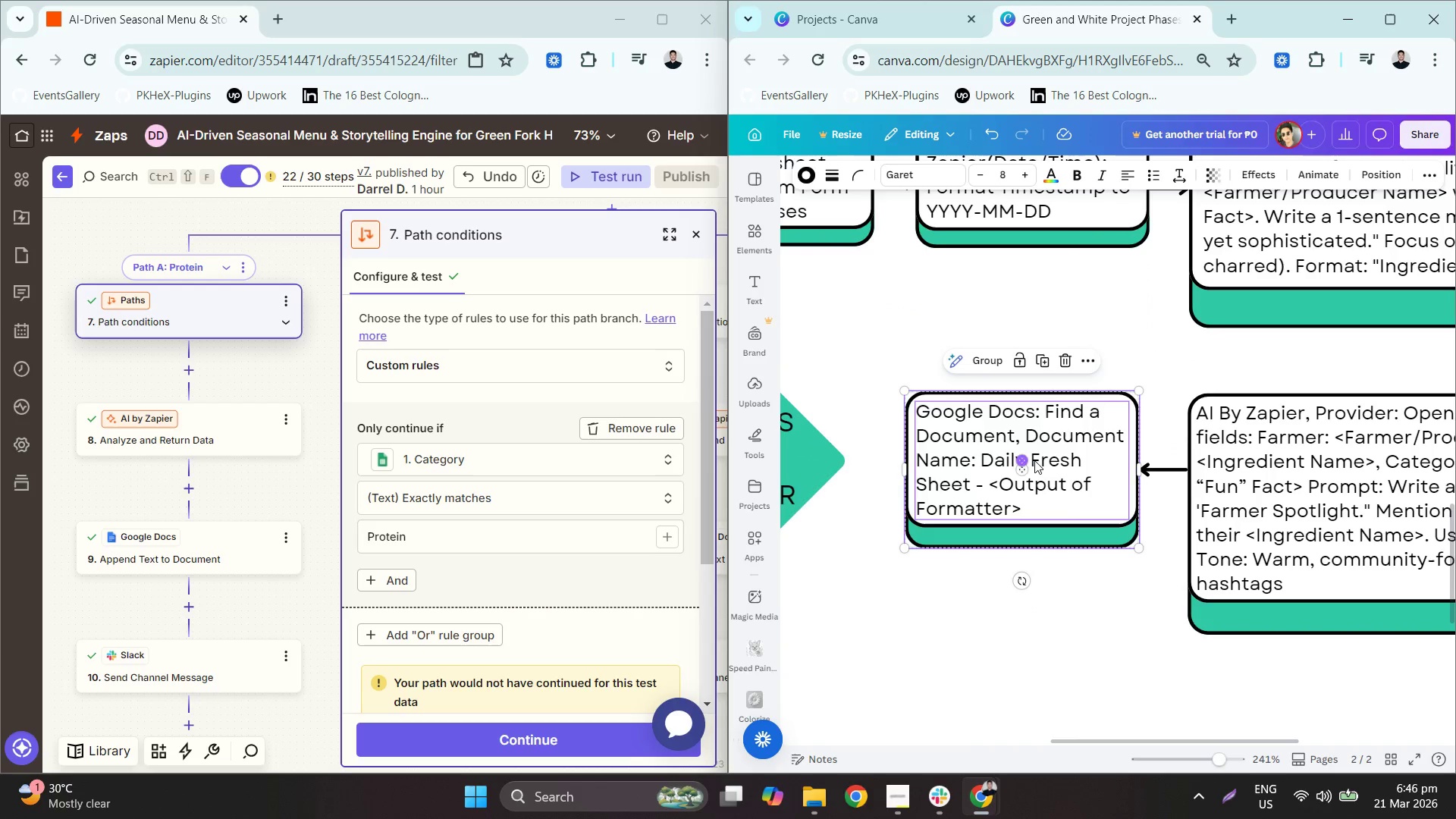 
hold_key(key=ControlLeft, duration=0.31)
 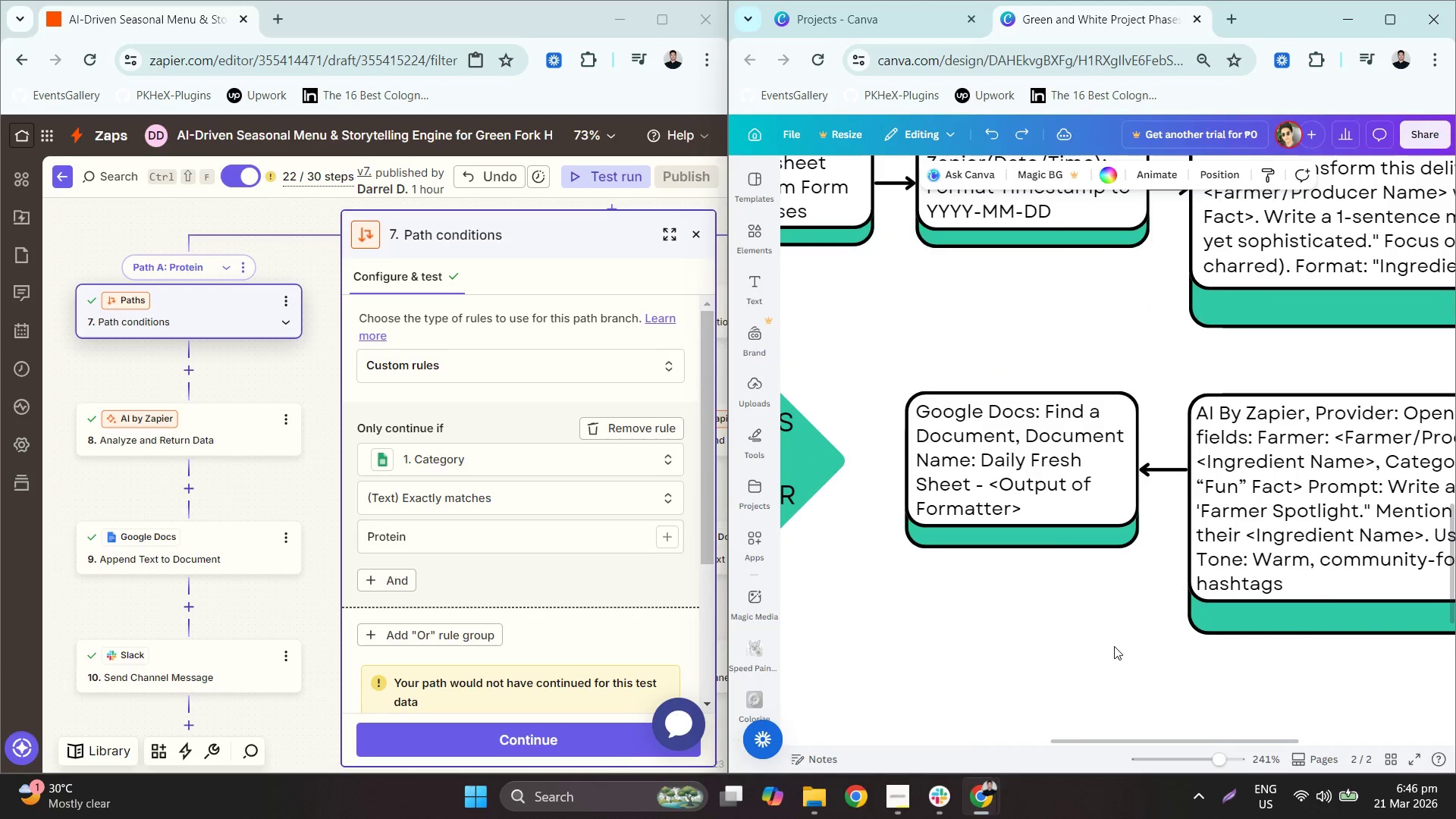 
key(Z)
 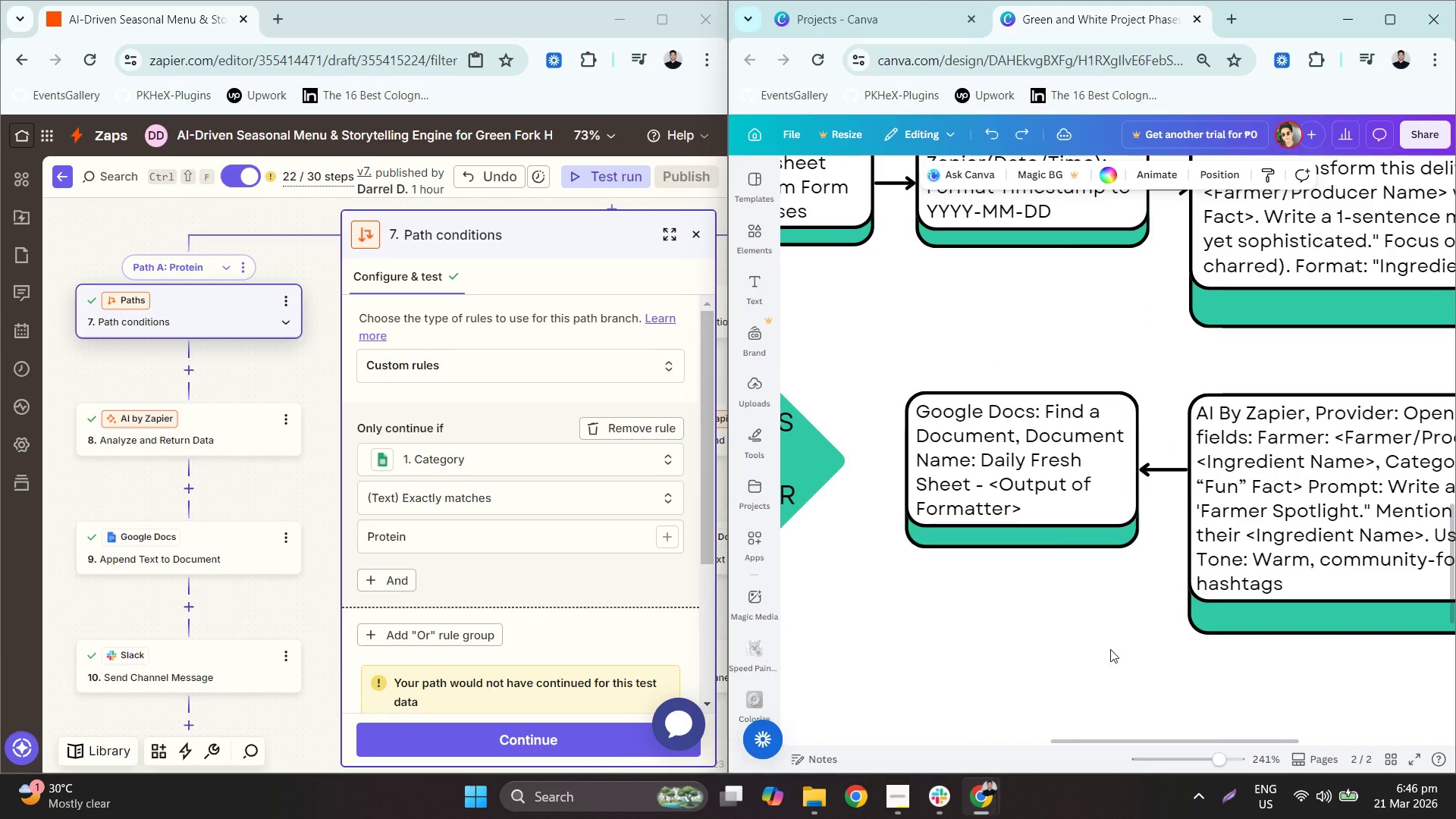 
left_click_drag(start_coordinate=[1114, 647], to_coordinate=[997, 350])
 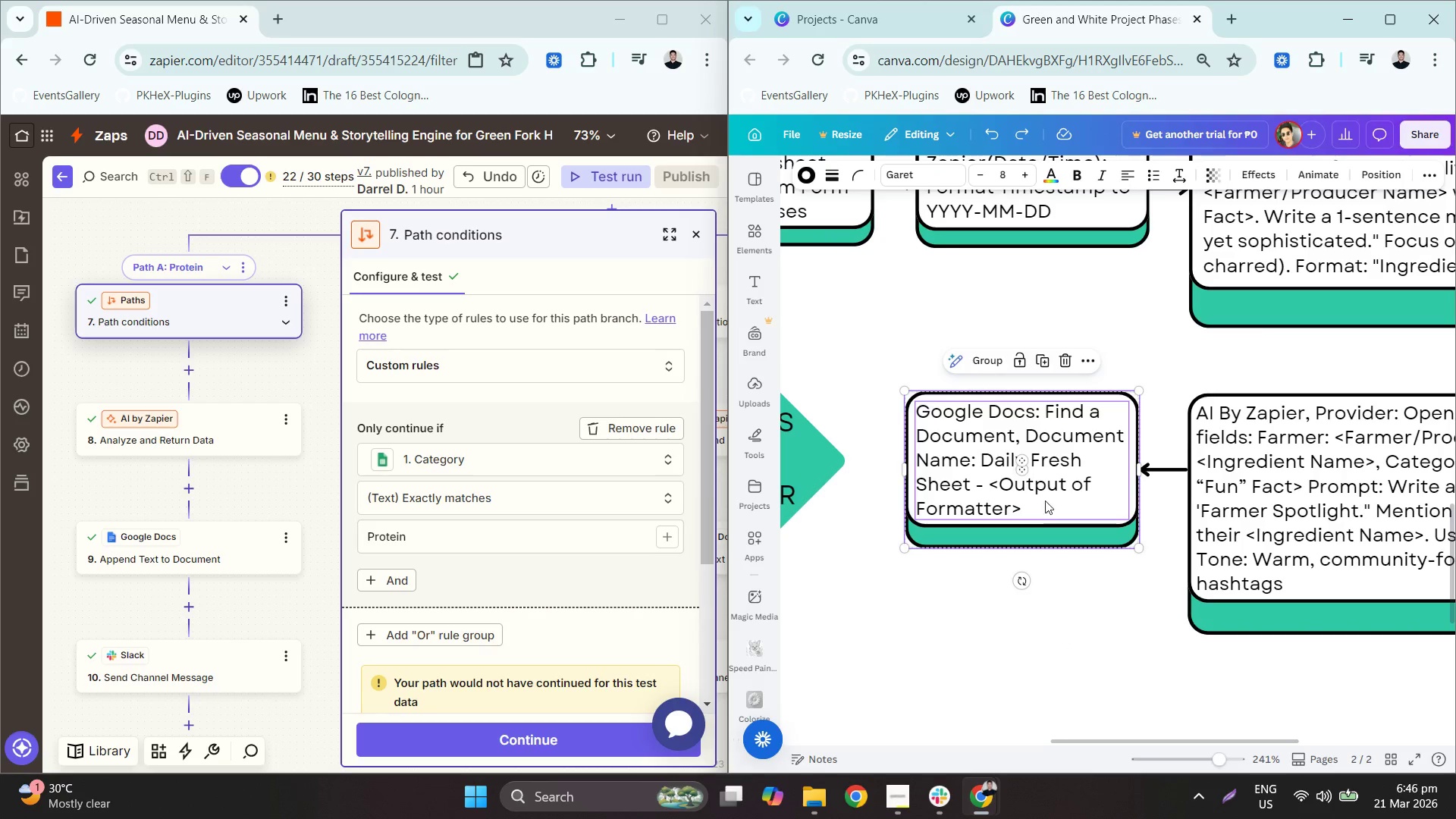 
left_click_drag(start_coordinate=[1043, 492], to_coordinate=[1052, 492])
 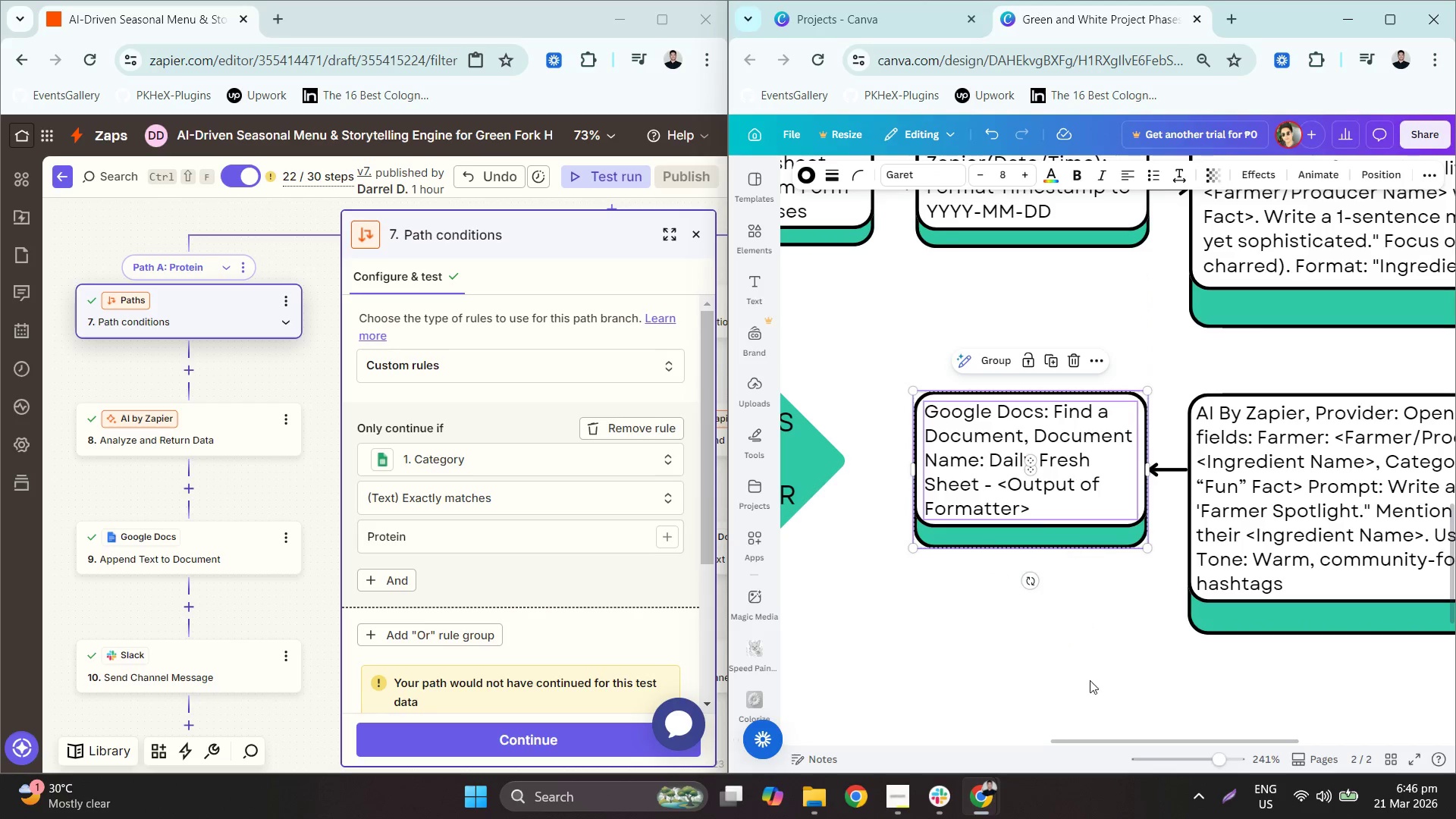 
hold_key(key=ControlLeft, duration=0.48)
scroll: coordinate [1086, 633], scroll_direction: down, amount: 4.0
 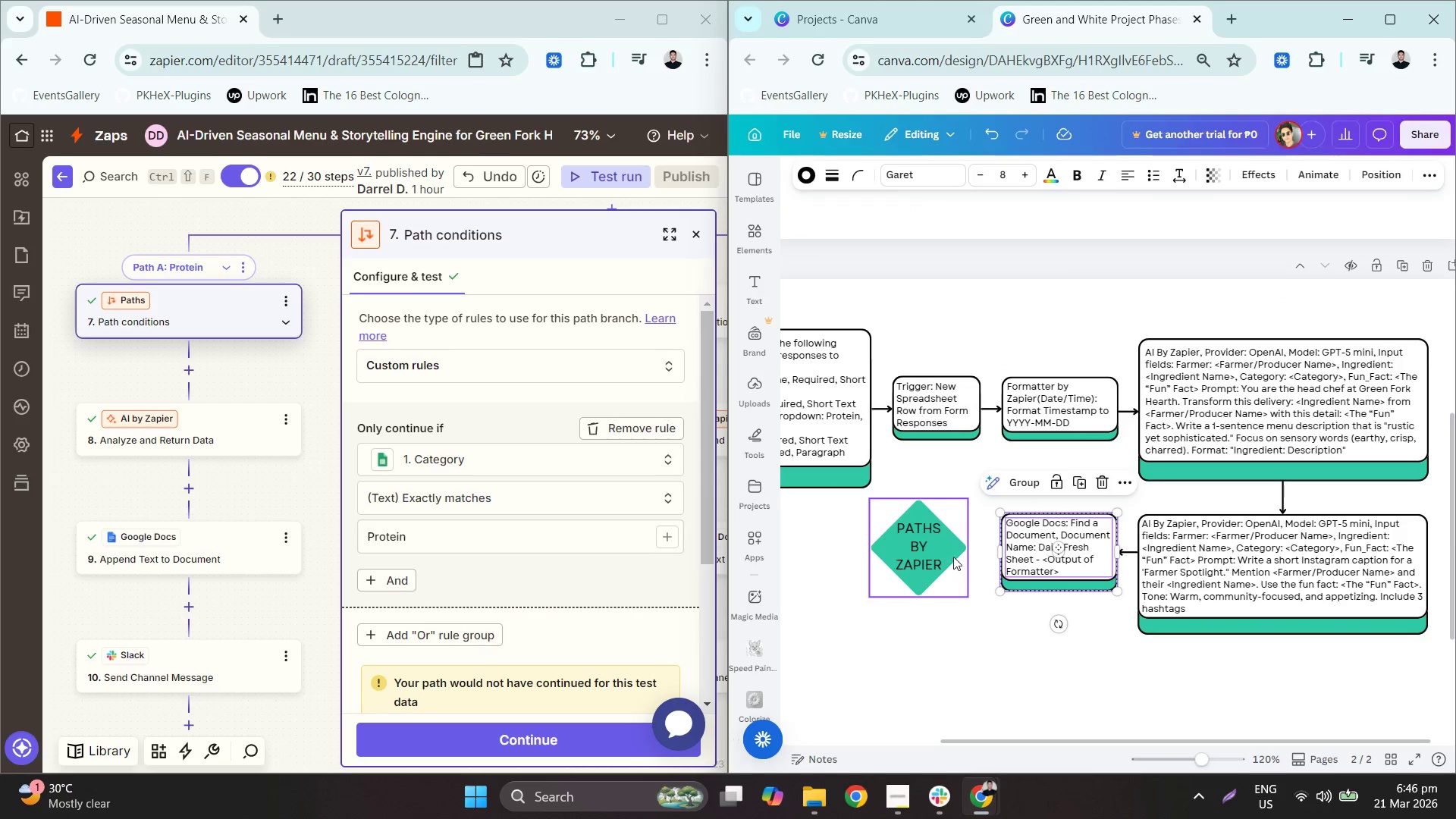 
left_click_drag(start_coordinate=[952, 557], to_coordinate=[961, 557])
 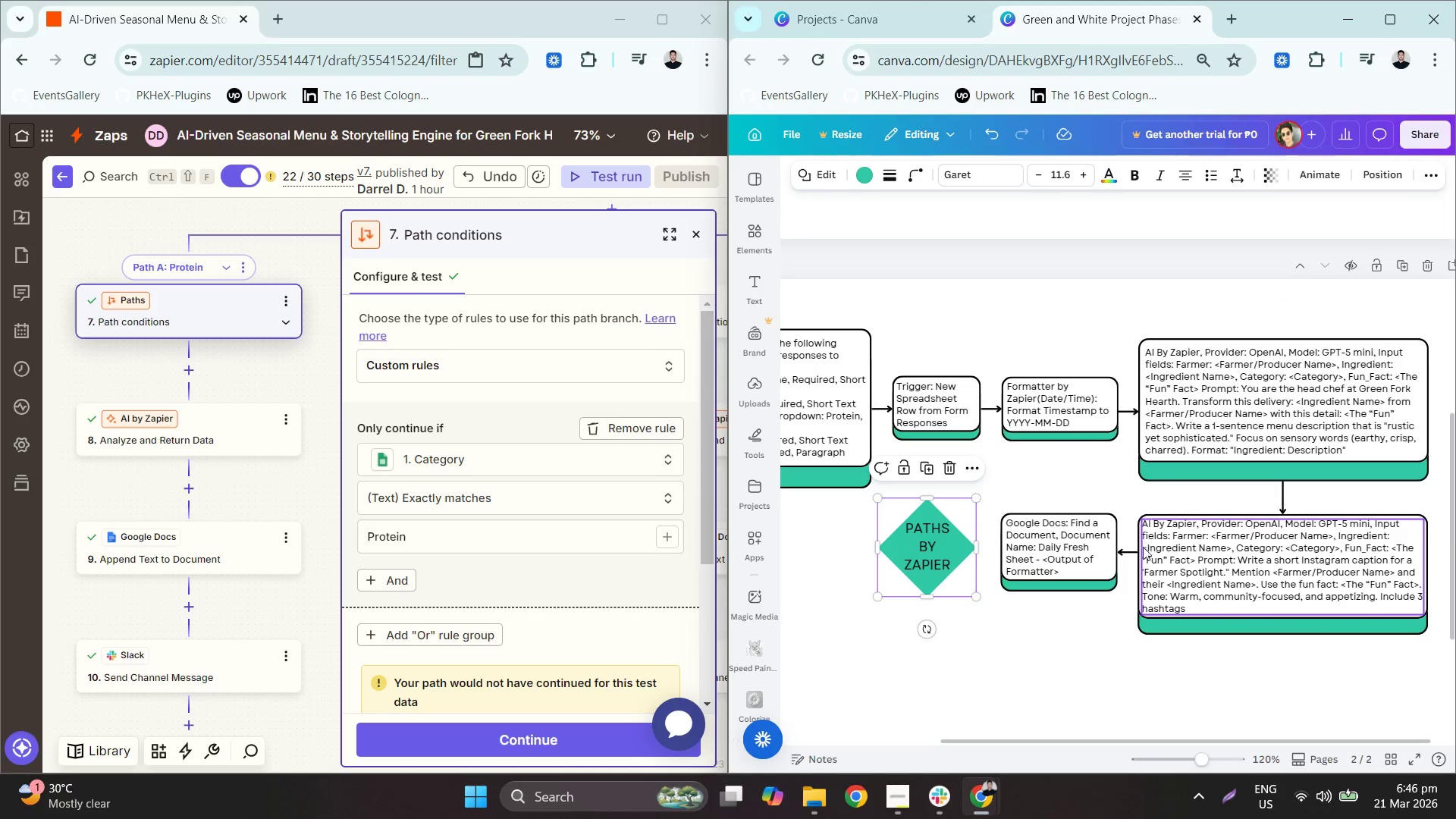 
left_click([1128, 550])
 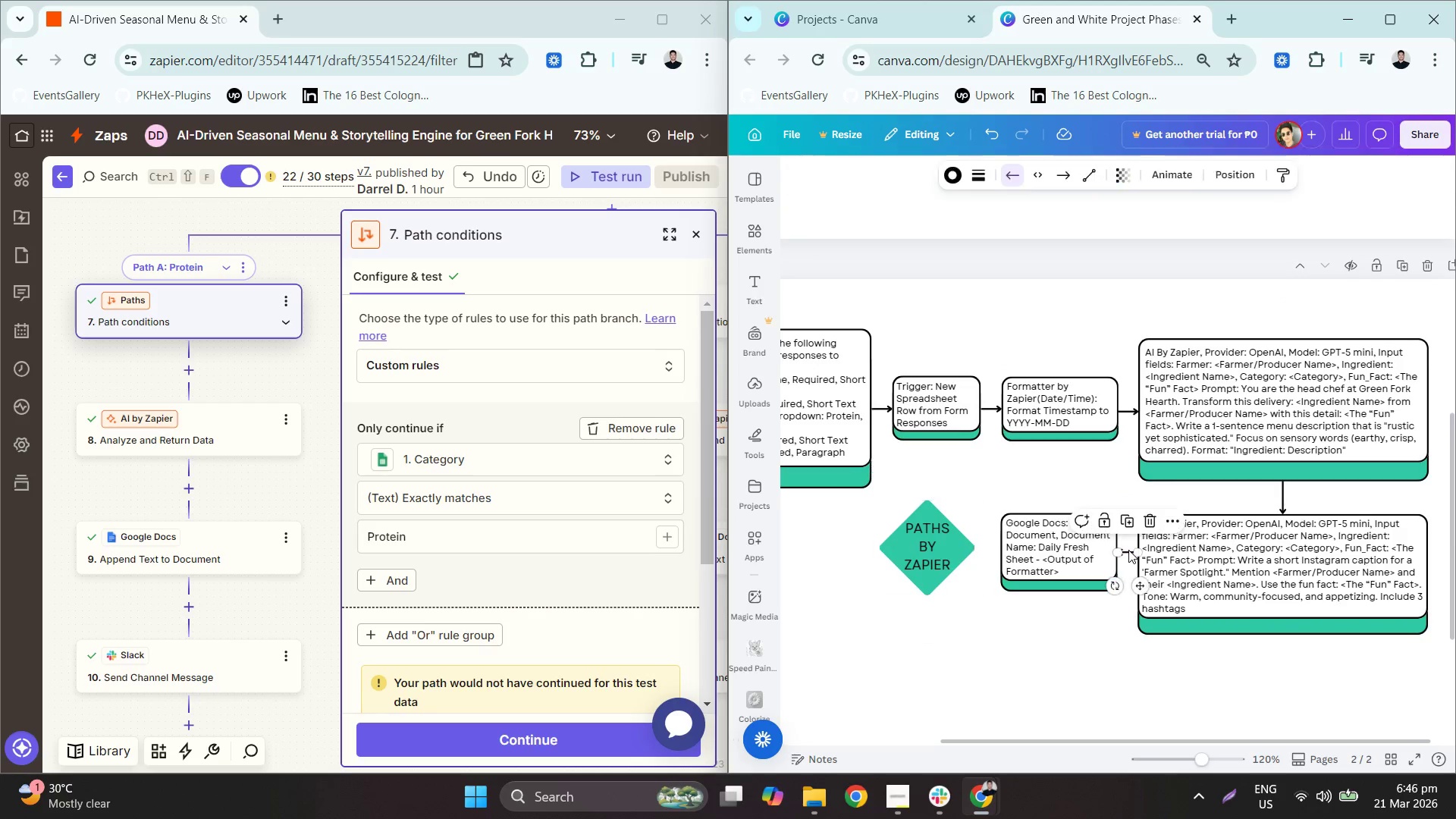 
key(Control+C)
 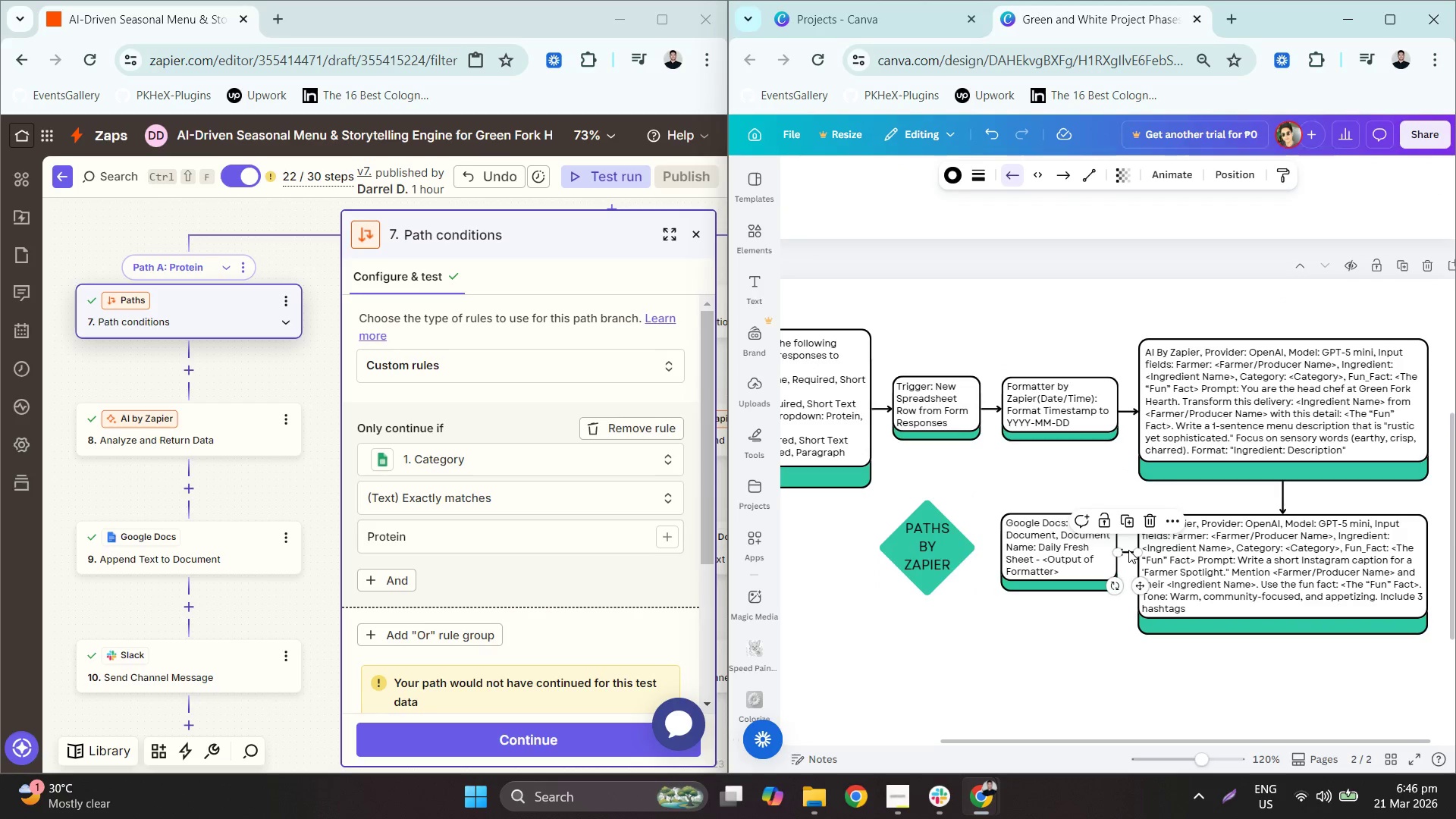 
key(Control+V)
 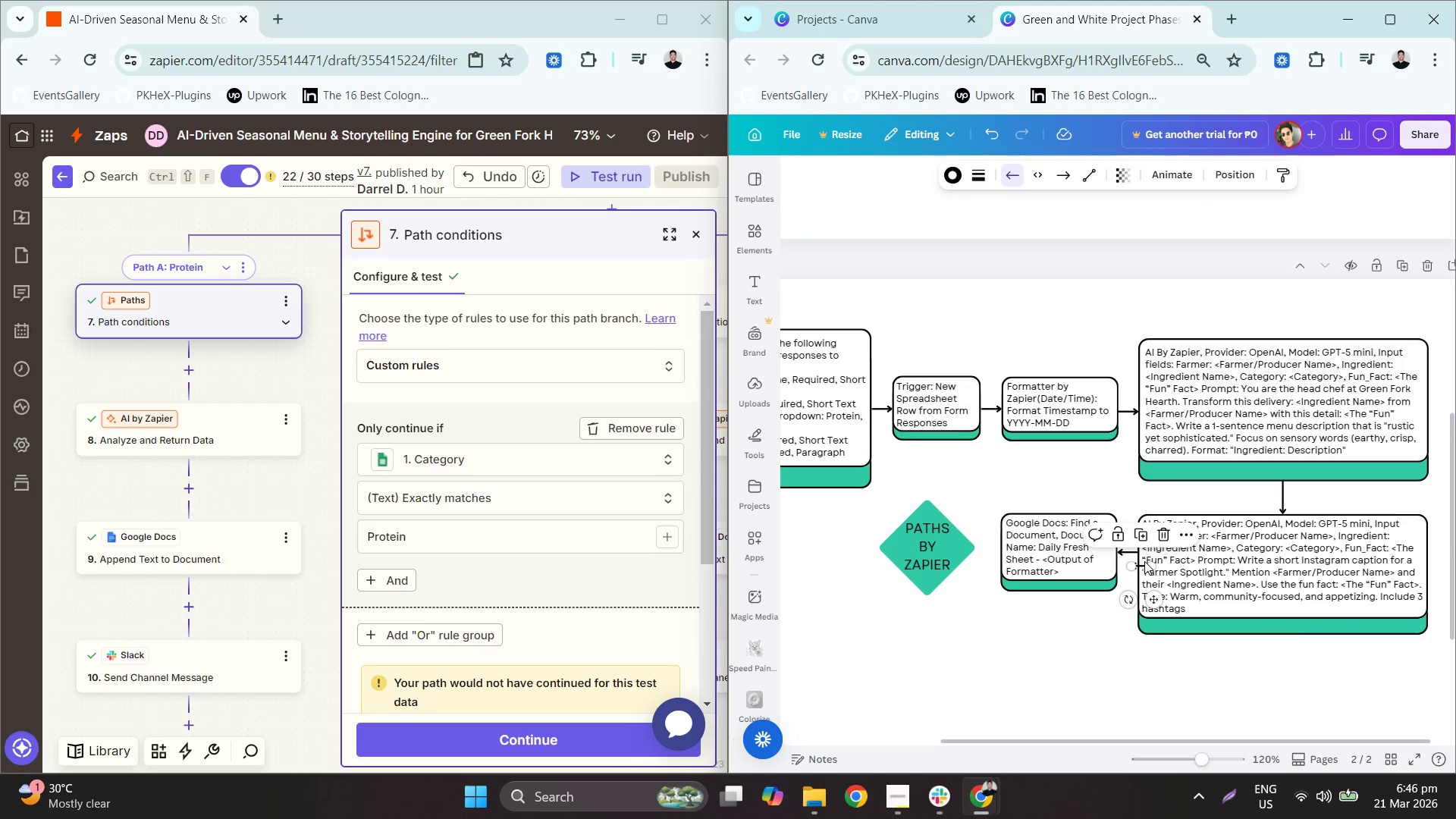 
left_click_drag(start_coordinate=[1144, 565], to_coordinate=[990, 548])
 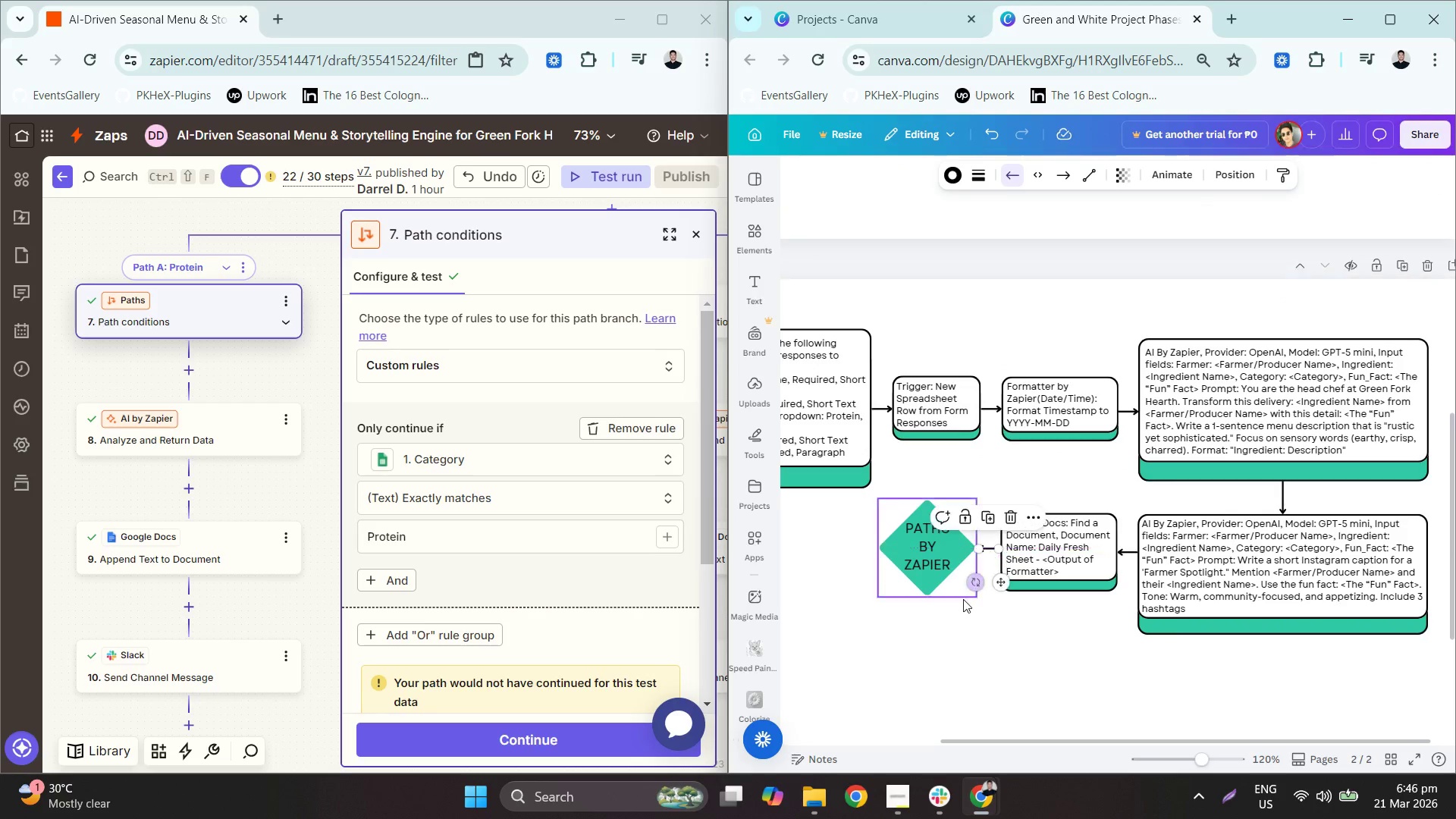 
hold_key(key=ControlLeft, duration=0.44)
scroll: coordinate [957, 604], scroll_direction: up, amount: 4.0
 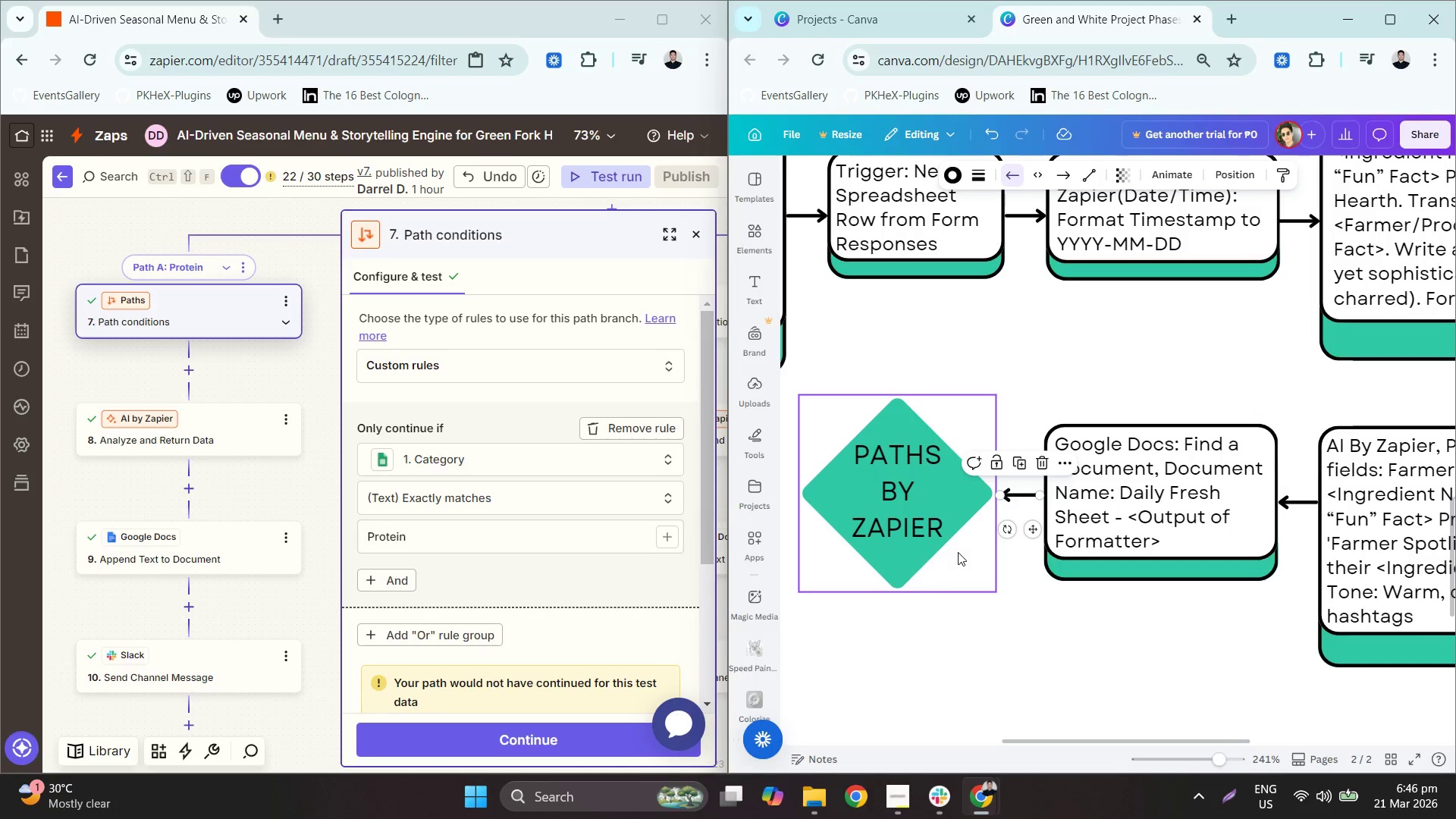 
left_click([953, 525])
 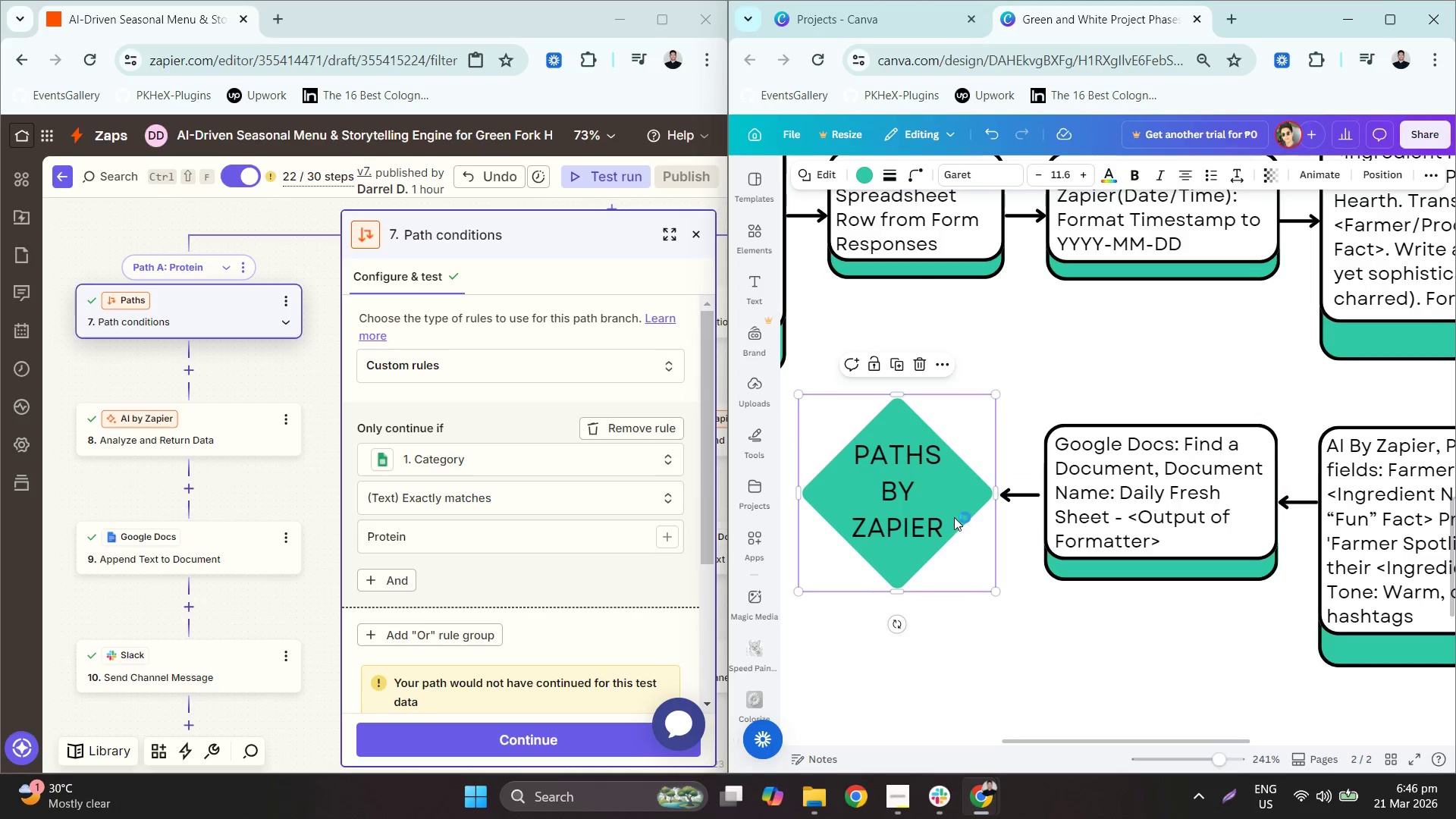 
left_click_drag(start_coordinate=[955, 516], to_coordinate=[965, 518])
 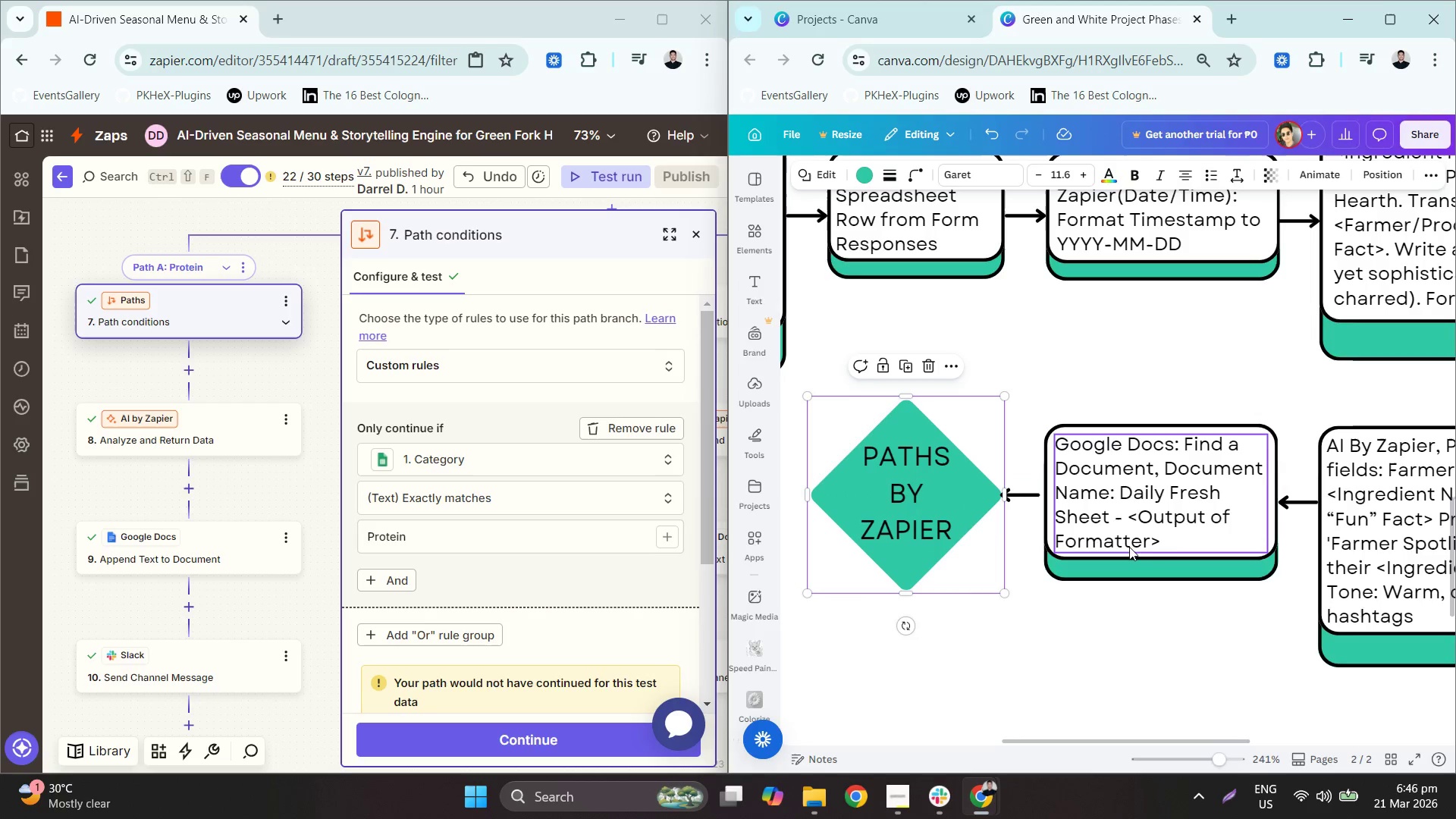 
hold_key(key=ControlLeft, duration=0.52)
scroll: coordinate [1169, 536], scroll_direction: down, amount: 4.0
 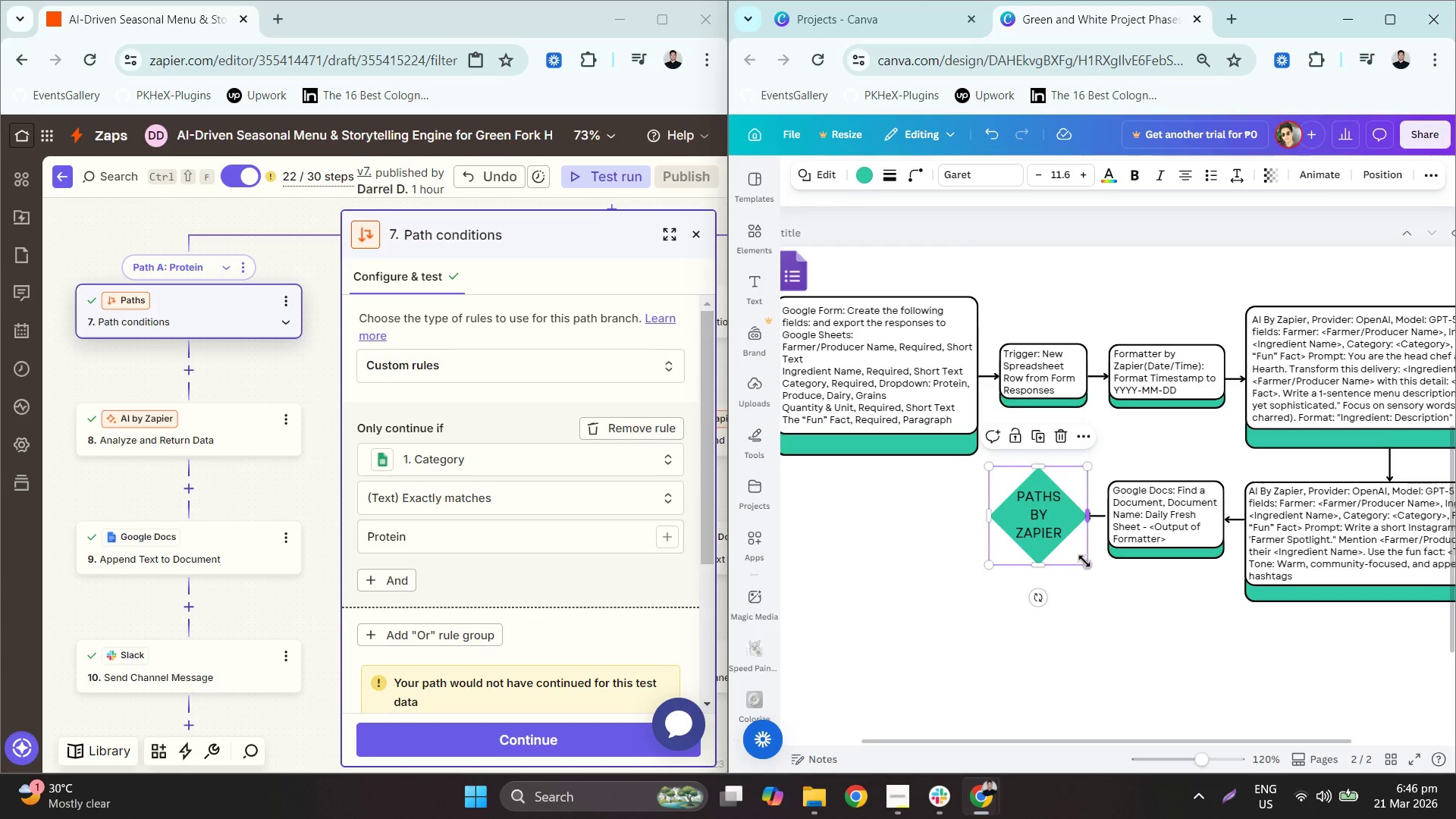 
left_click_drag(start_coordinate=[1083, 563], to_coordinate=[1059, 538])
 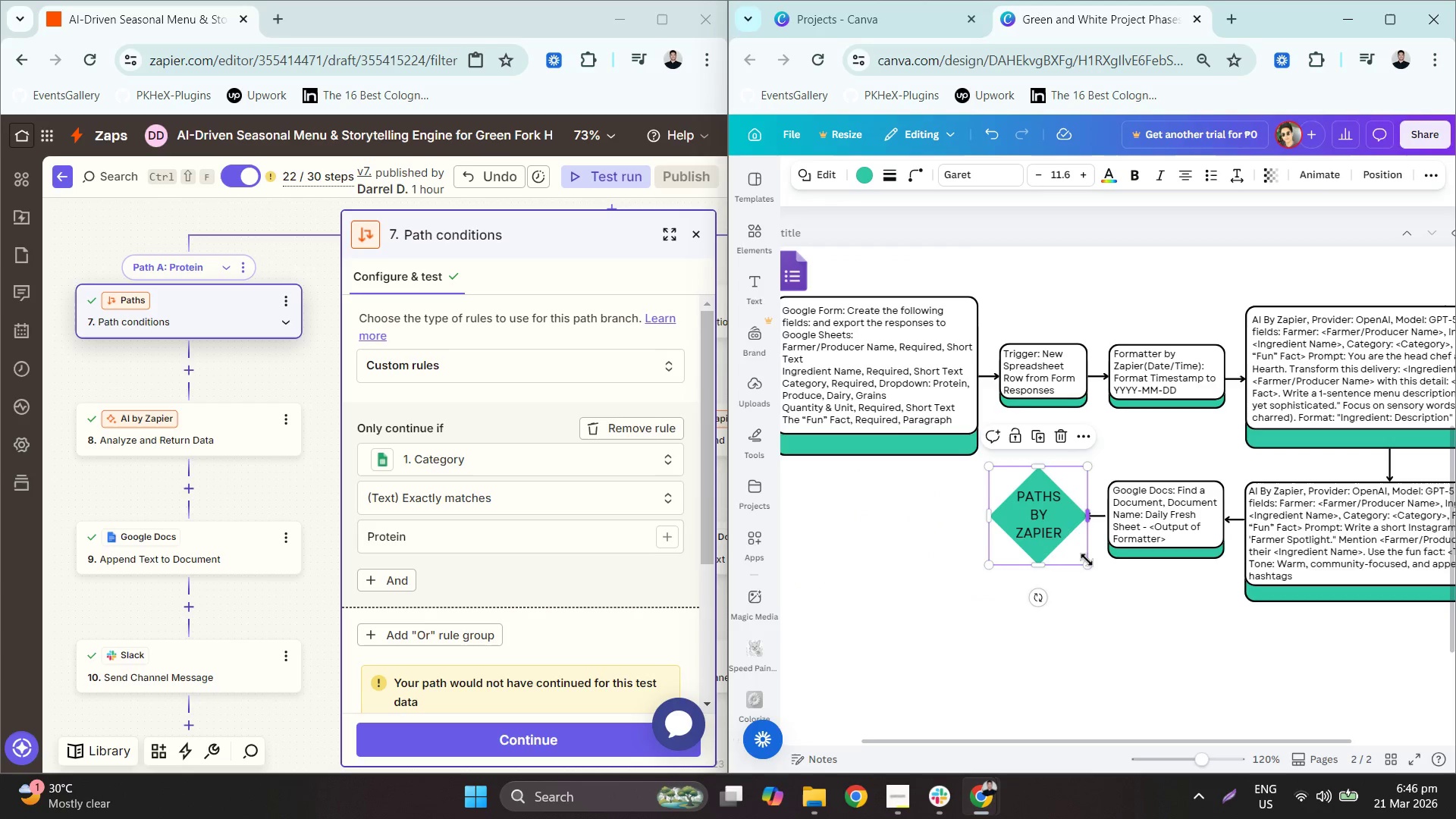 
left_click_drag(start_coordinate=[1087, 562], to_coordinate=[1056, 535])
 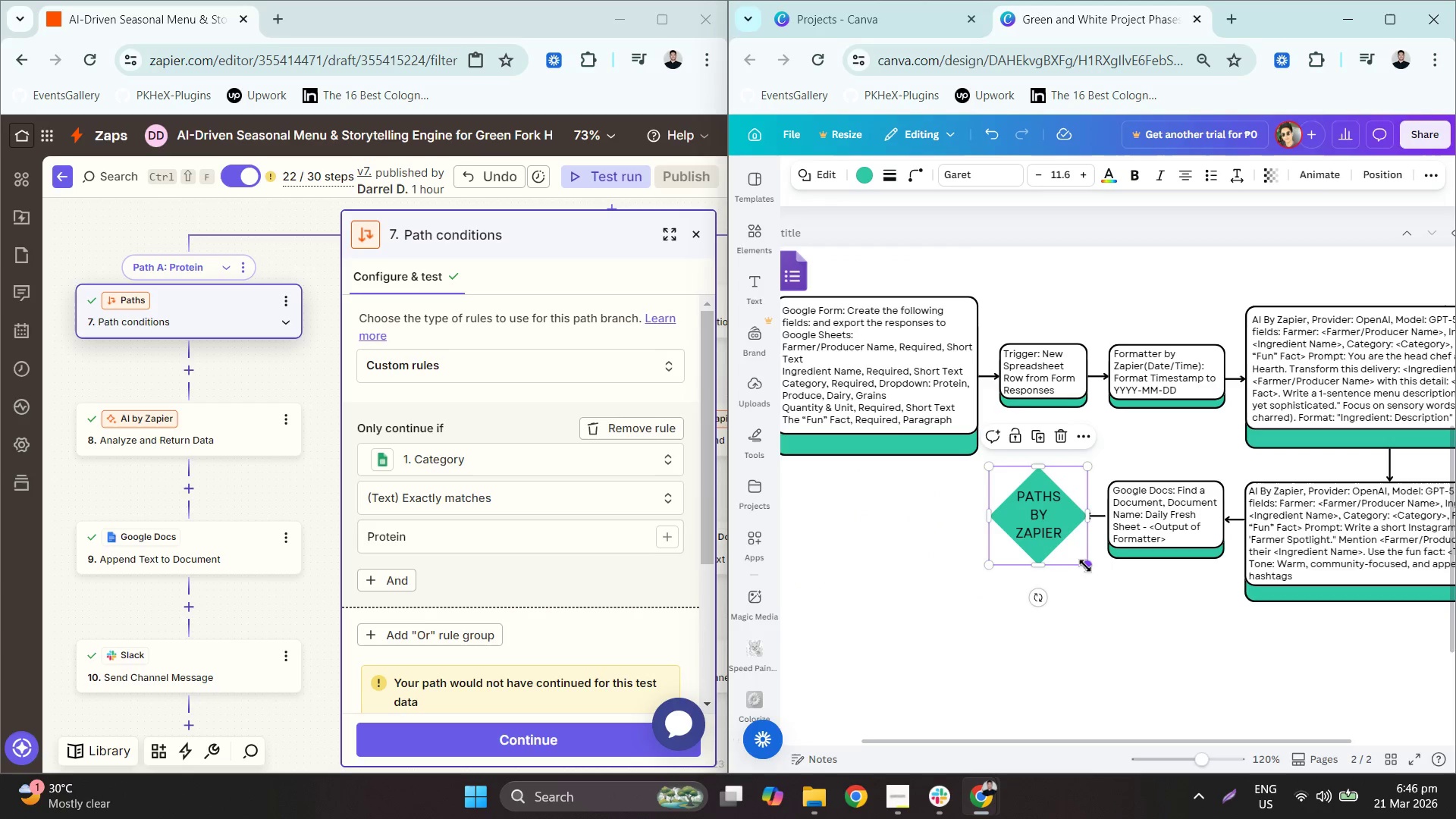 
left_click_drag(start_coordinate=[1089, 566], to_coordinate=[1069, 548])
 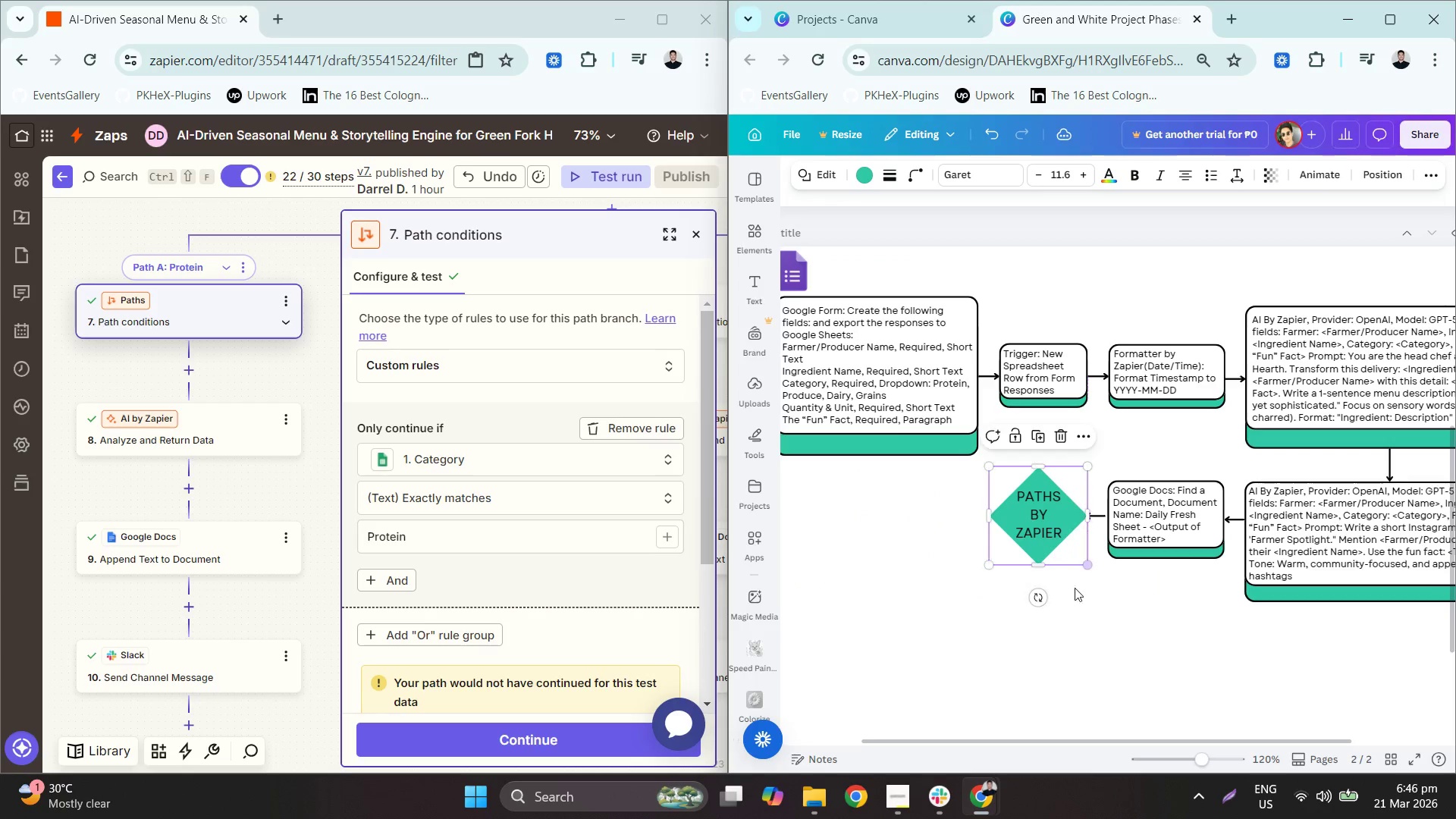 
double_click([1081, 608])
 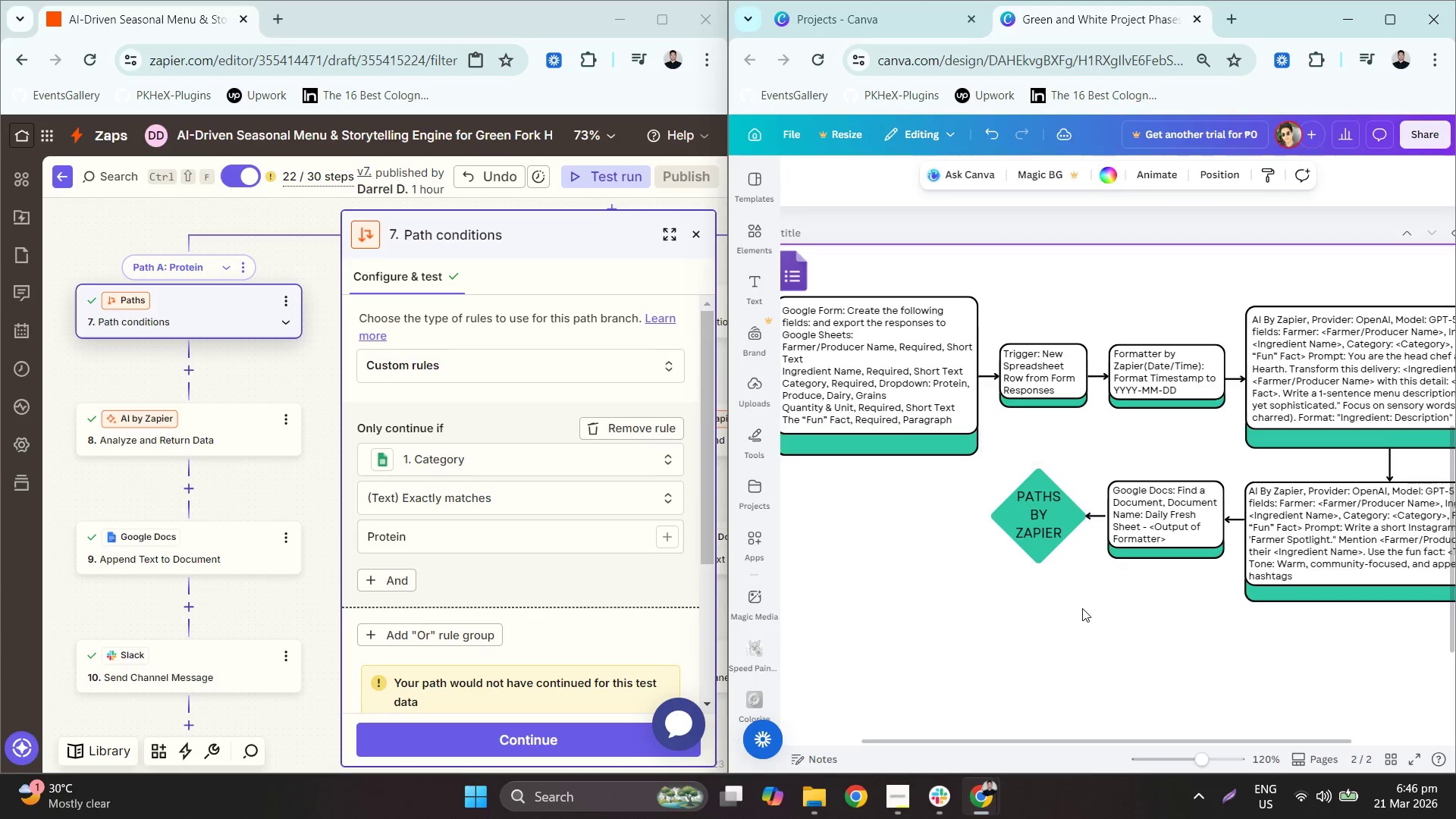 
hold_key(key=ControlLeft, duration=0.48)
scroll: coordinate [1132, 590], scroll_direction: down, amount: 5.0
 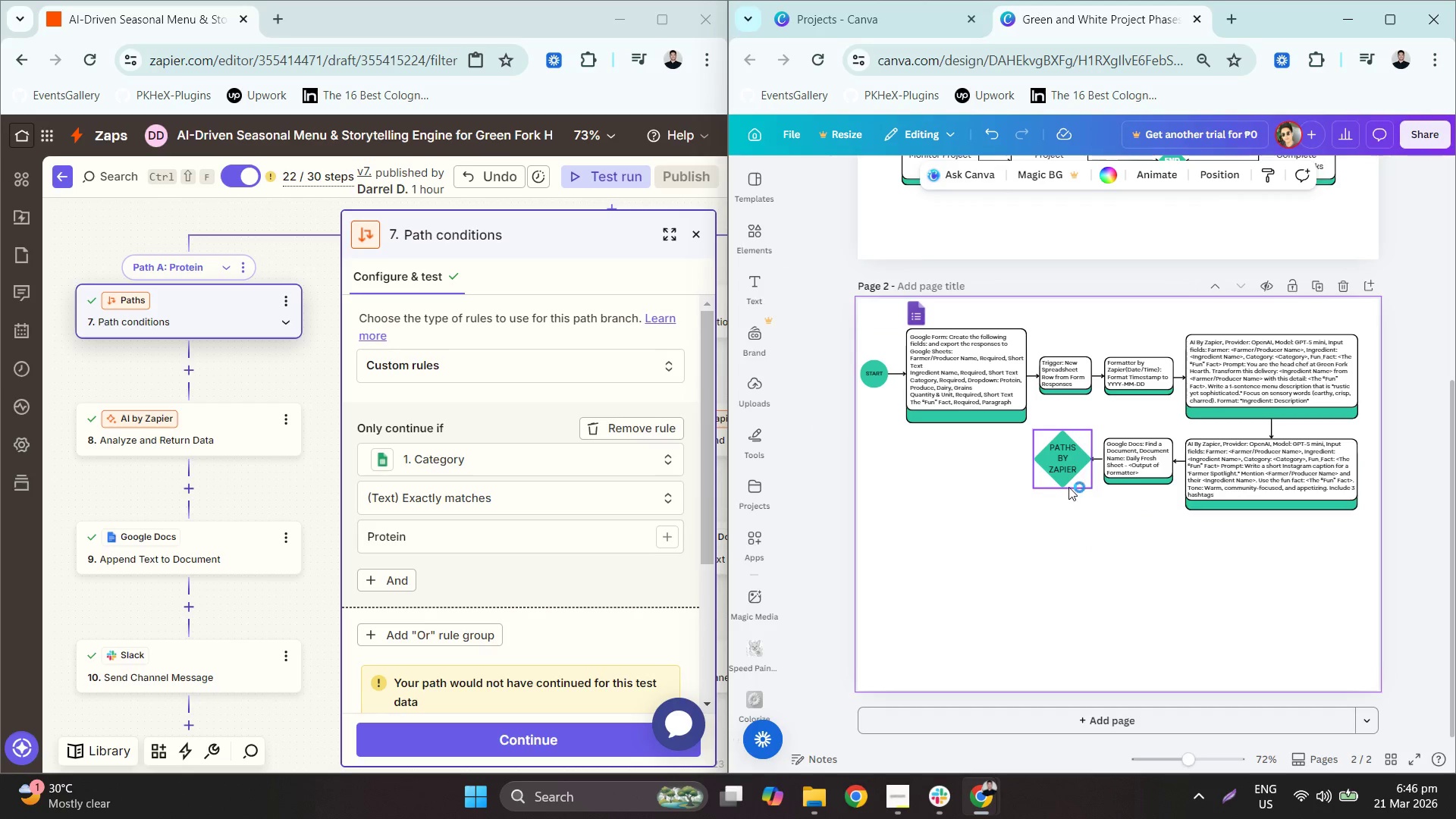 
left_click([1062, 475])
 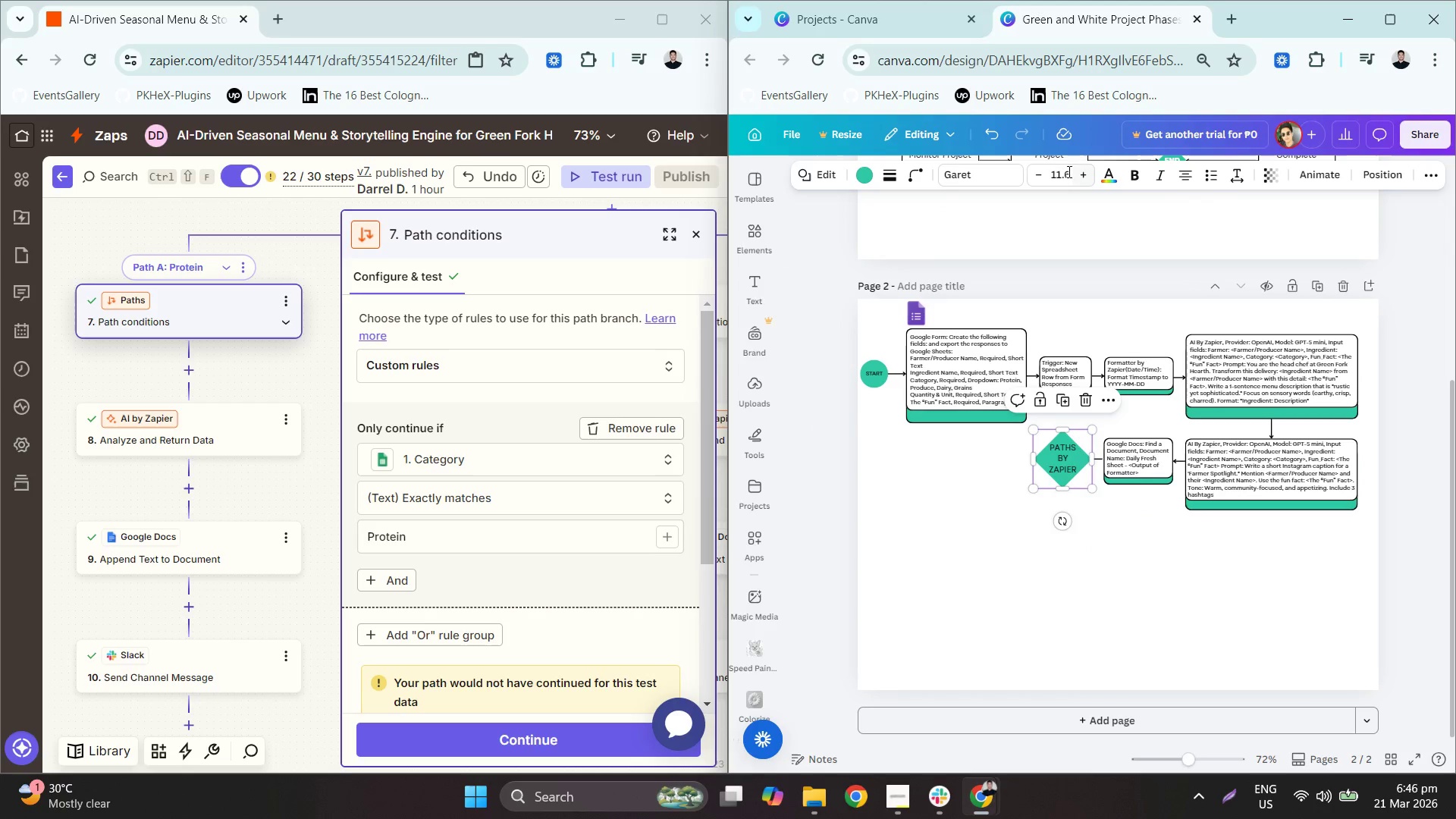 
left_click([1046, 173])
 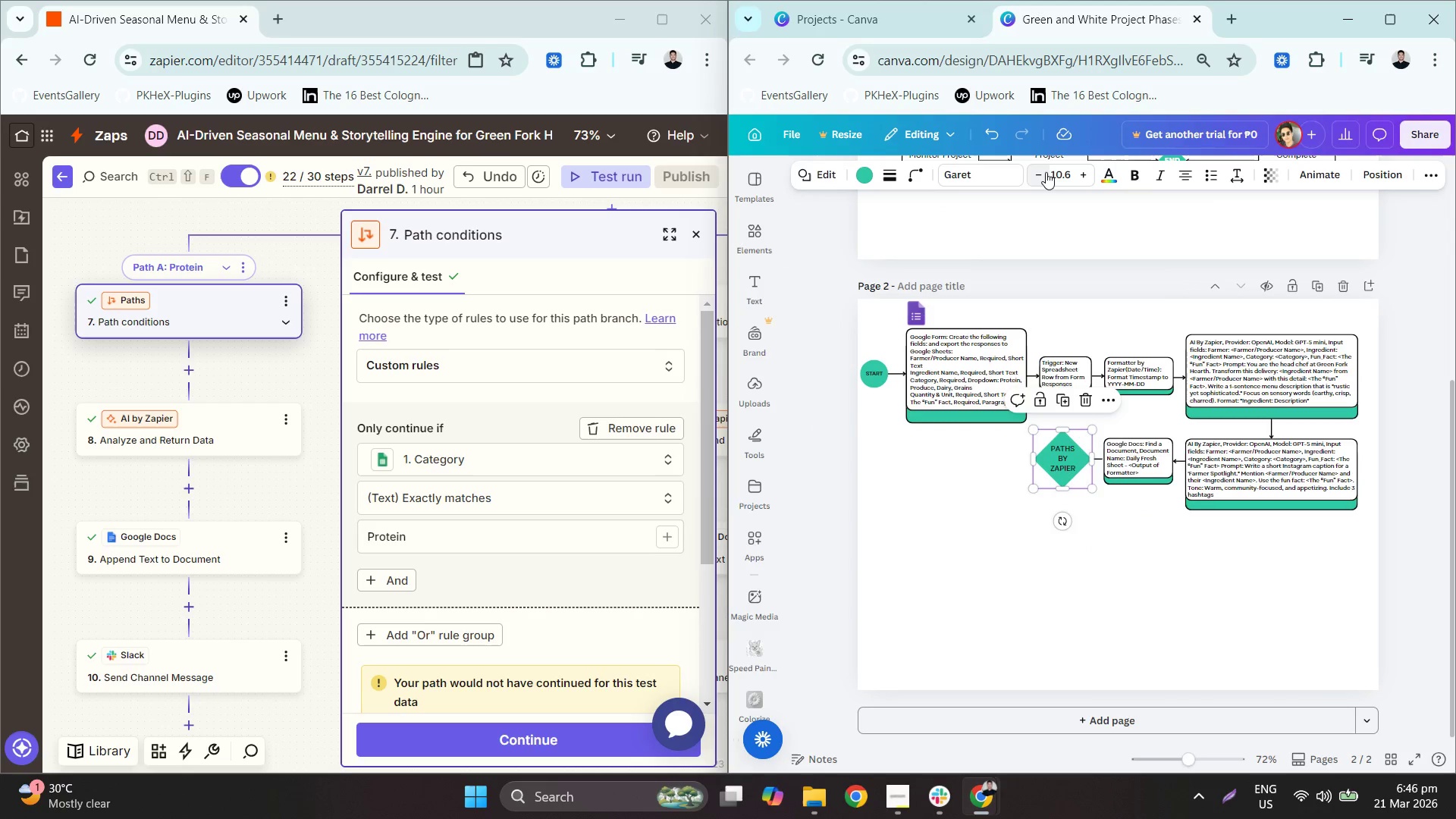 
triple_click([1046, 172])
 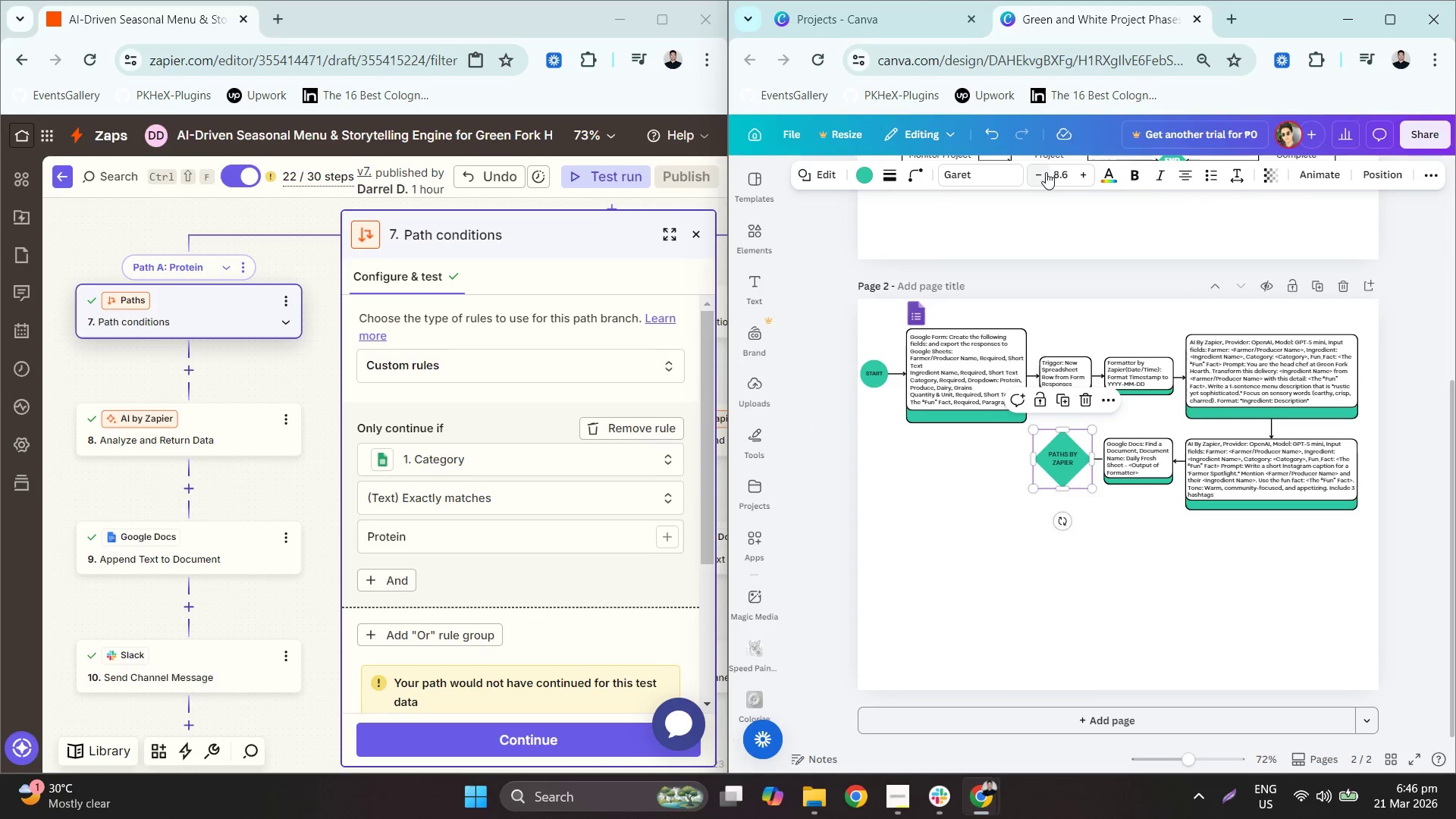 
left_click([1046, 172])
 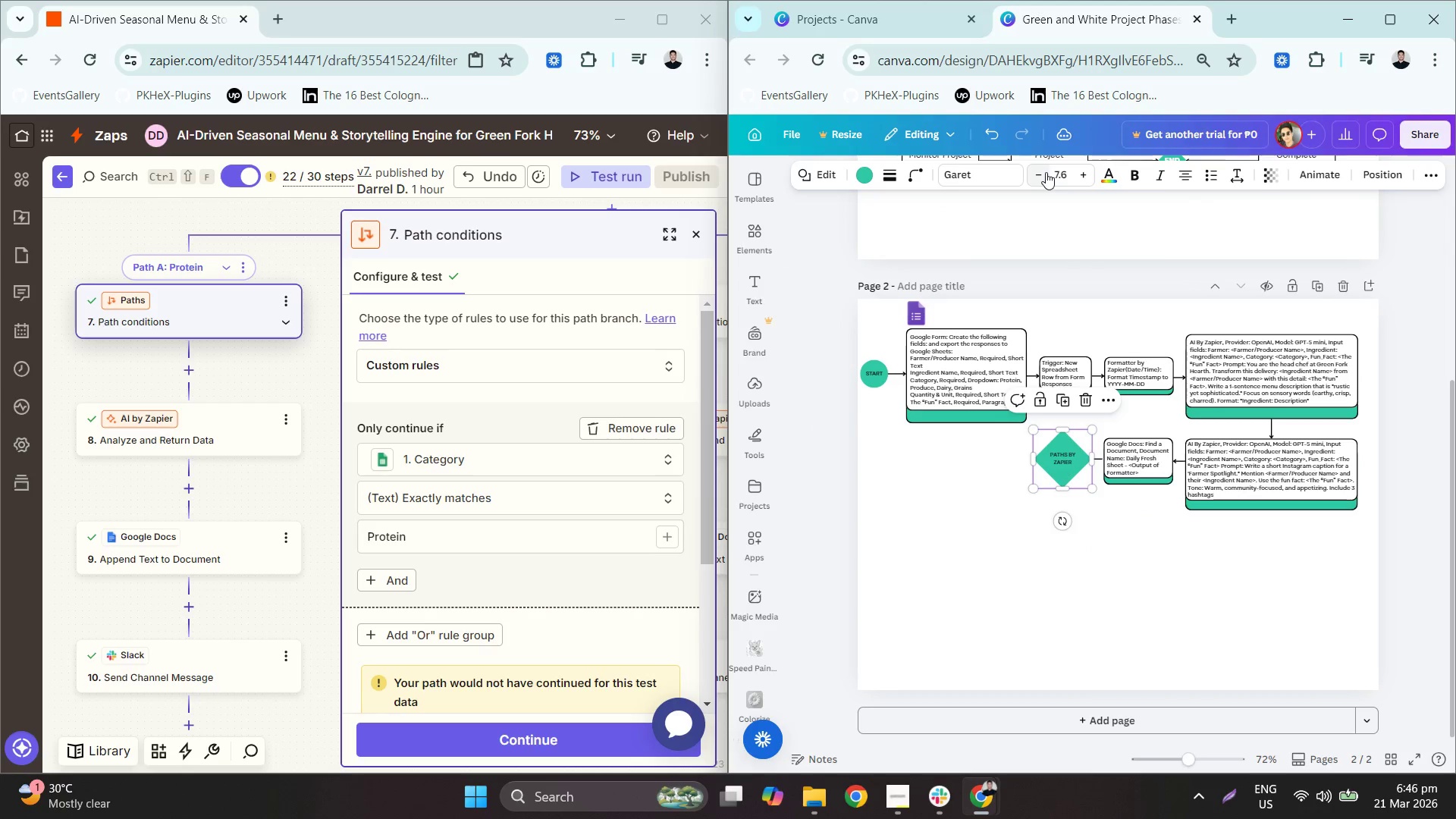 
left_click([1046, 172])
 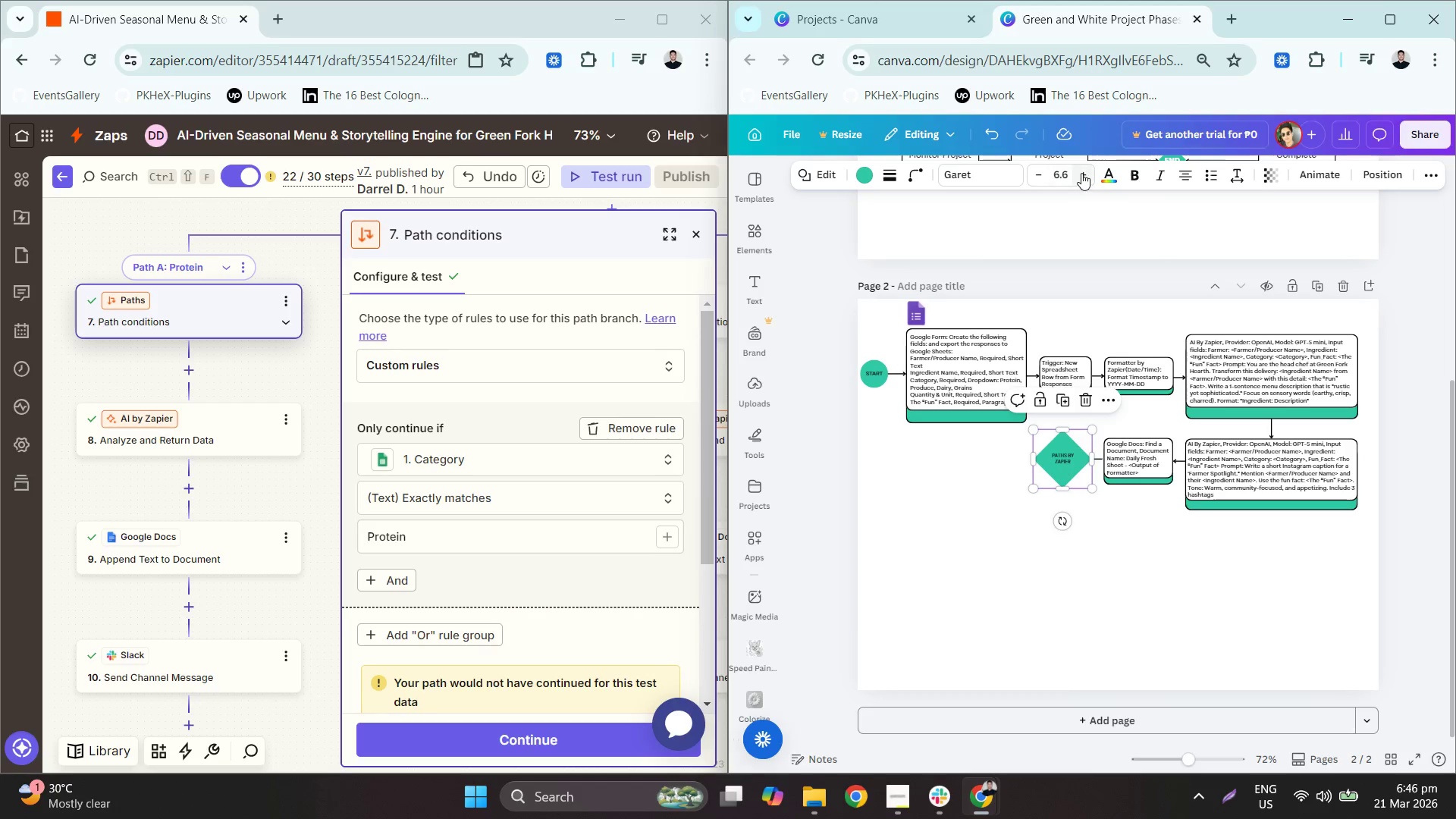 
left_click([1069, 174])
 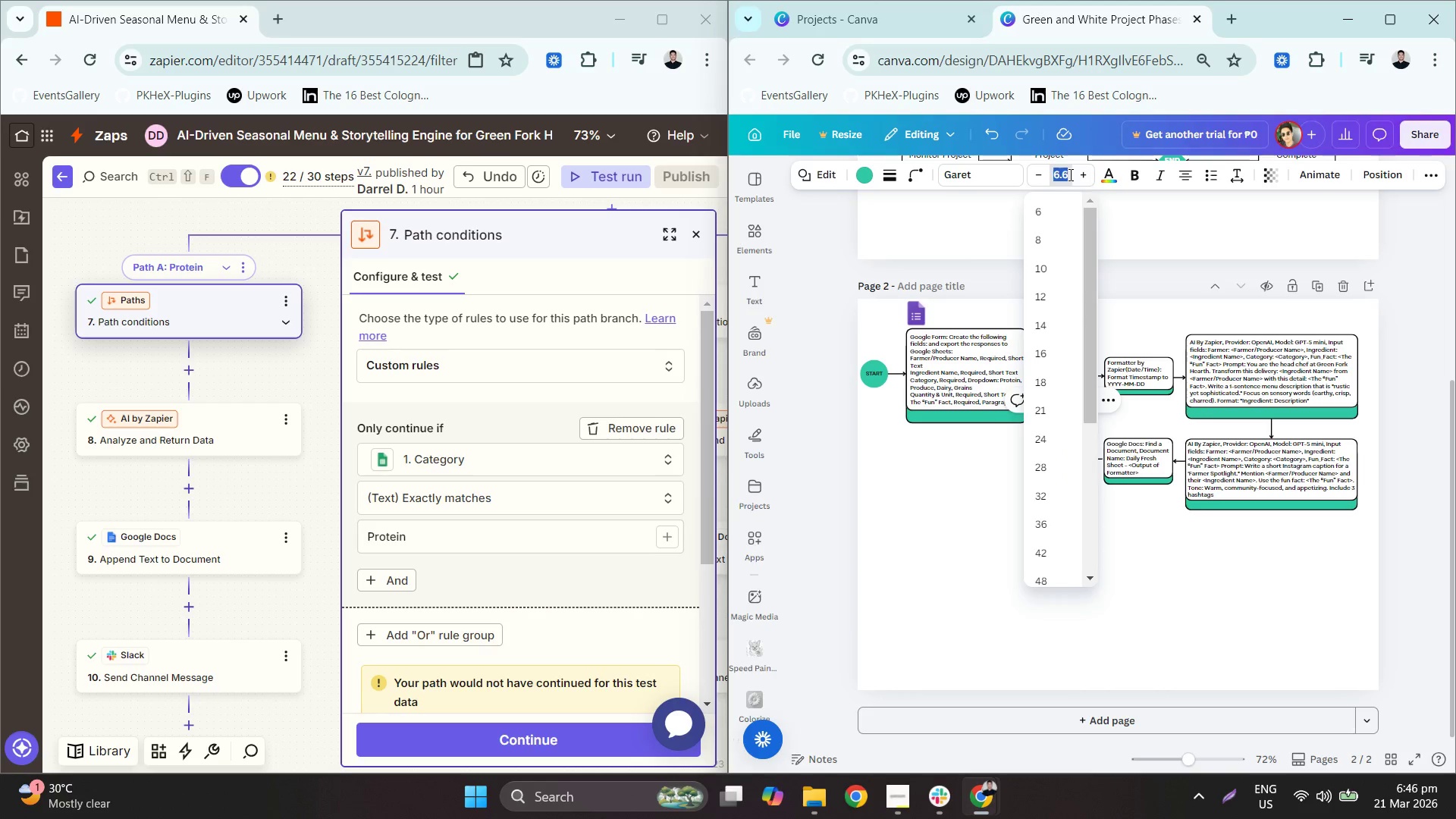 
key(Numpad8)
 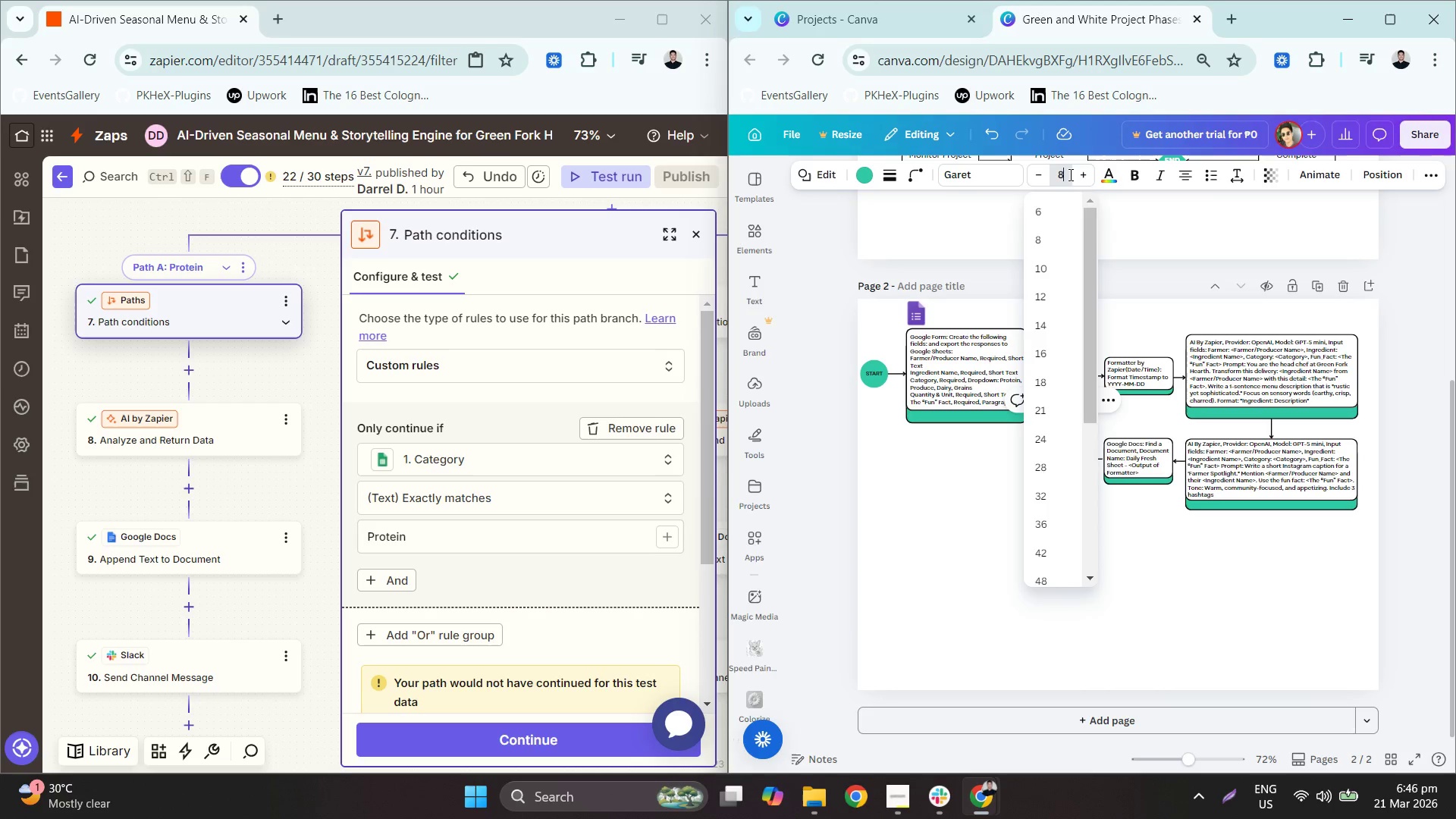 
key(NumpadEnter)
 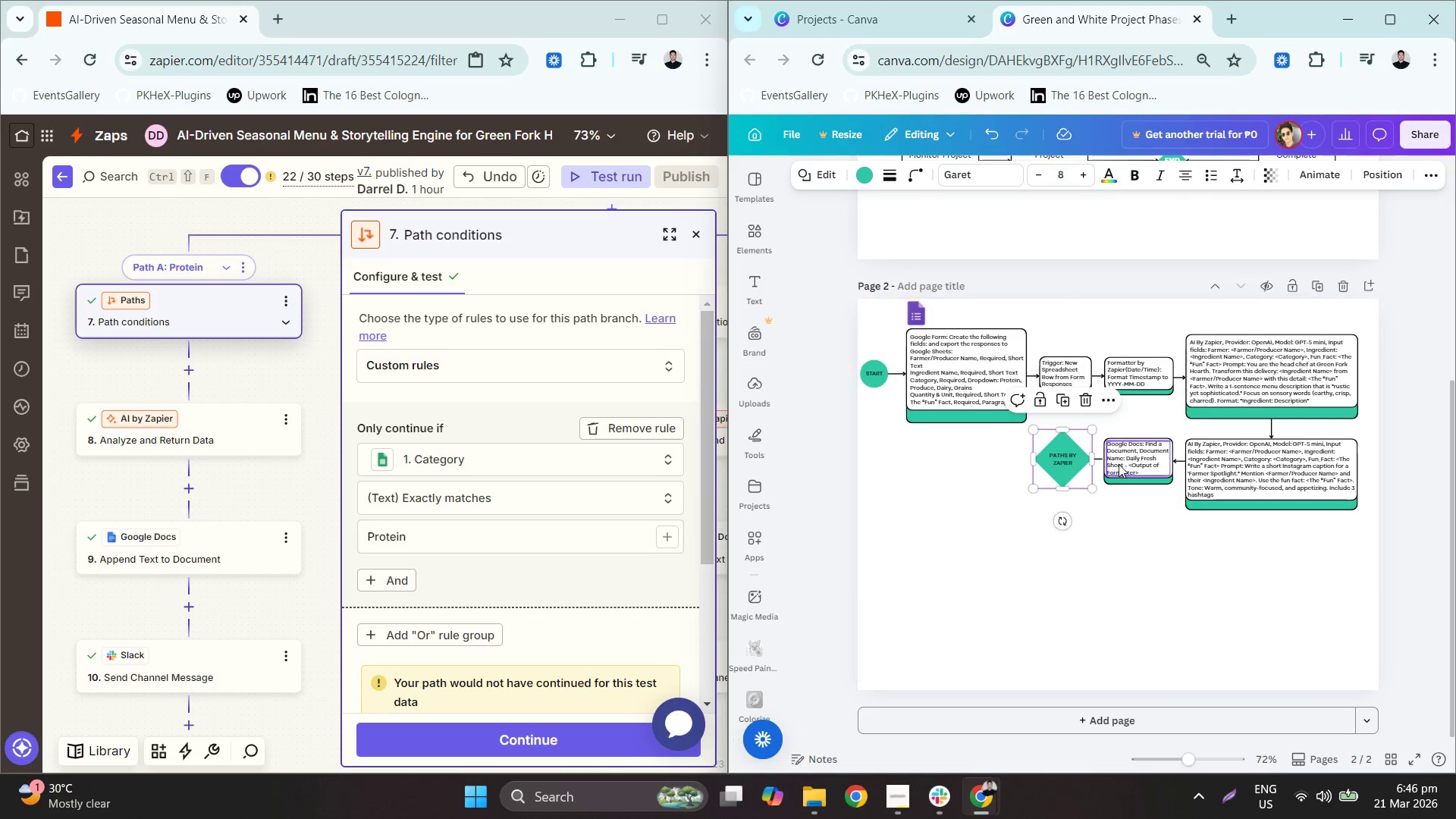 
left_click([1147, 531])
 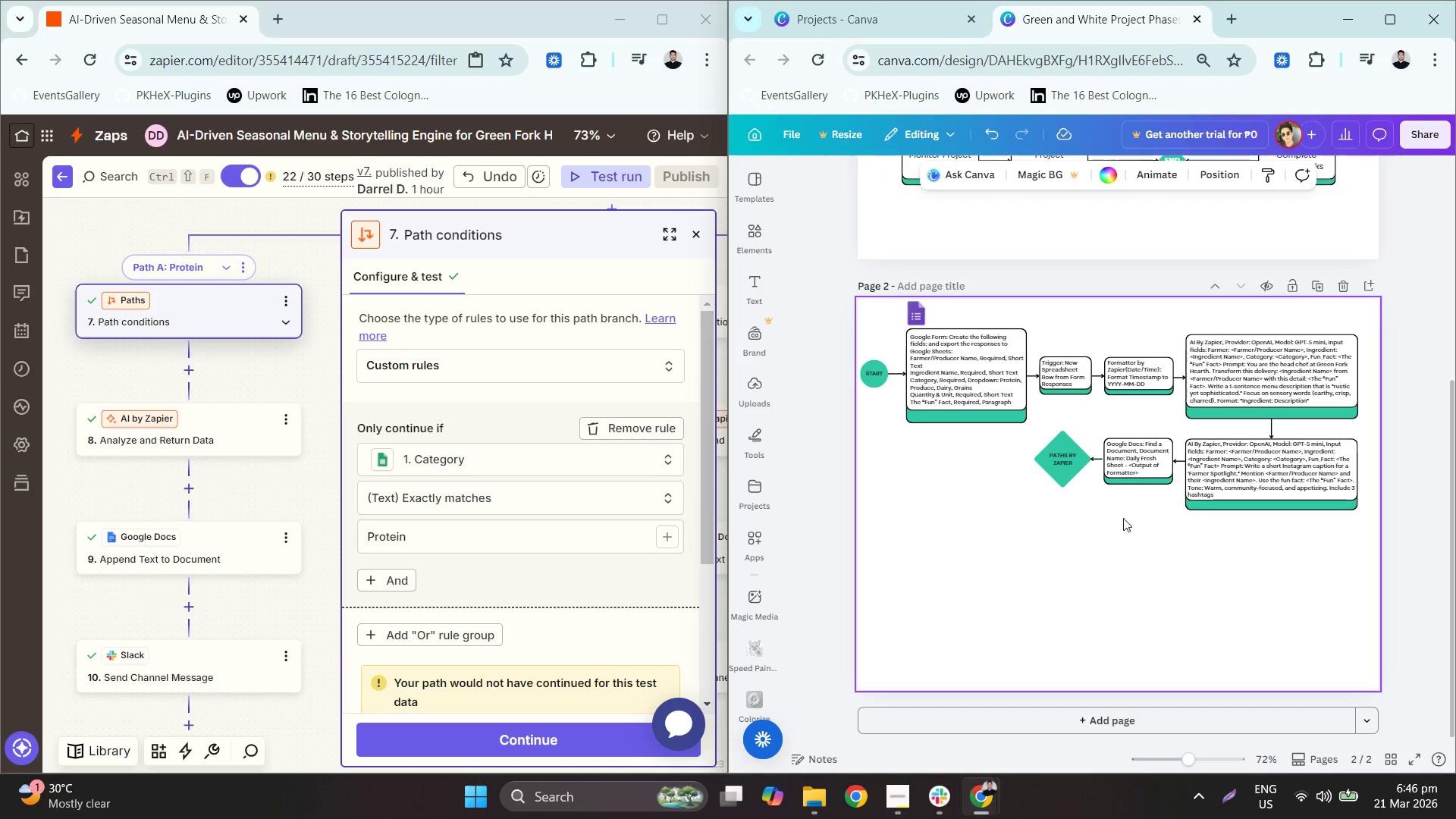 
hold_key(key=ControlLeft, duration=0.47)
 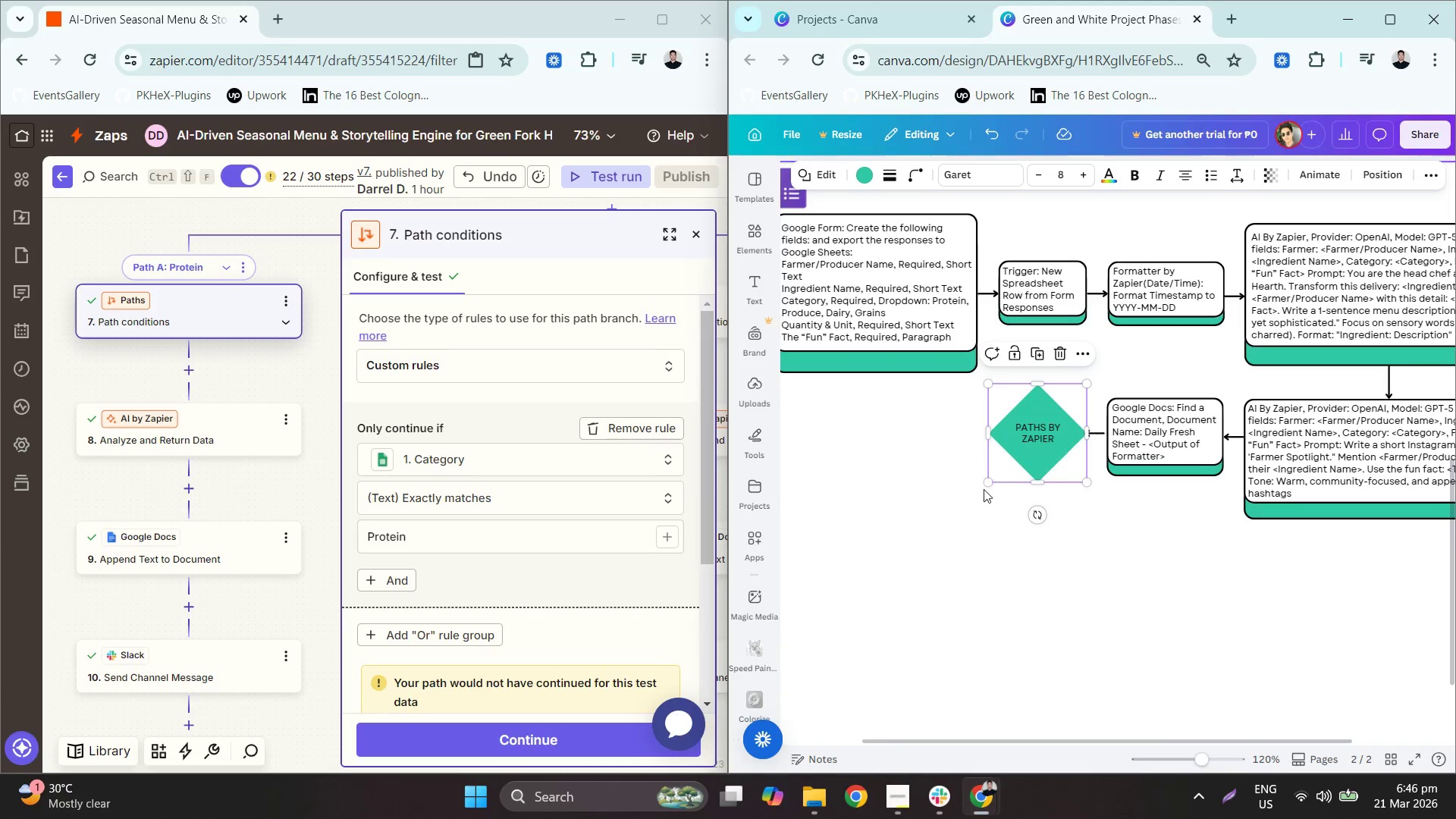 
left_click([1037, 434])
 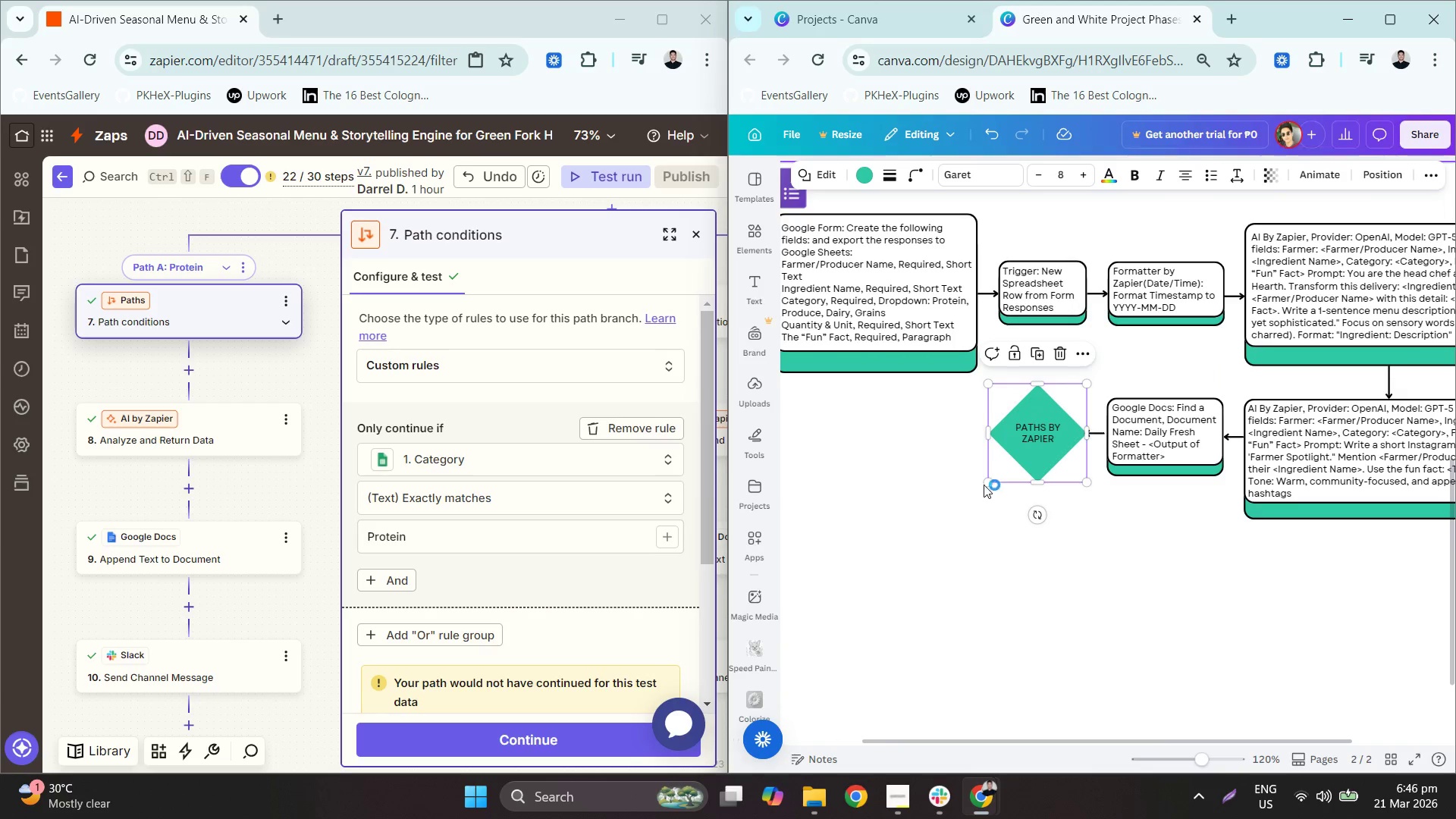 
scroll: coordinate [1088, 498], scroll_direction: up, amount: 3.0
 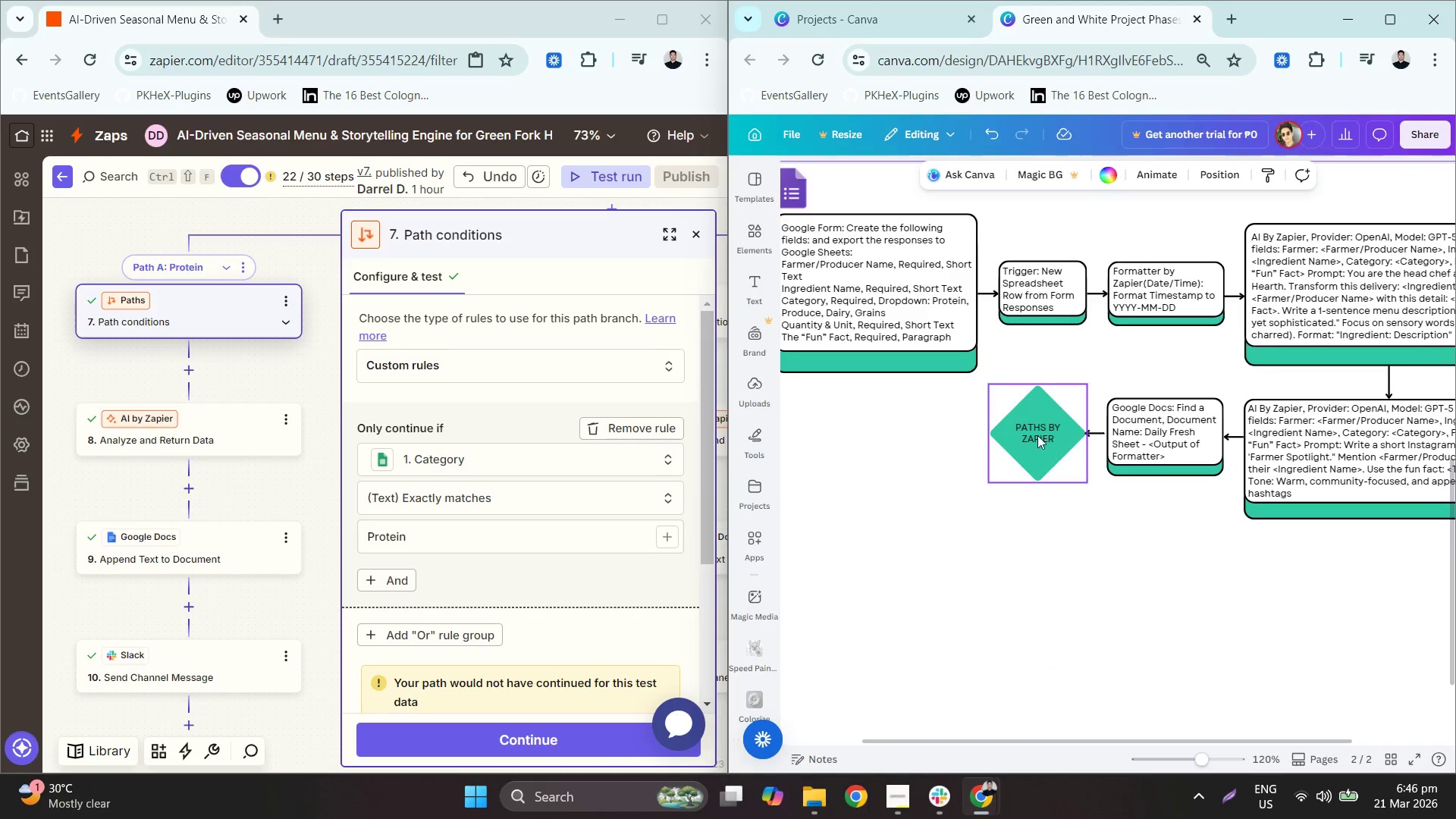 
left_click_drag(start_coordinate=[984, 482], to_coordinate=[1000, 475])
 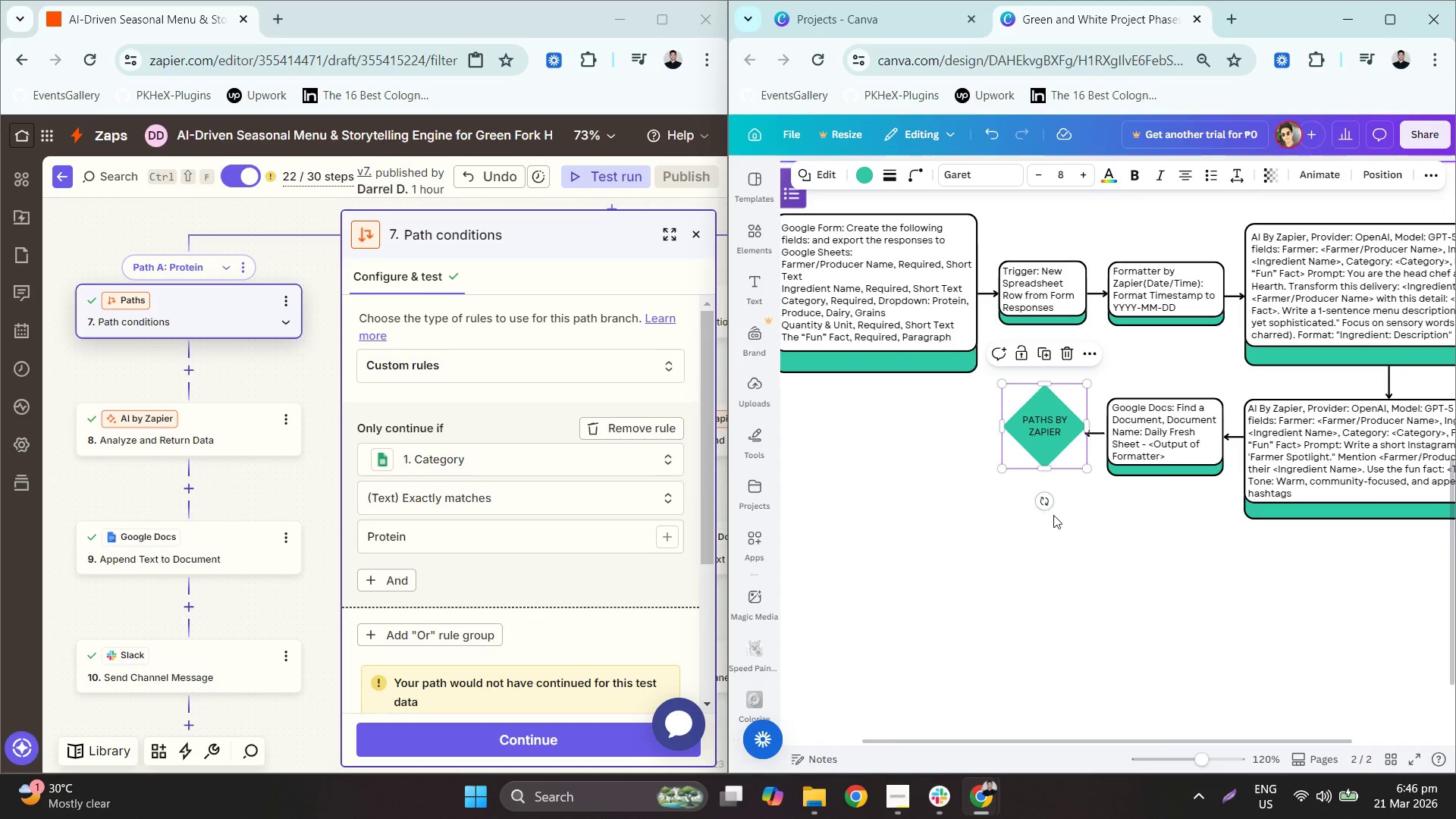 
left_click([1054, 516])
 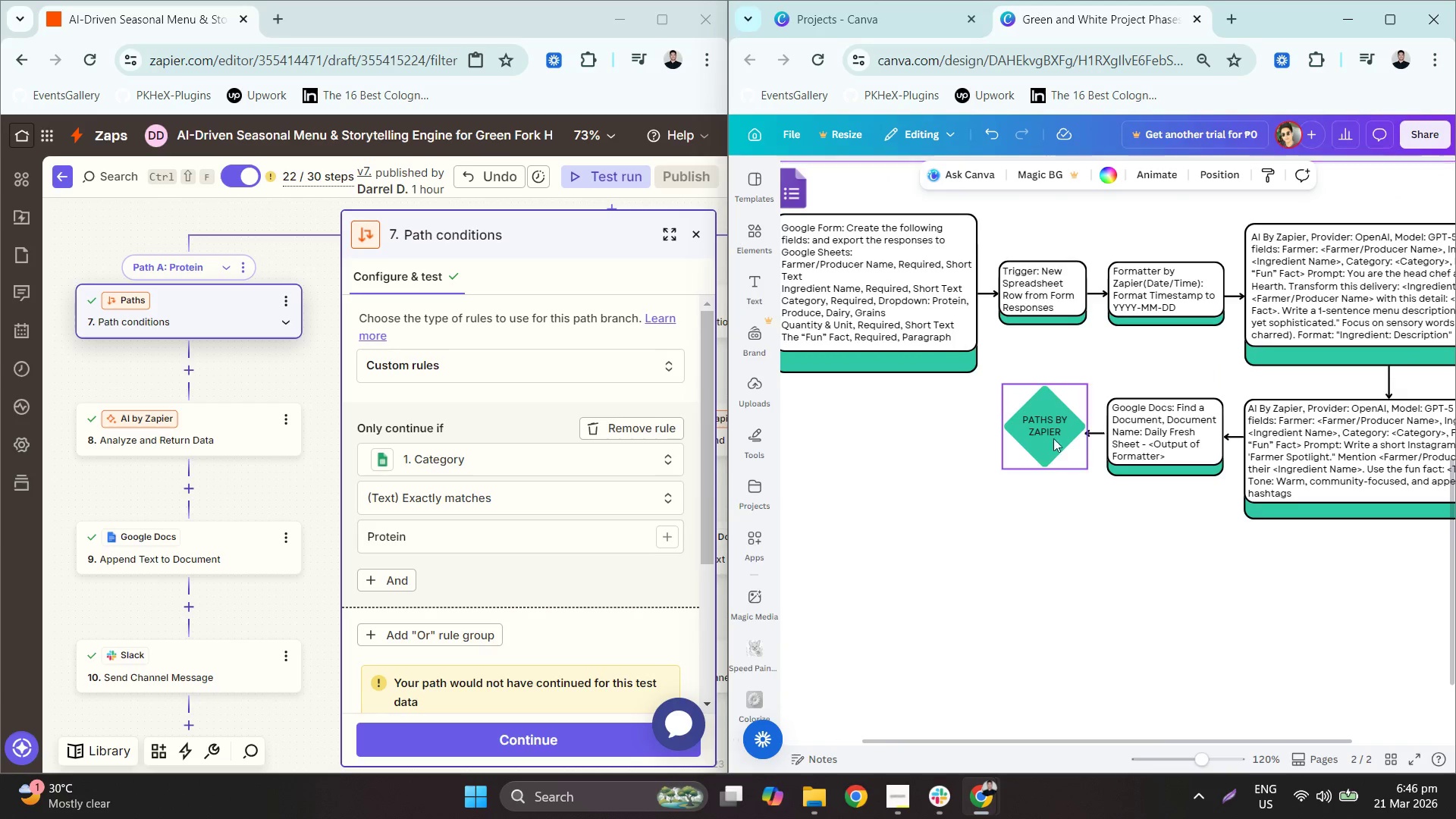 
left_click_drag(start_coordinate=[1053, 431], to_coordinate=[1053, 438])
 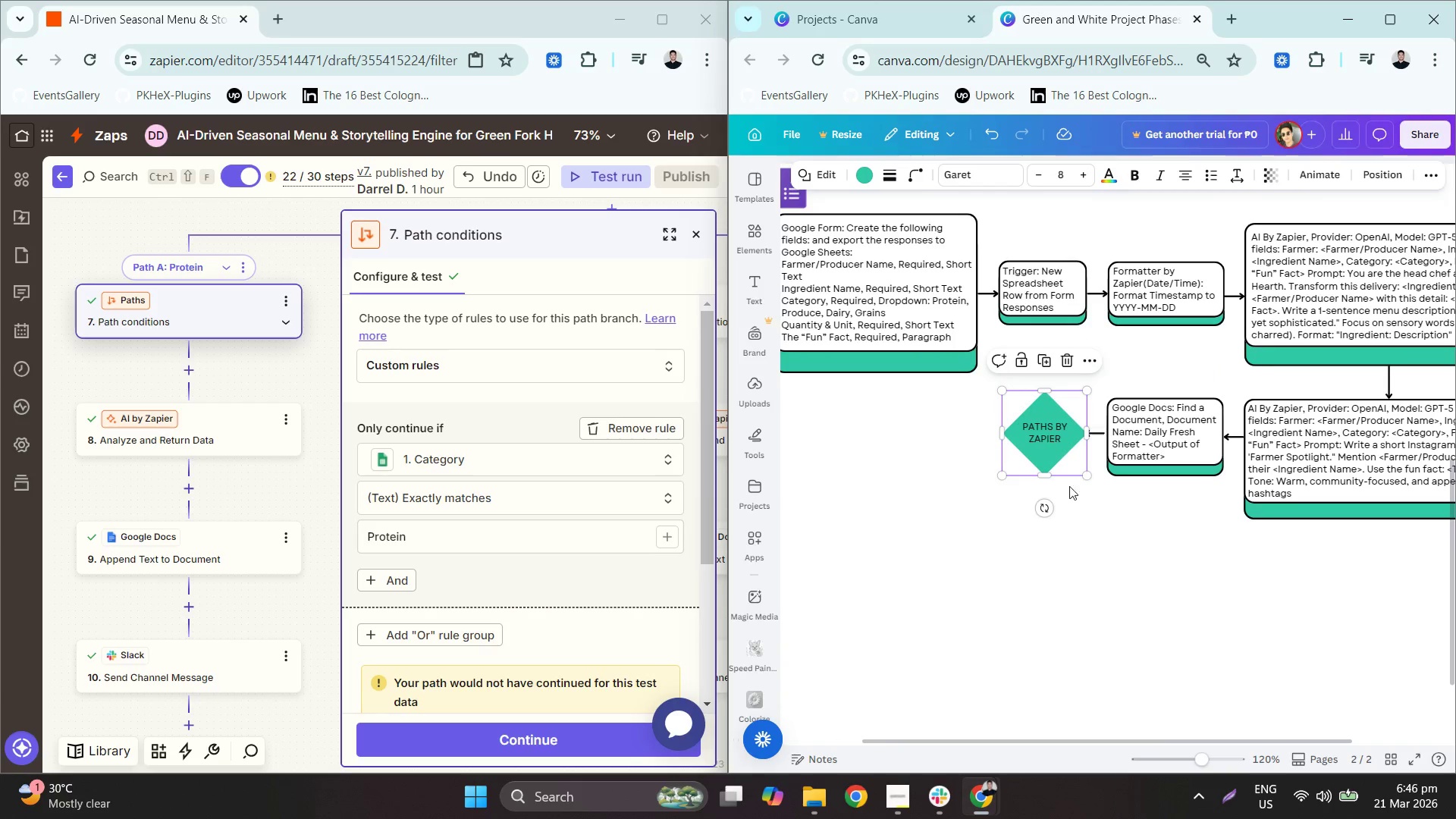 
left_click([1096, 556])
 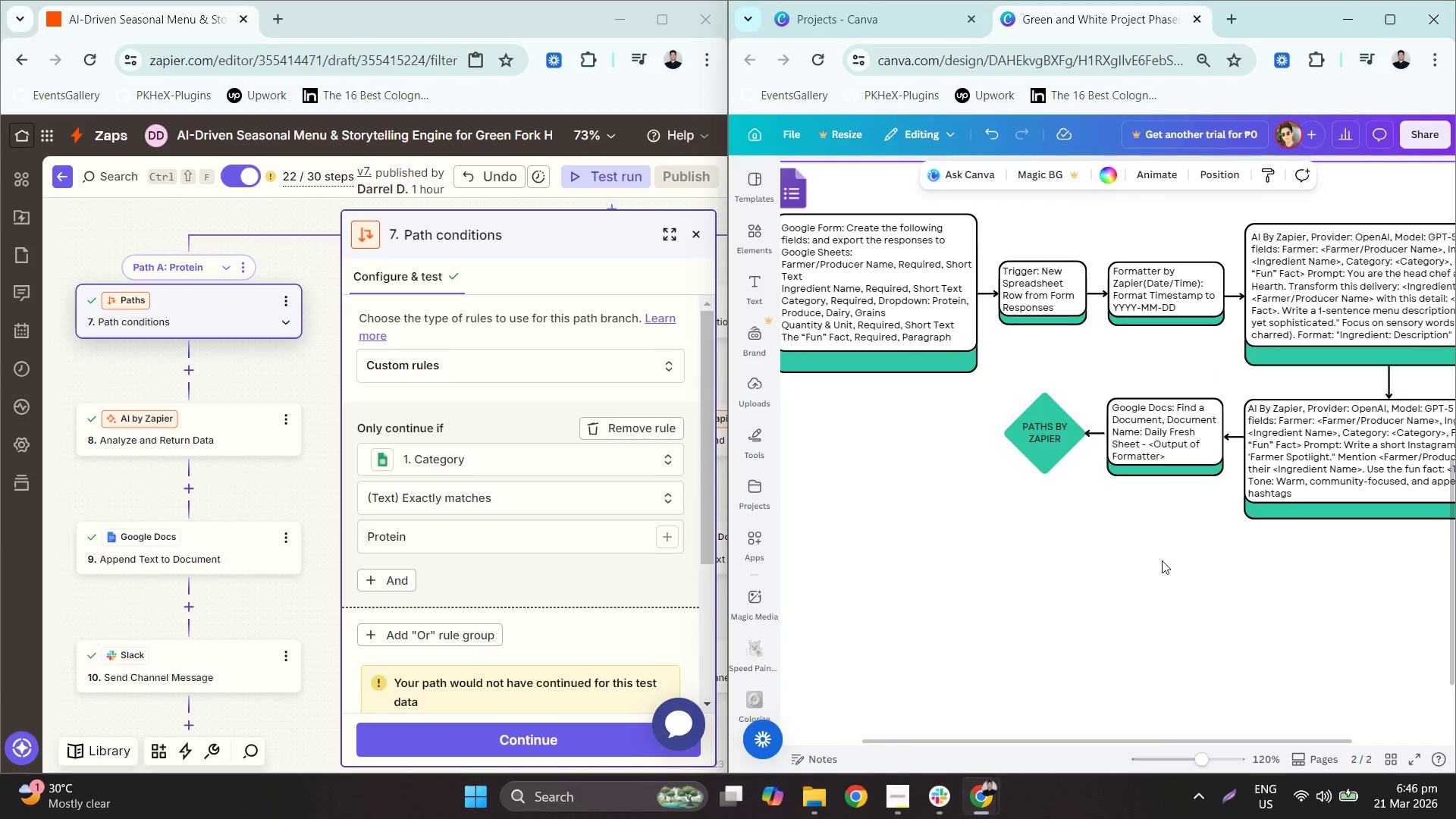 
hold_key(key=ControlLeft, duration=0.5)
scroll: coordinate [1165, 539], scroll_direction: down, amount: 3.0
 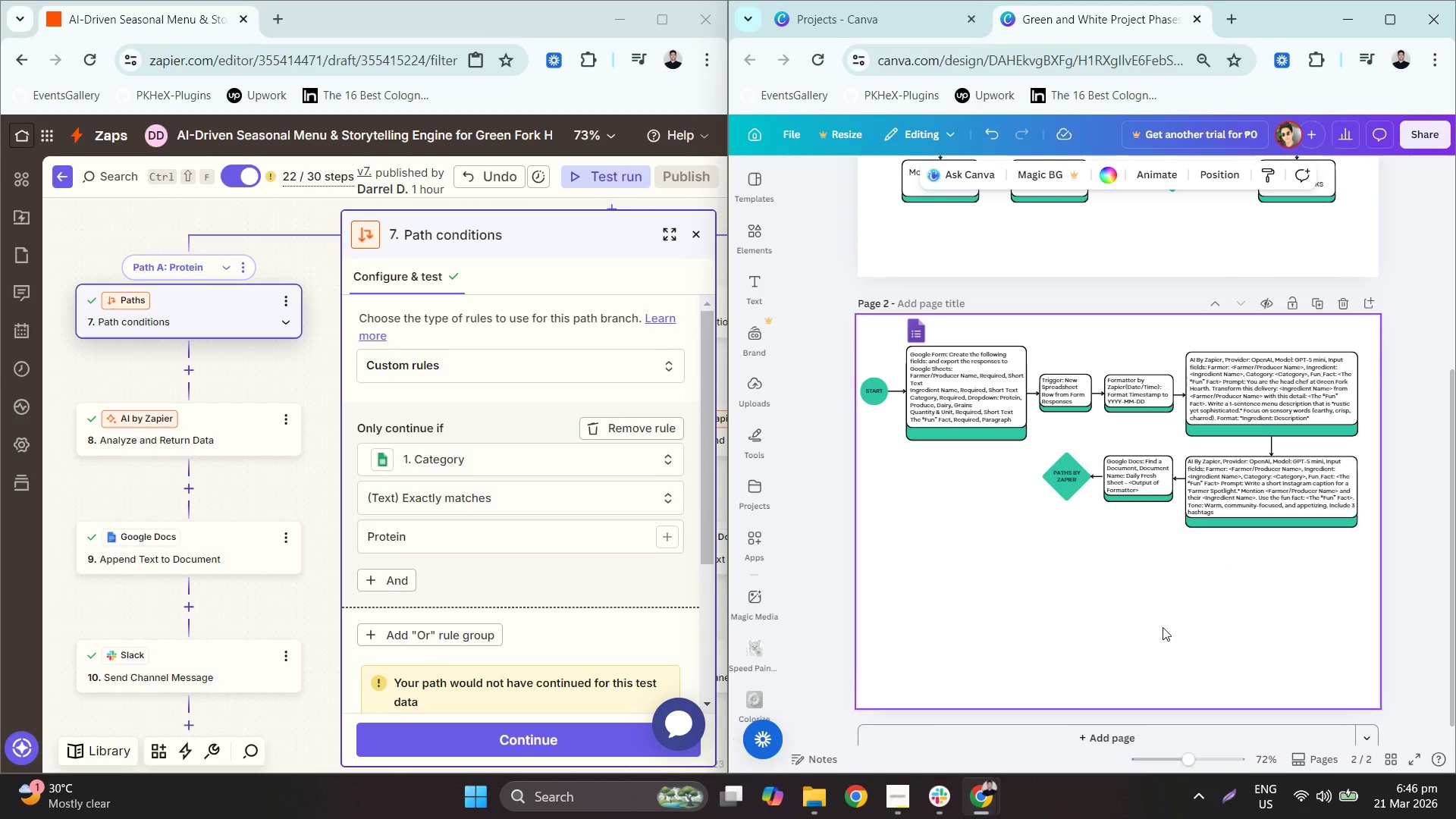 
hold_key(key=ControlLeft, duration=1.02)
scroll: coordinate [1251, 500], scroll_direction: up, amount: 2.0
 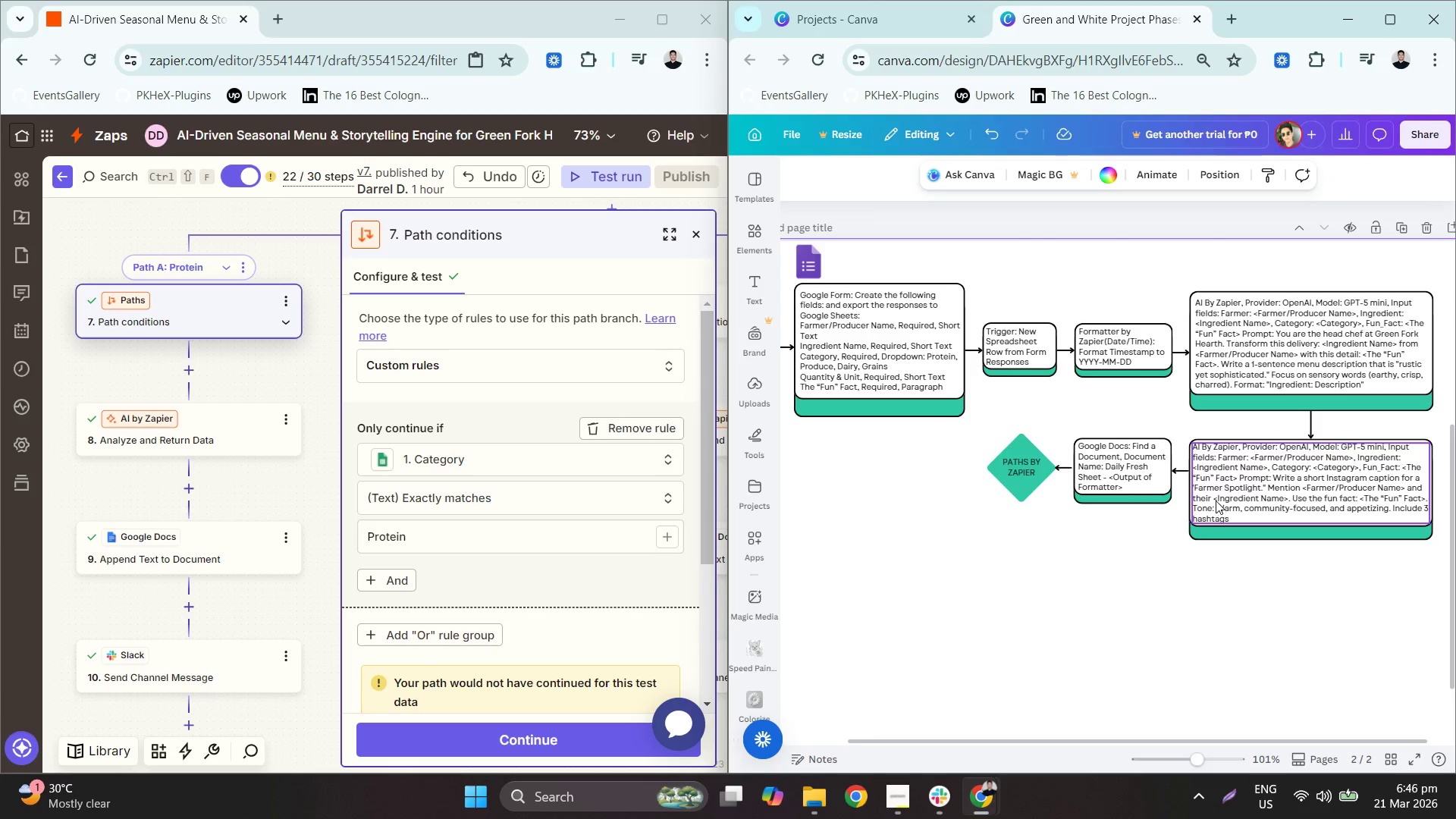 
left_click_drag(start_coordinate=[1150, 522], to_coordinate=[1005, 410])
 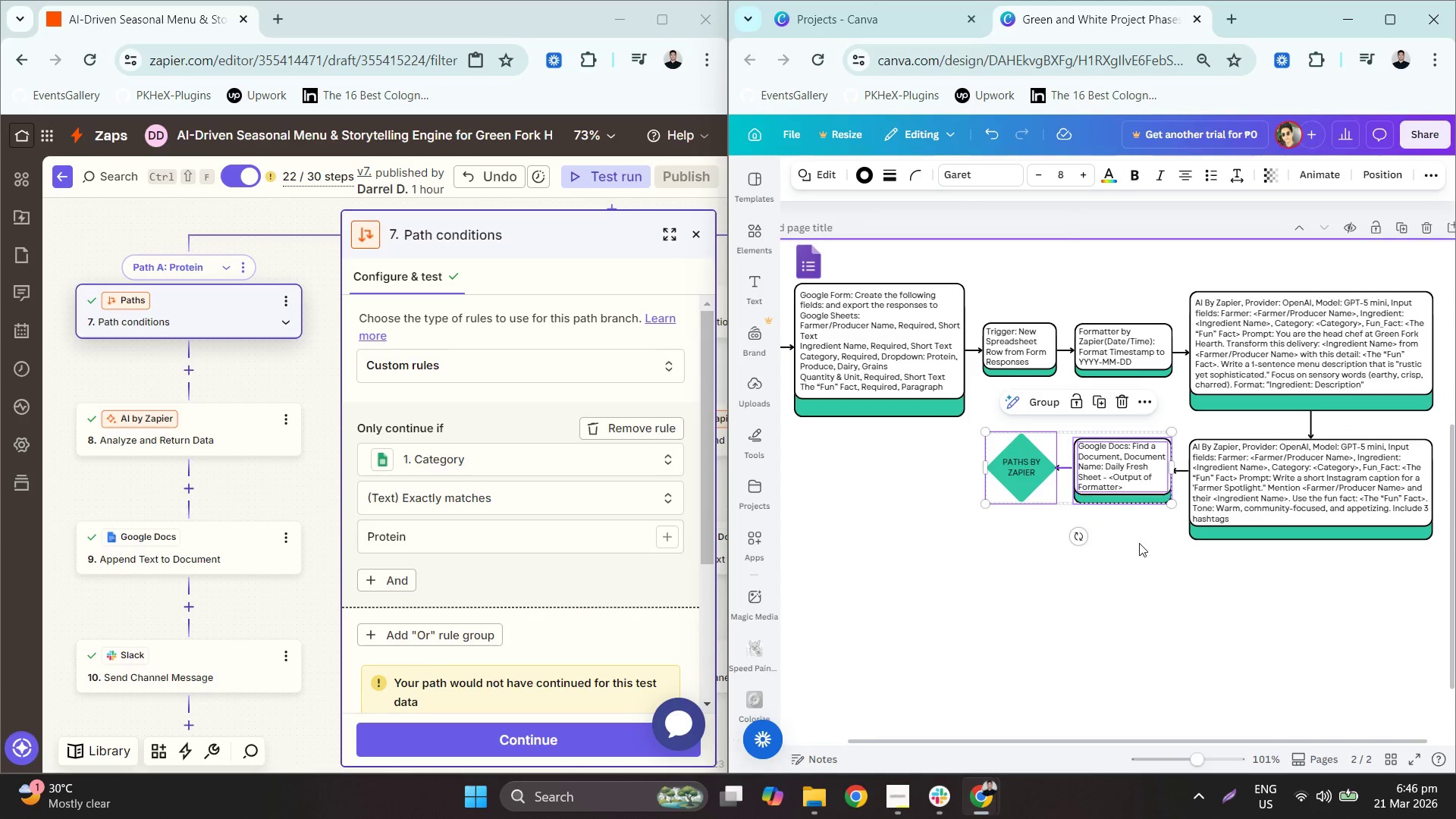 
left_click([1153, 557])
 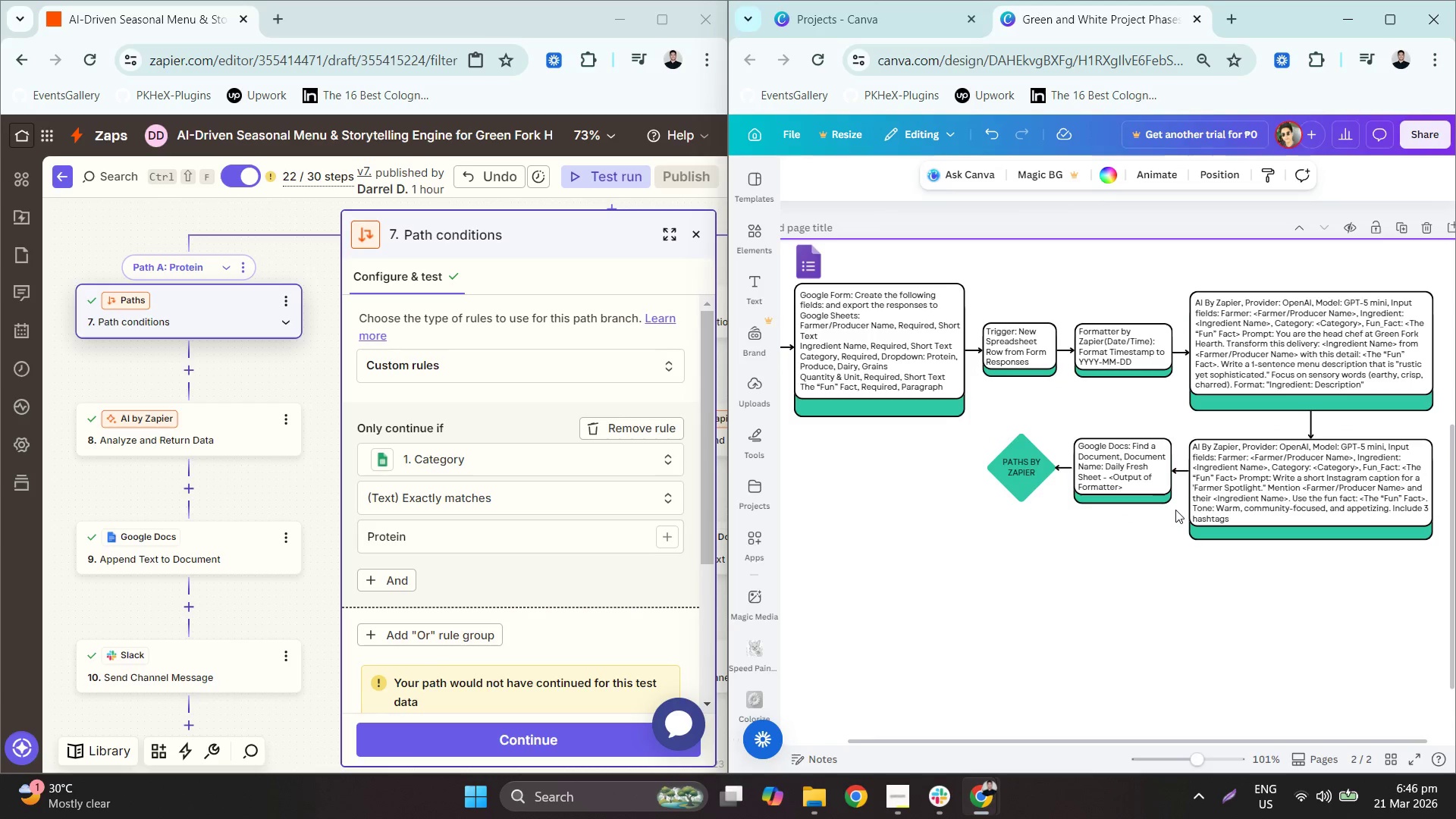 
left_click_drag(start_coordinate=[1179, 513], to_coordinate=[984, 407])
 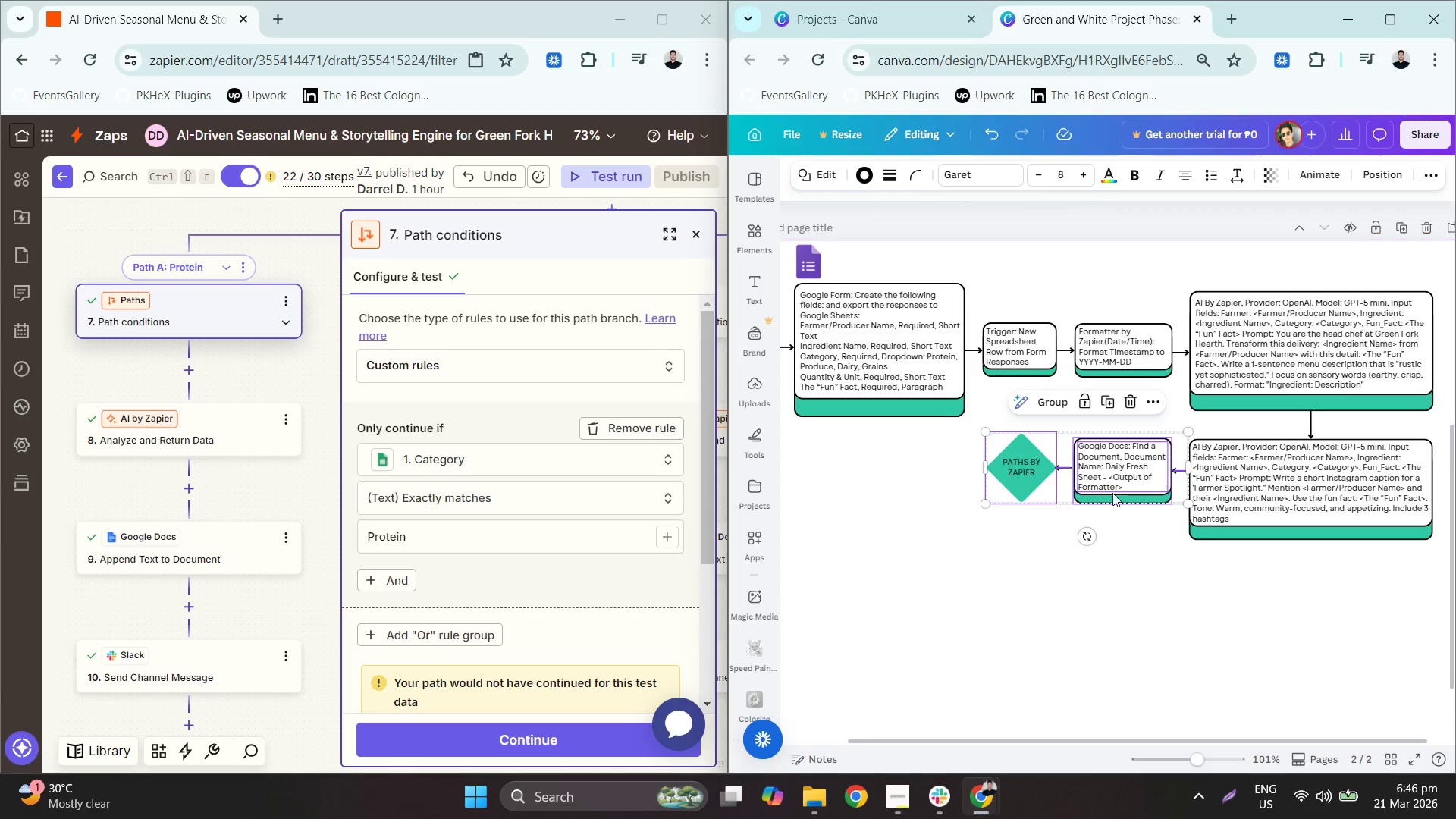 
hold_key(key=ArrowDown, duration=1.02)
 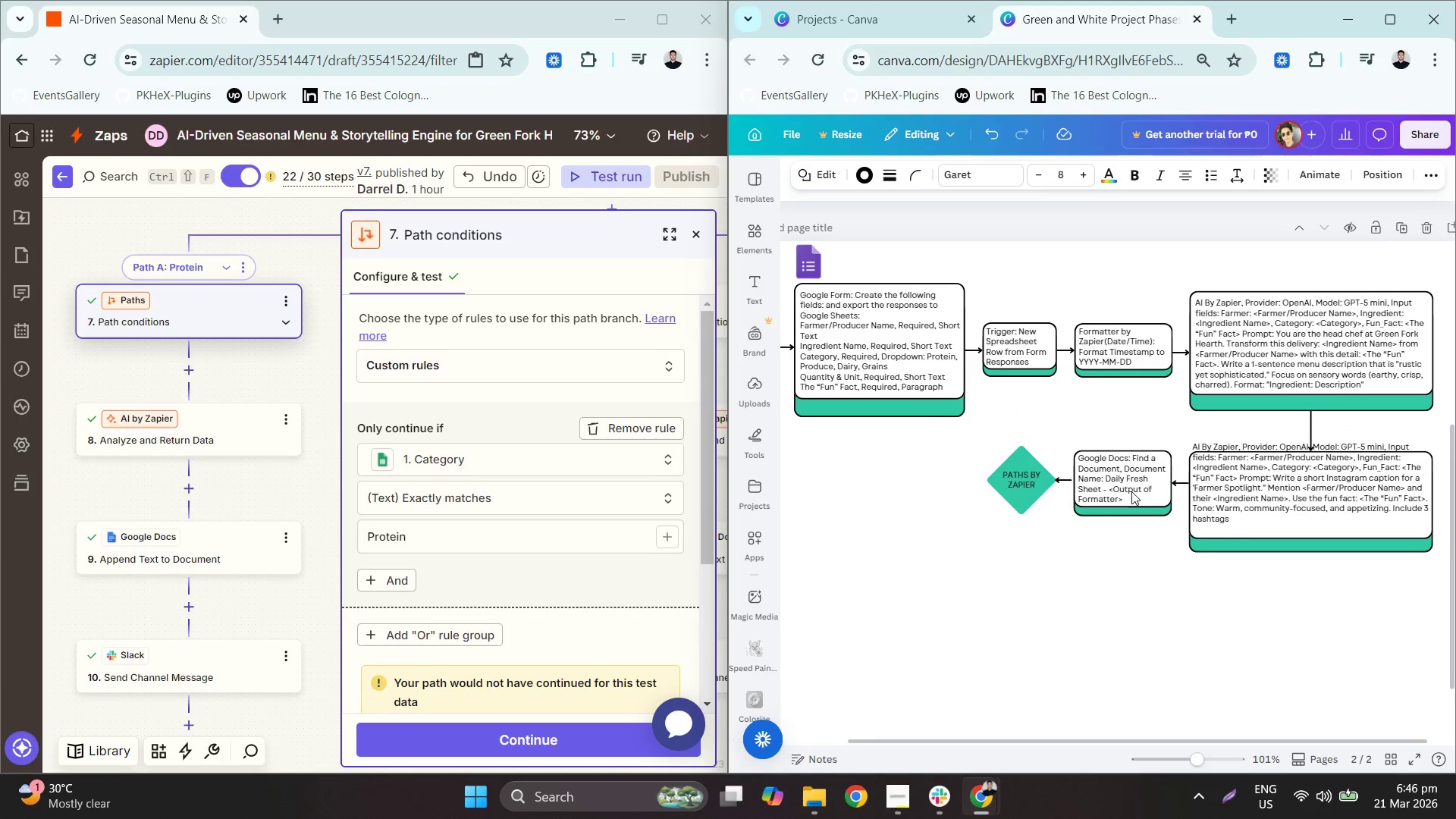 
hold_key(key=ControlLeft, duration=0.52)
 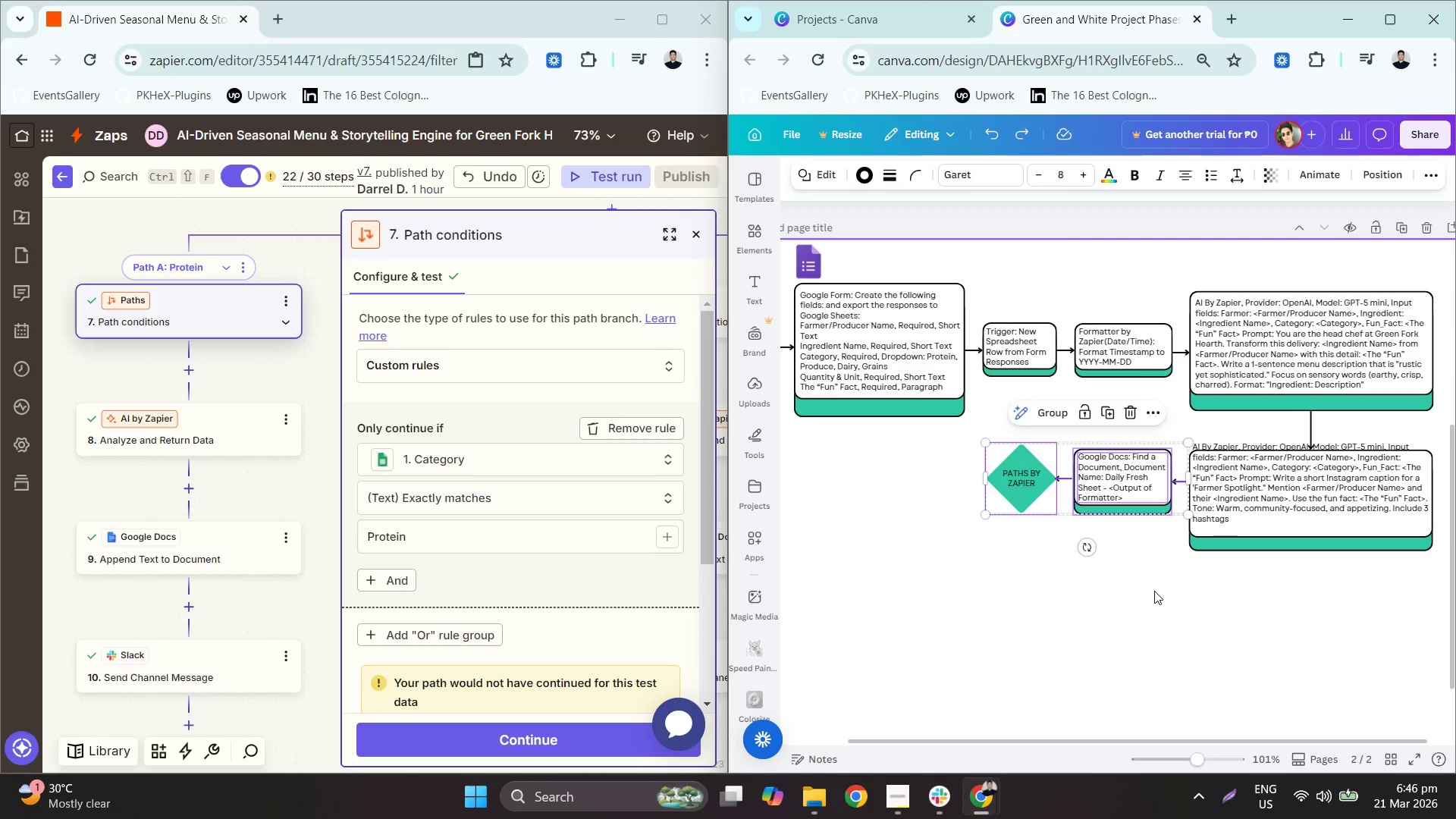 
type(ZZ)
 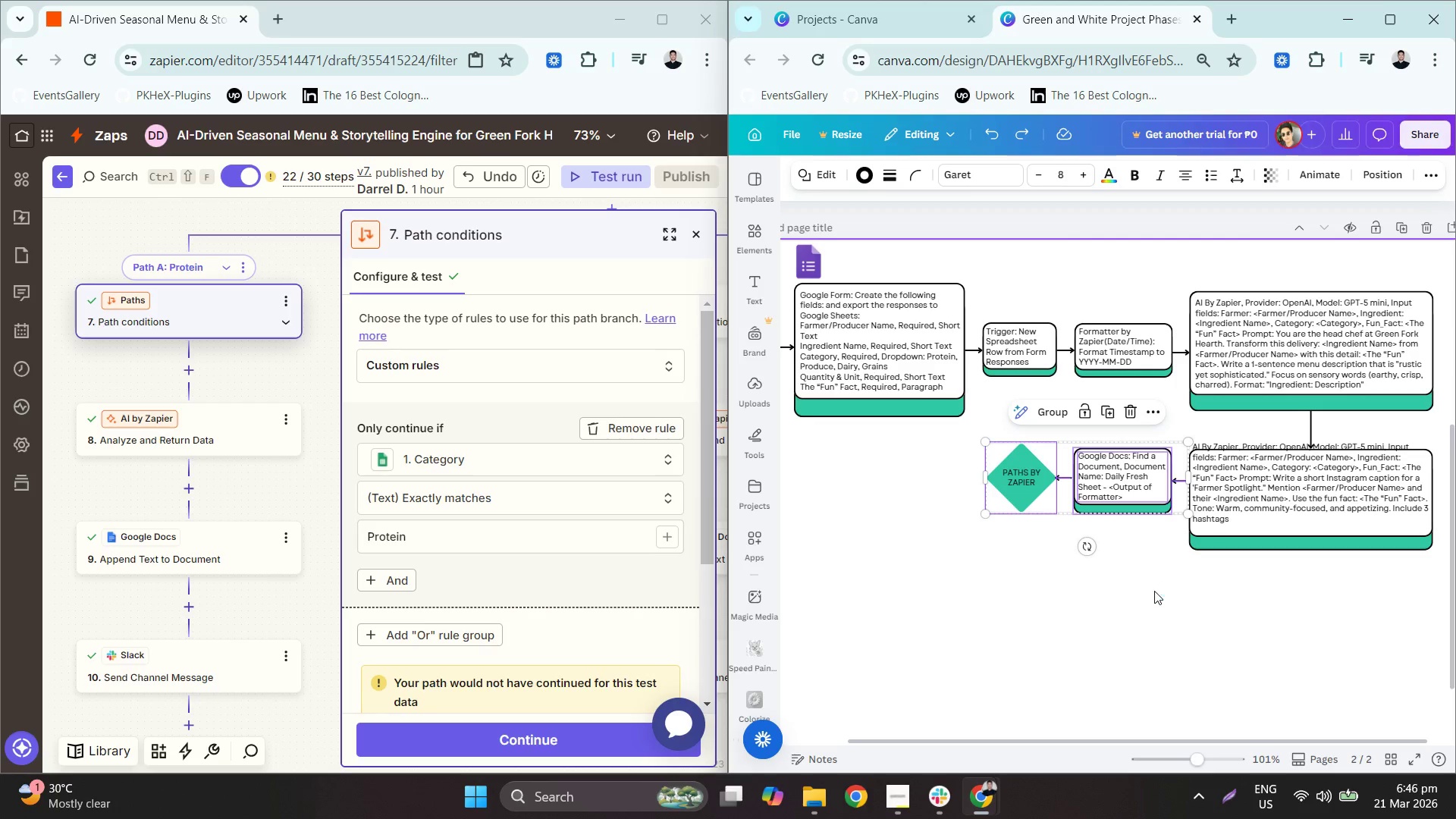 
hold_key(key=Z, duration=0.94)
 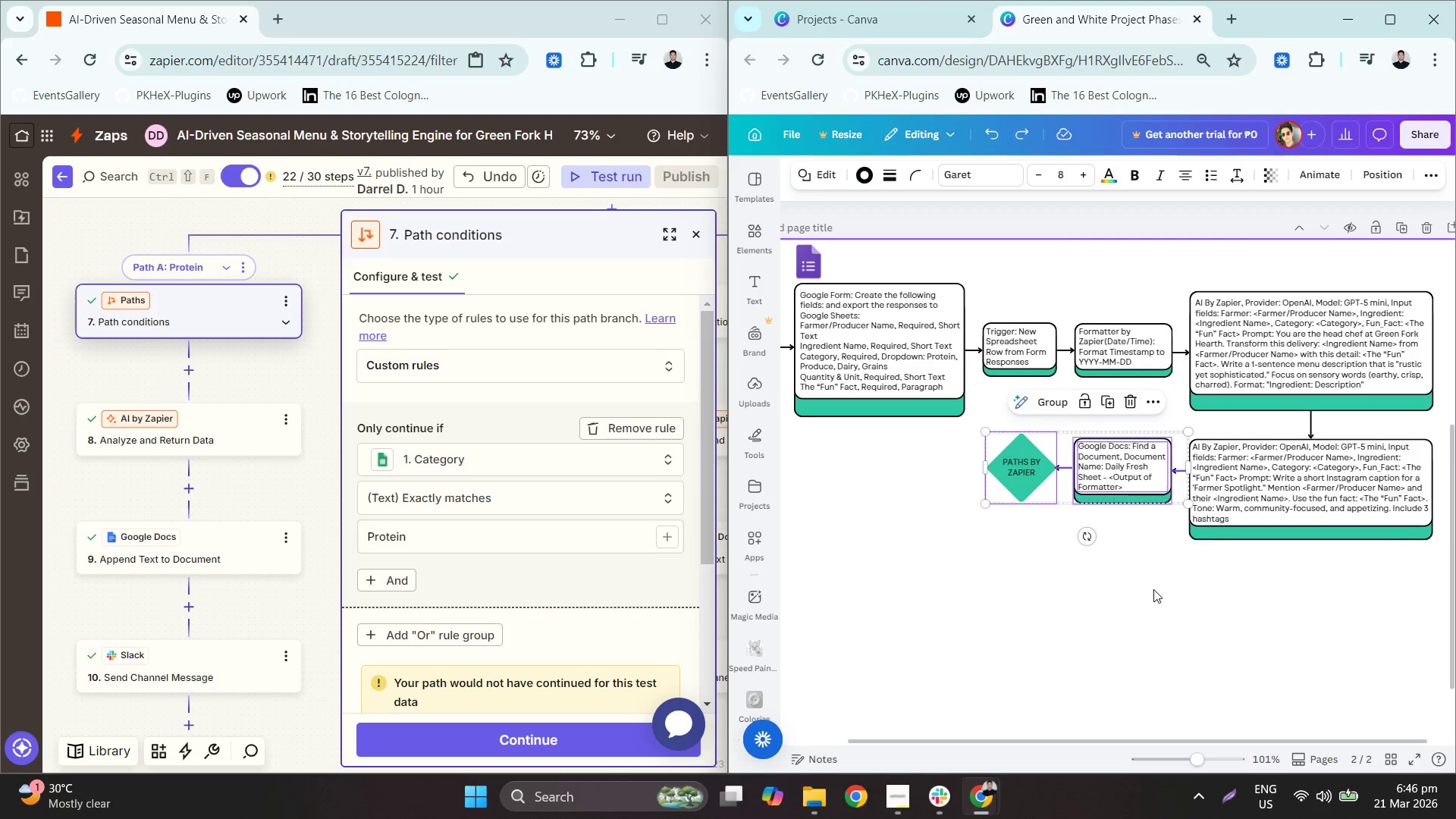 
key(Control+Z)
 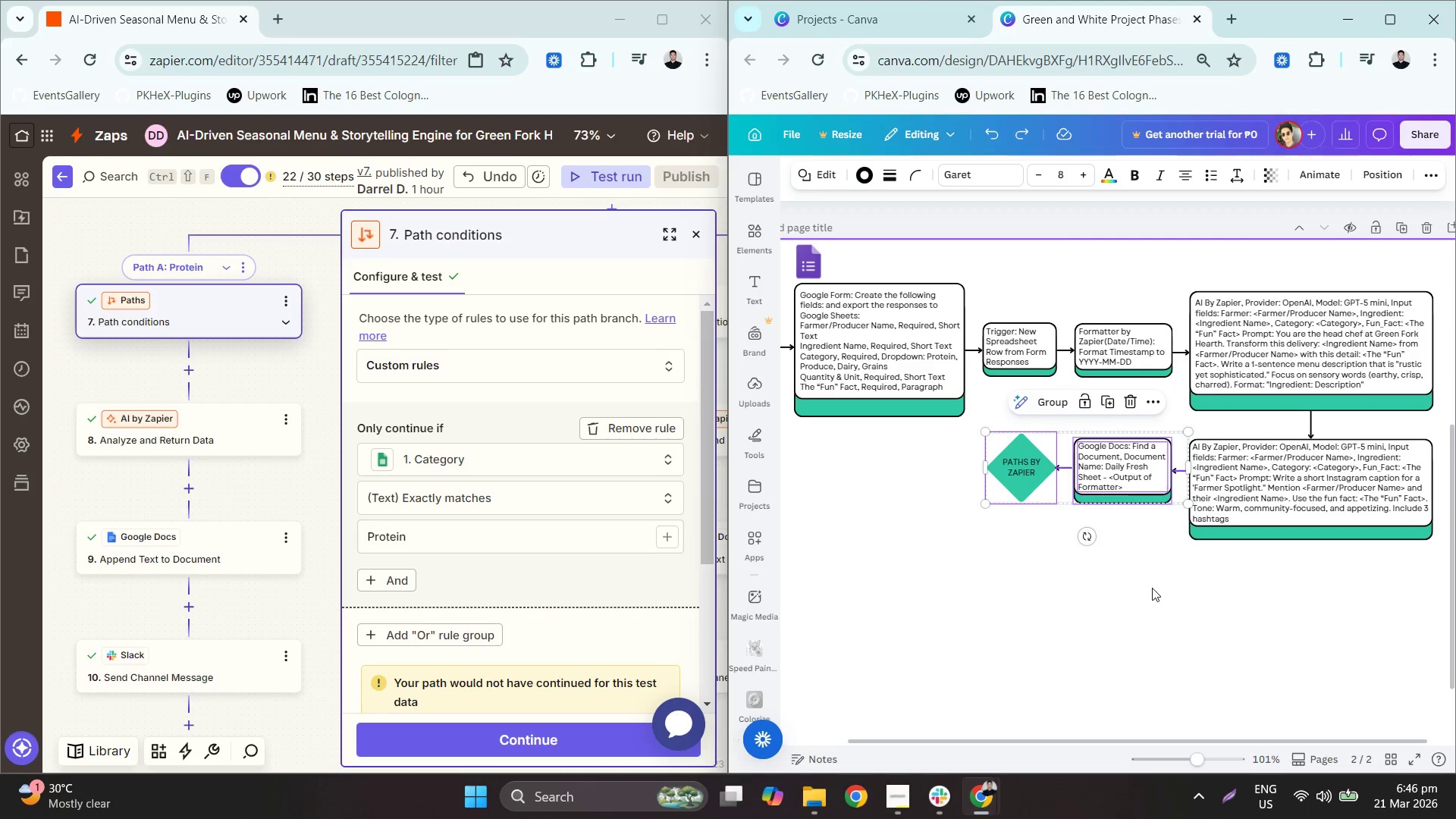 
key(Control+Z)
 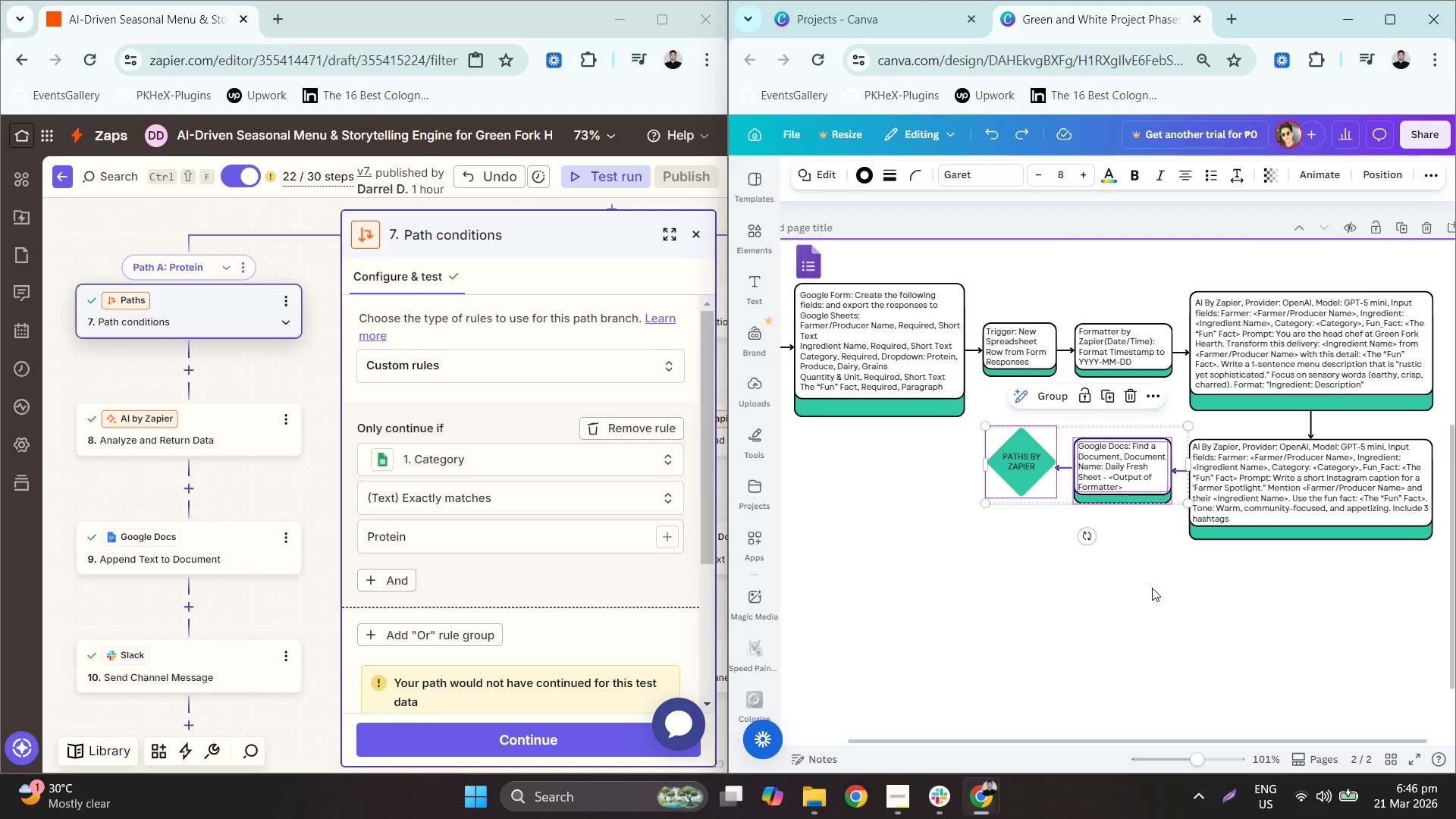 
key(Control+Y)
 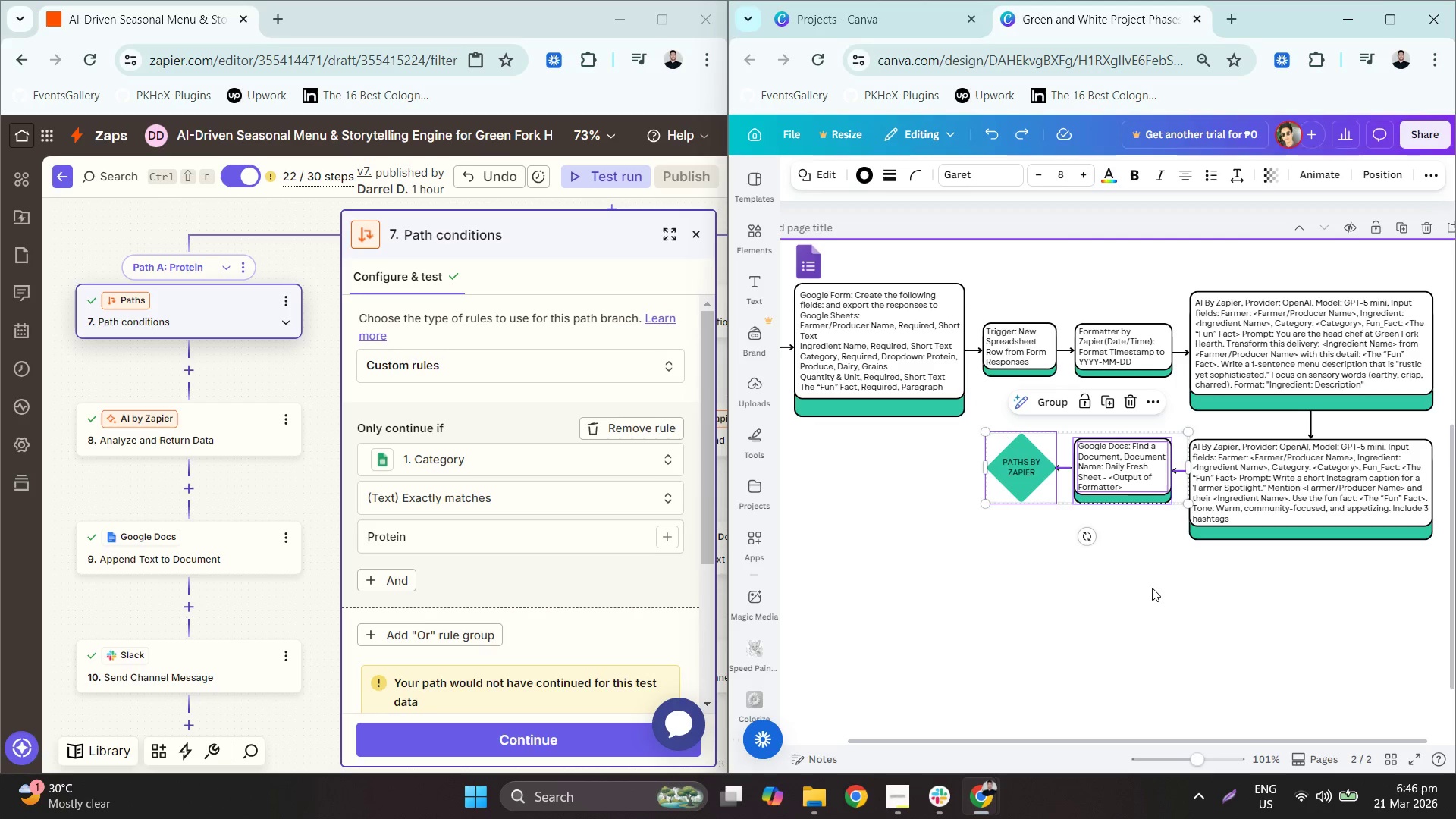 
left_click([1155, 588])
 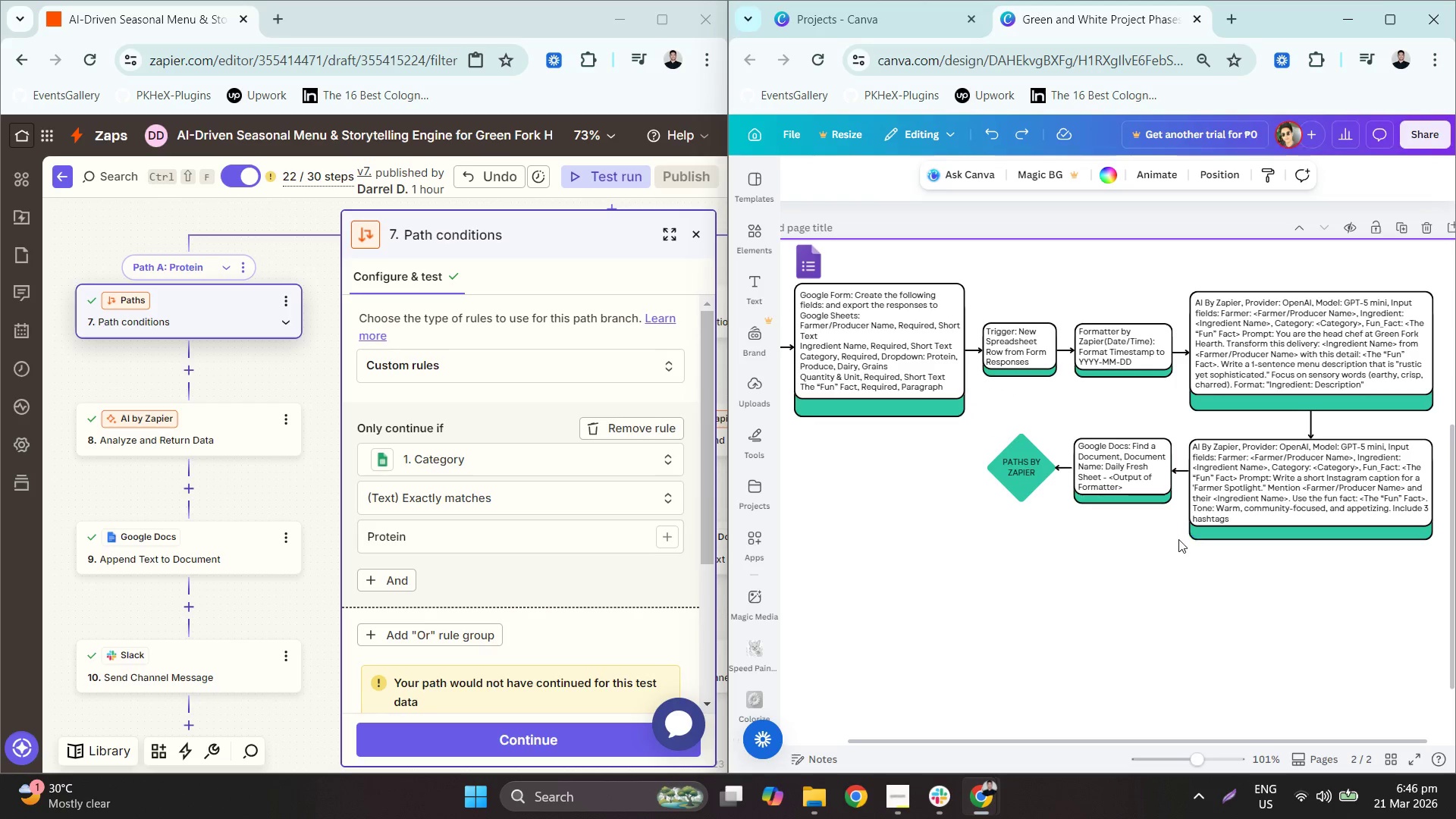 
left_click([1175, 523])
 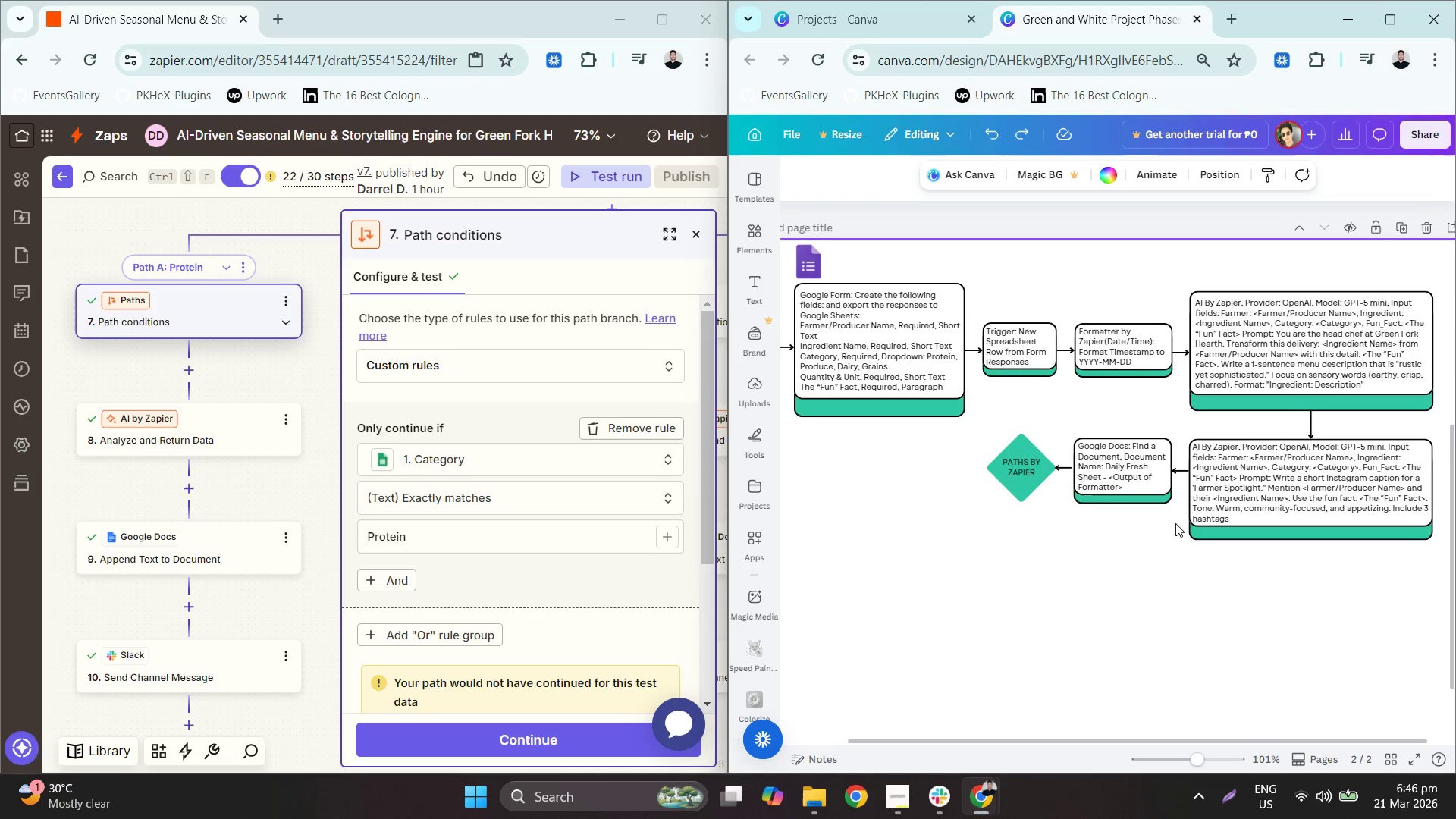 
left_click_drag(start_coordinate=[1178, 521], to_coordinate=[962, 413])
 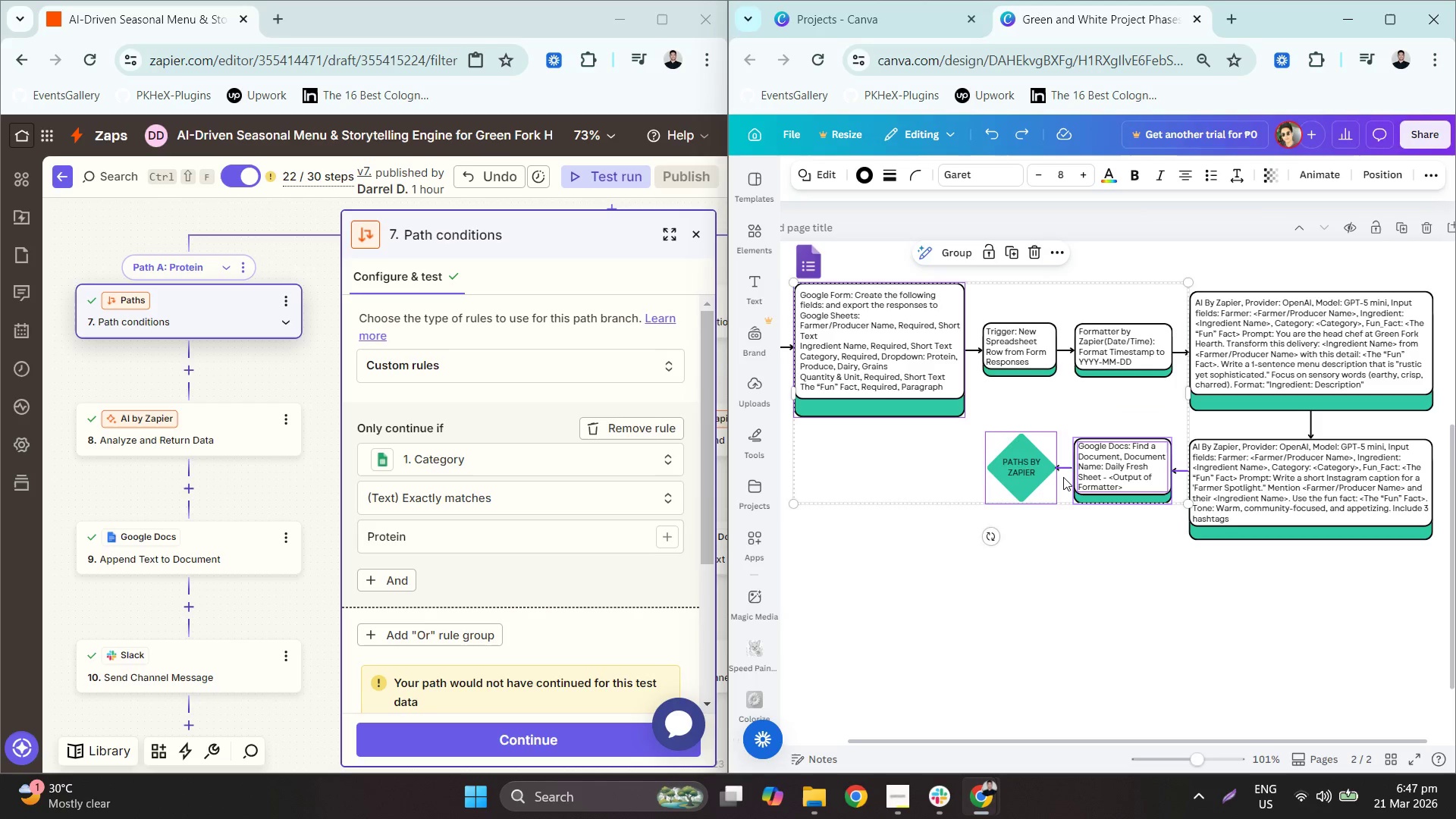 
hold_key(key=ArrowDown, duration=0.95)
 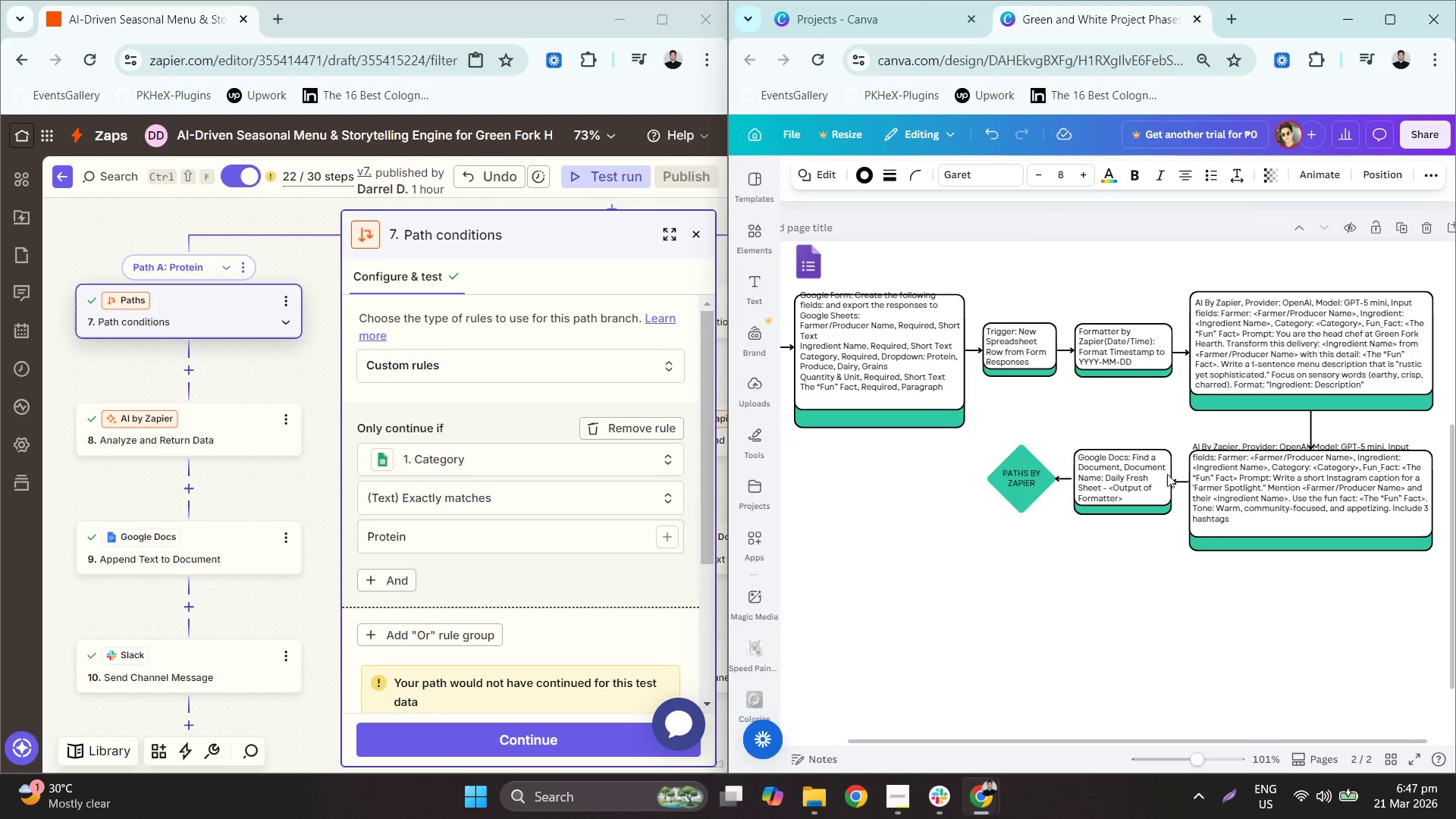 
key(Control+ControlLeft)
 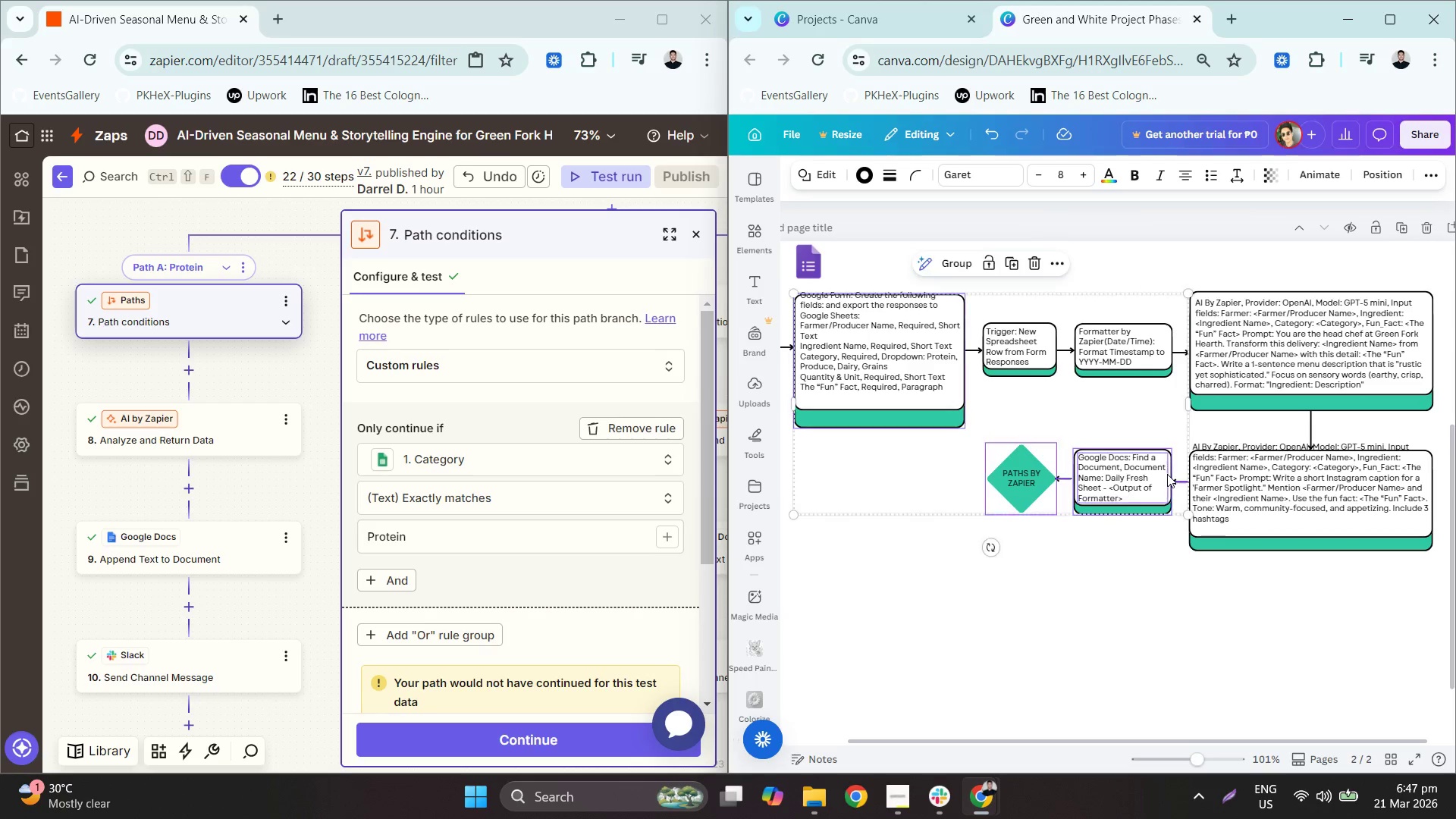 
key(Z)
 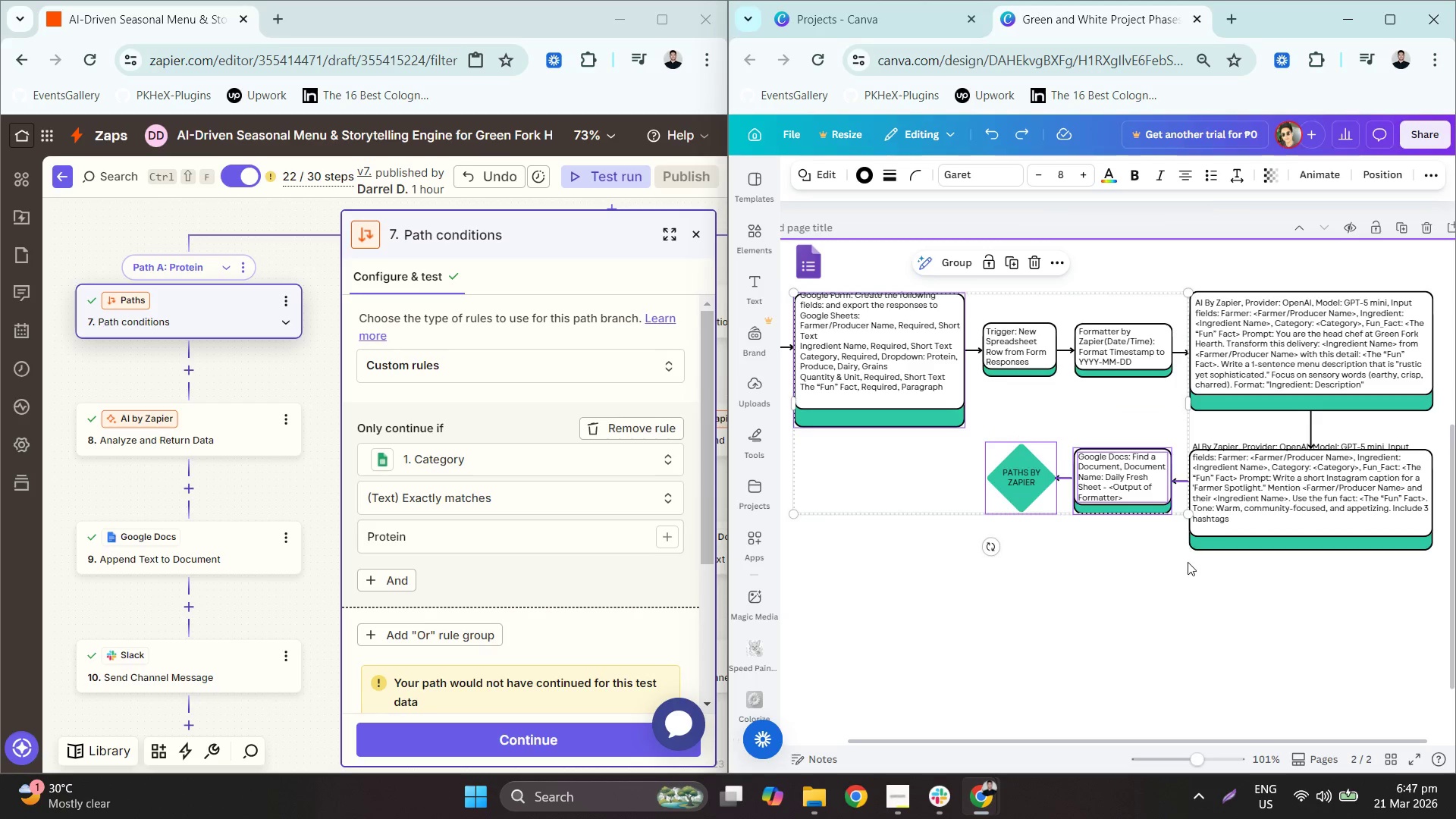 
key(Control+Z)
 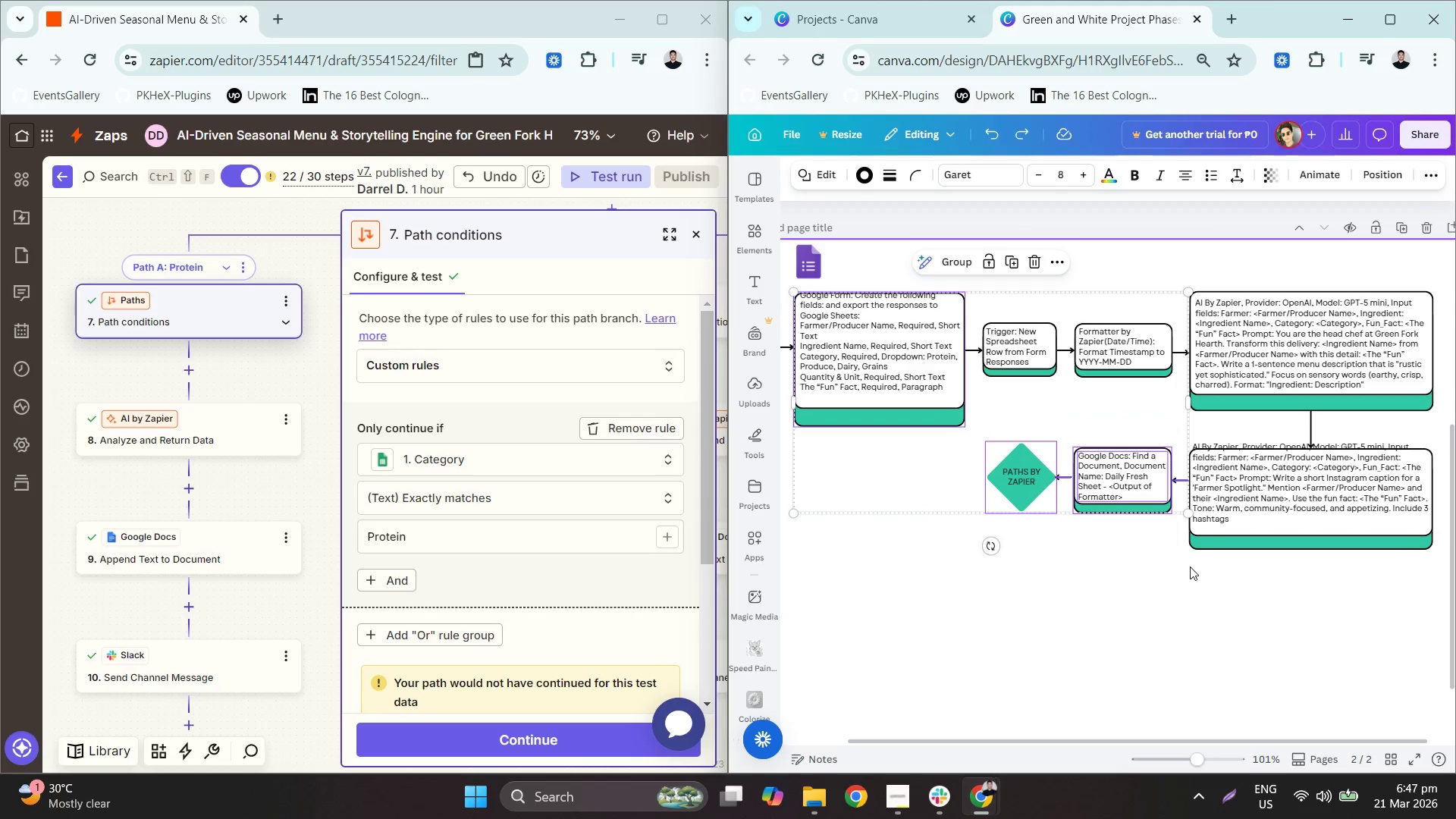 
hold_key(key=Z, duration=0.89)
 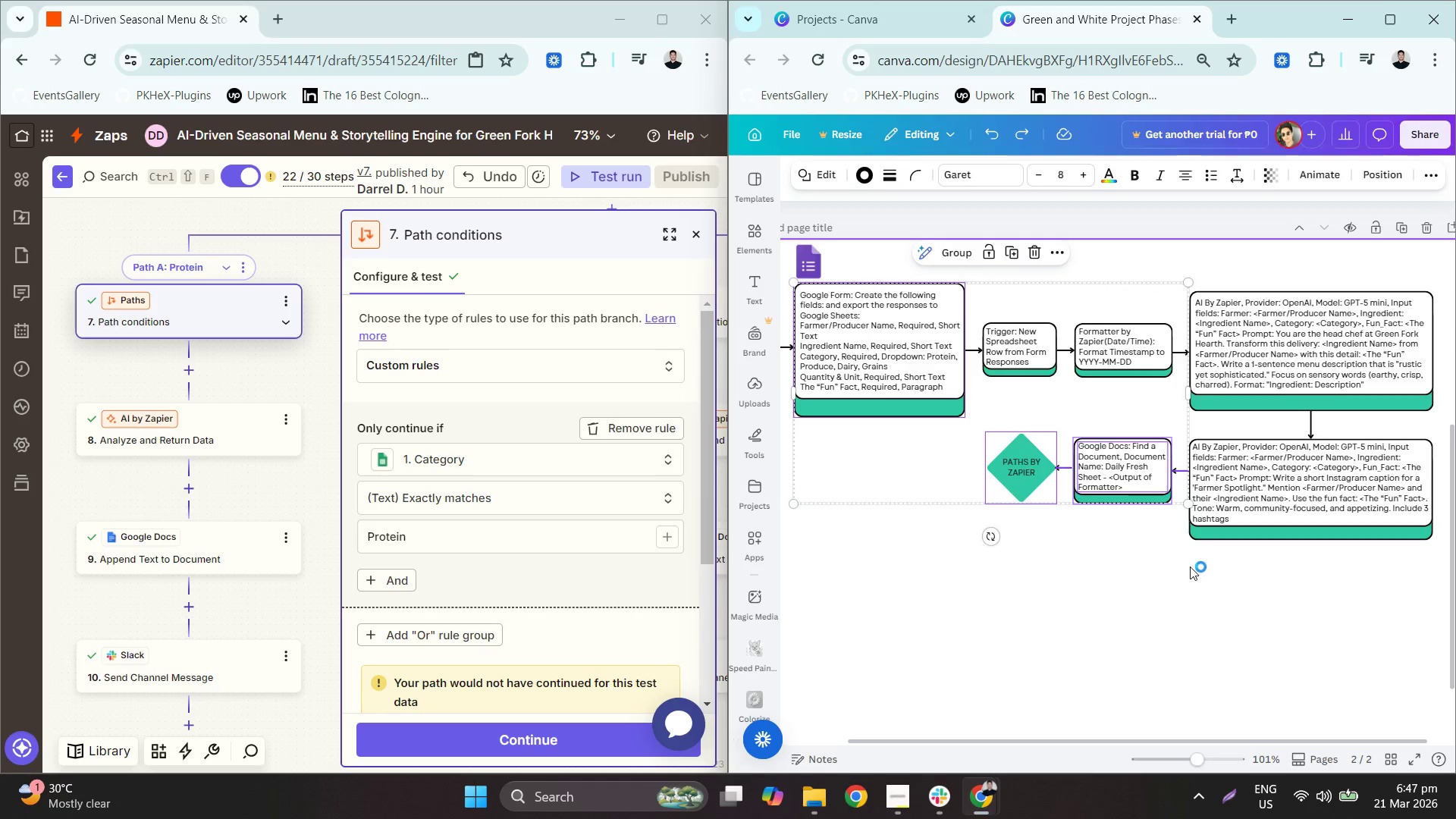 
key(Control+Z)
 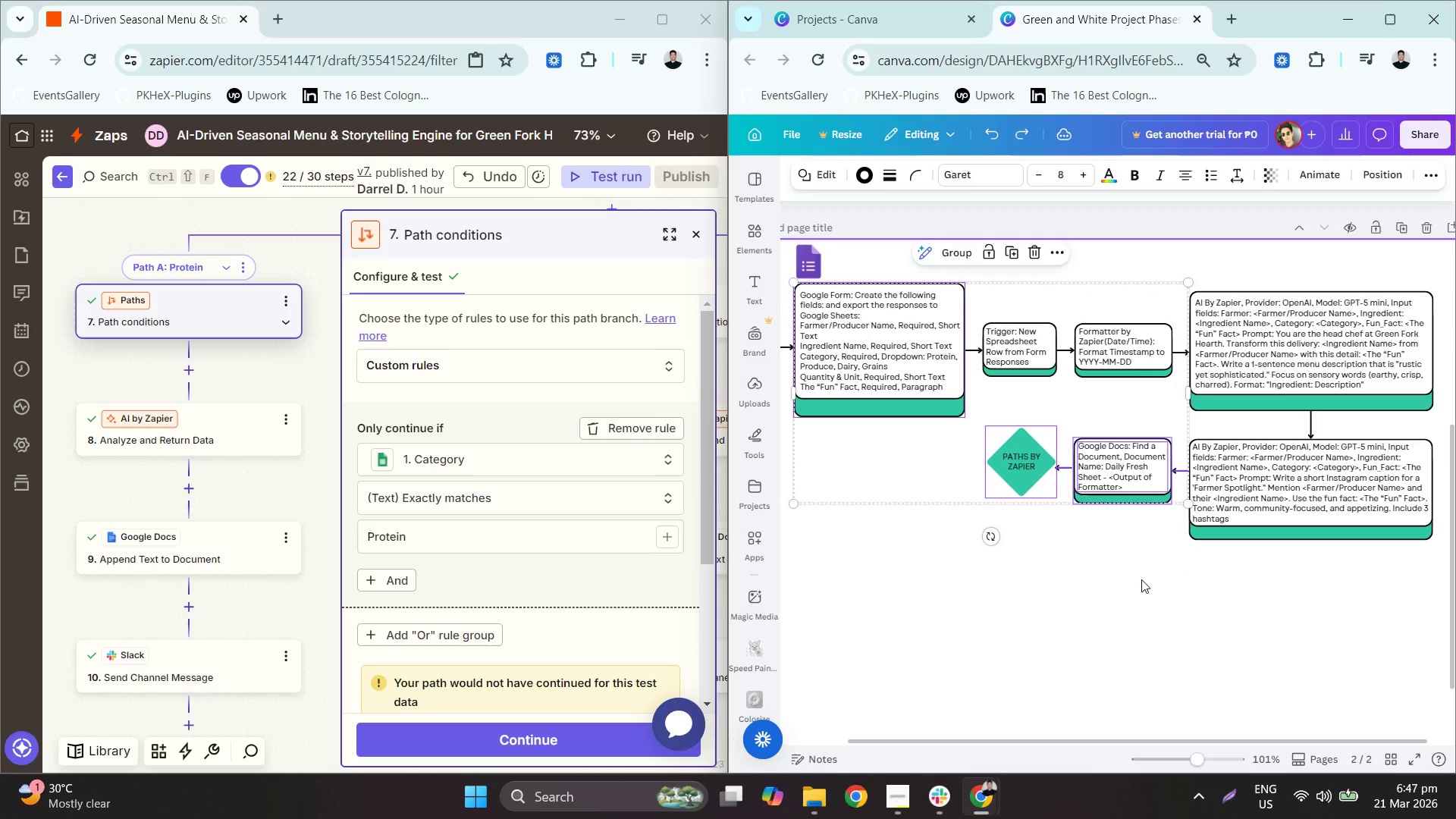 
hold_key(key=ControlLeft, duration=0.38)
 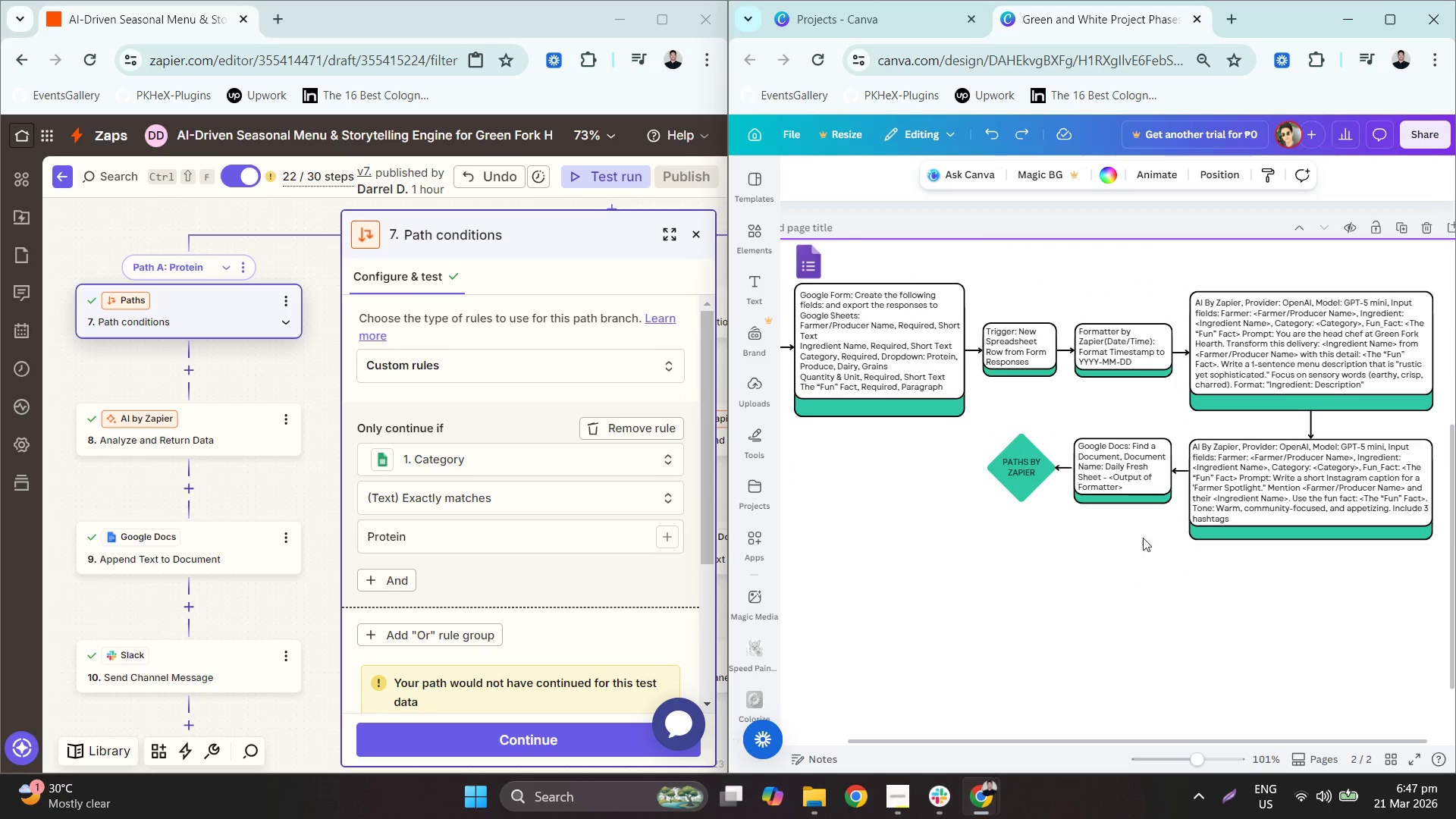 
key(Y)
 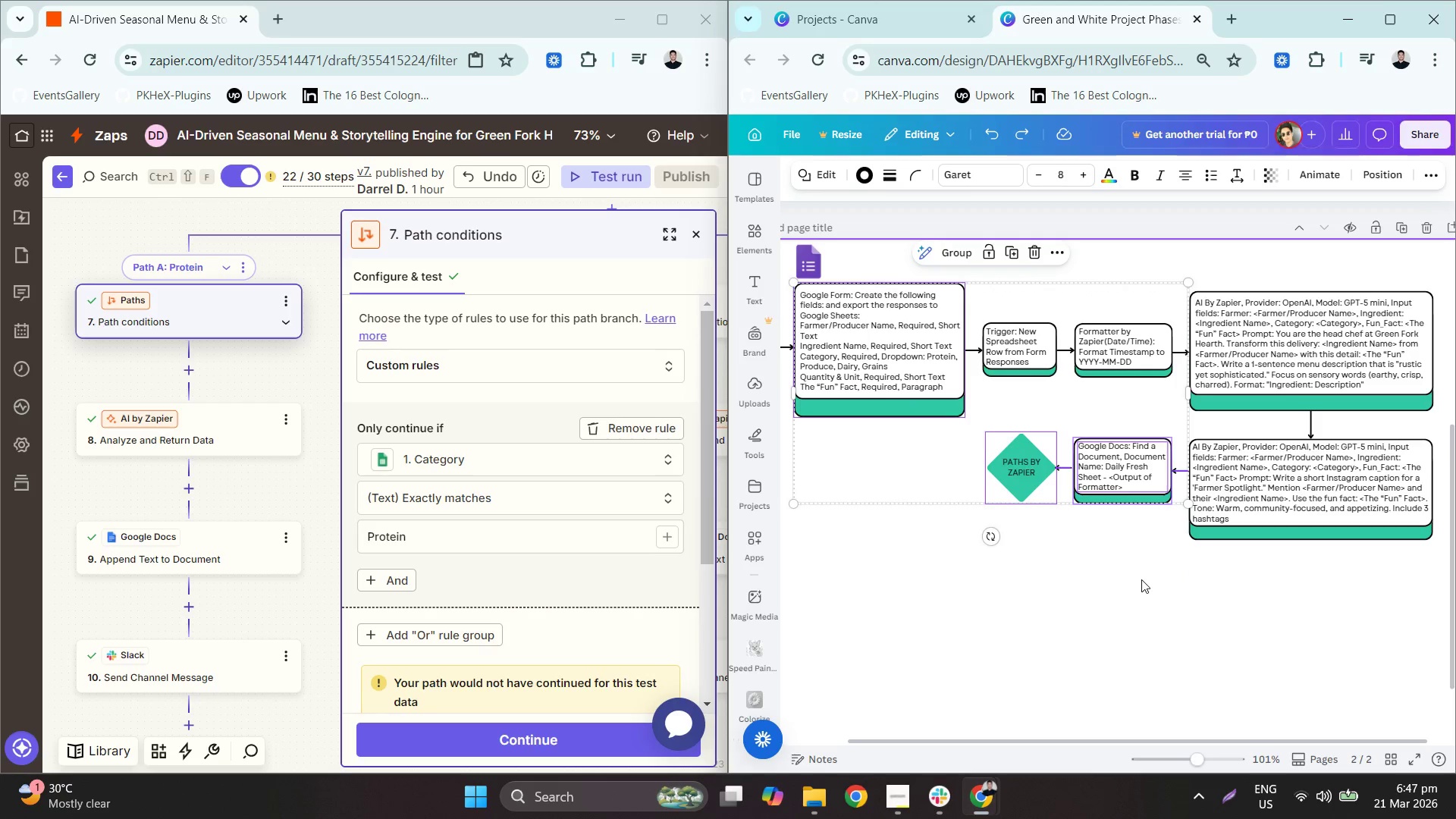 
left_click([1141, 582])
 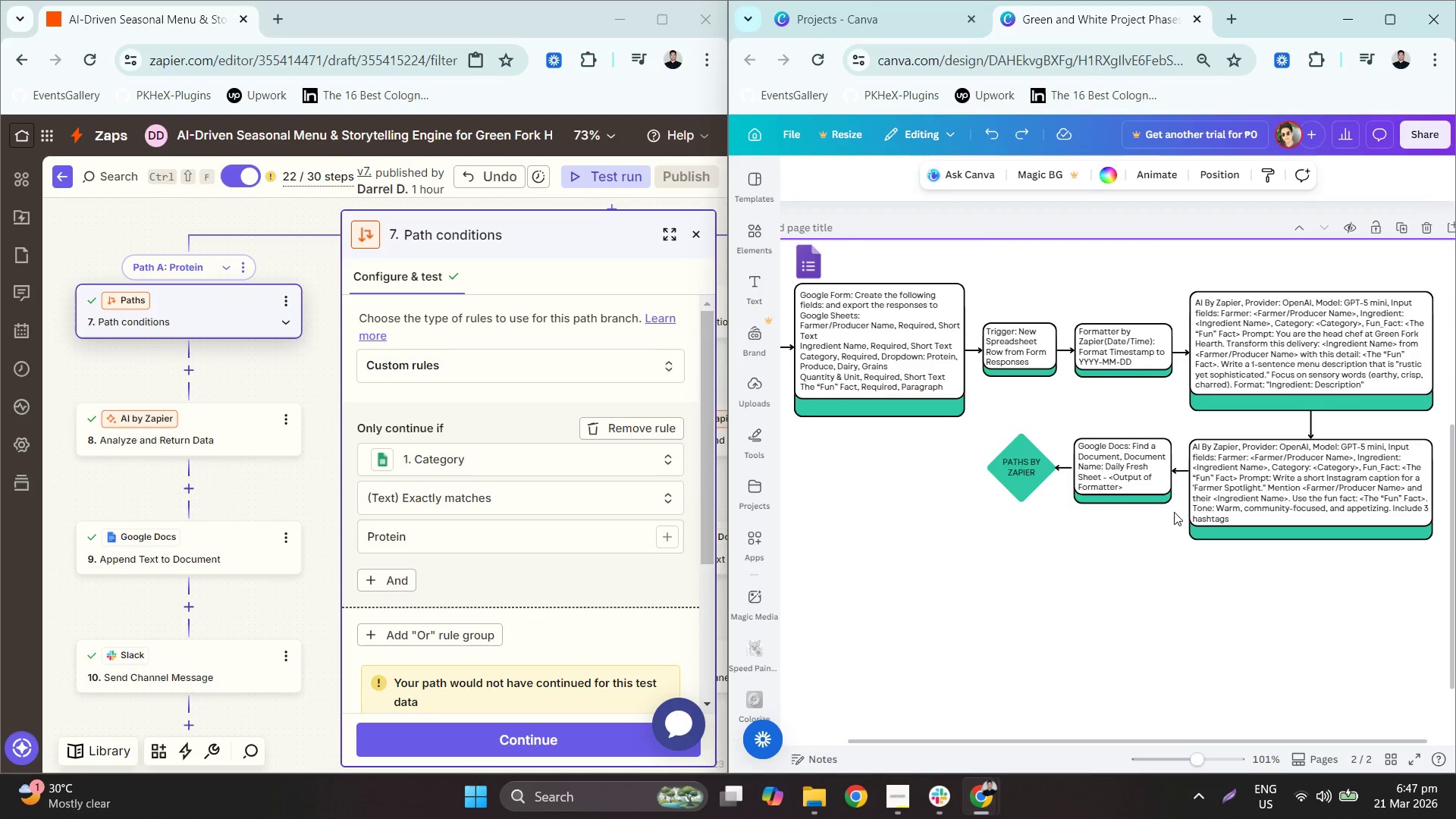 
left_click_drag(start_coordinate=[1158, 510], to_coordinate=[1106, 442])
 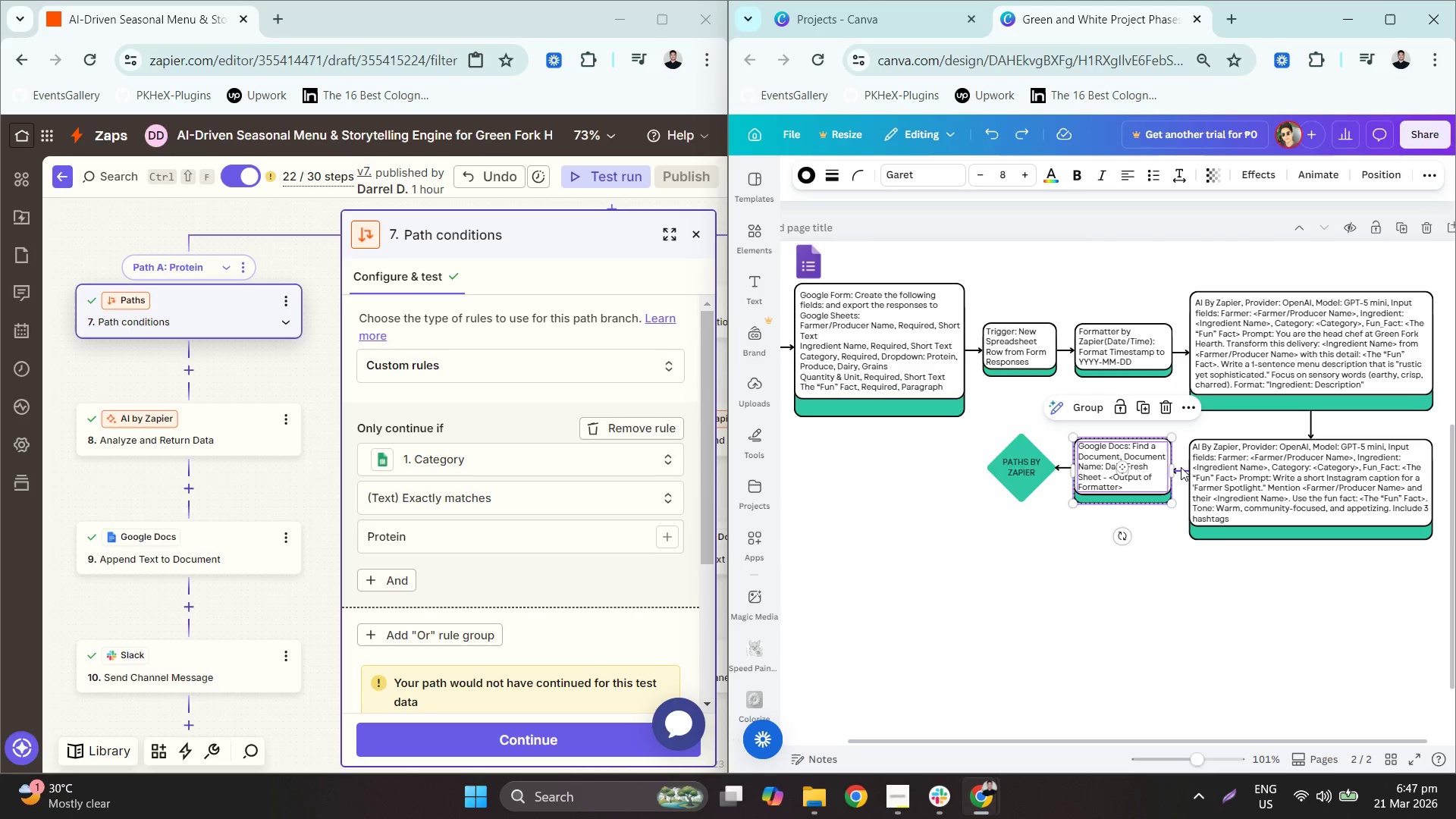 
hold_key(key=ShiftLeft, duration=1.5)
left_click([1181, 469])
 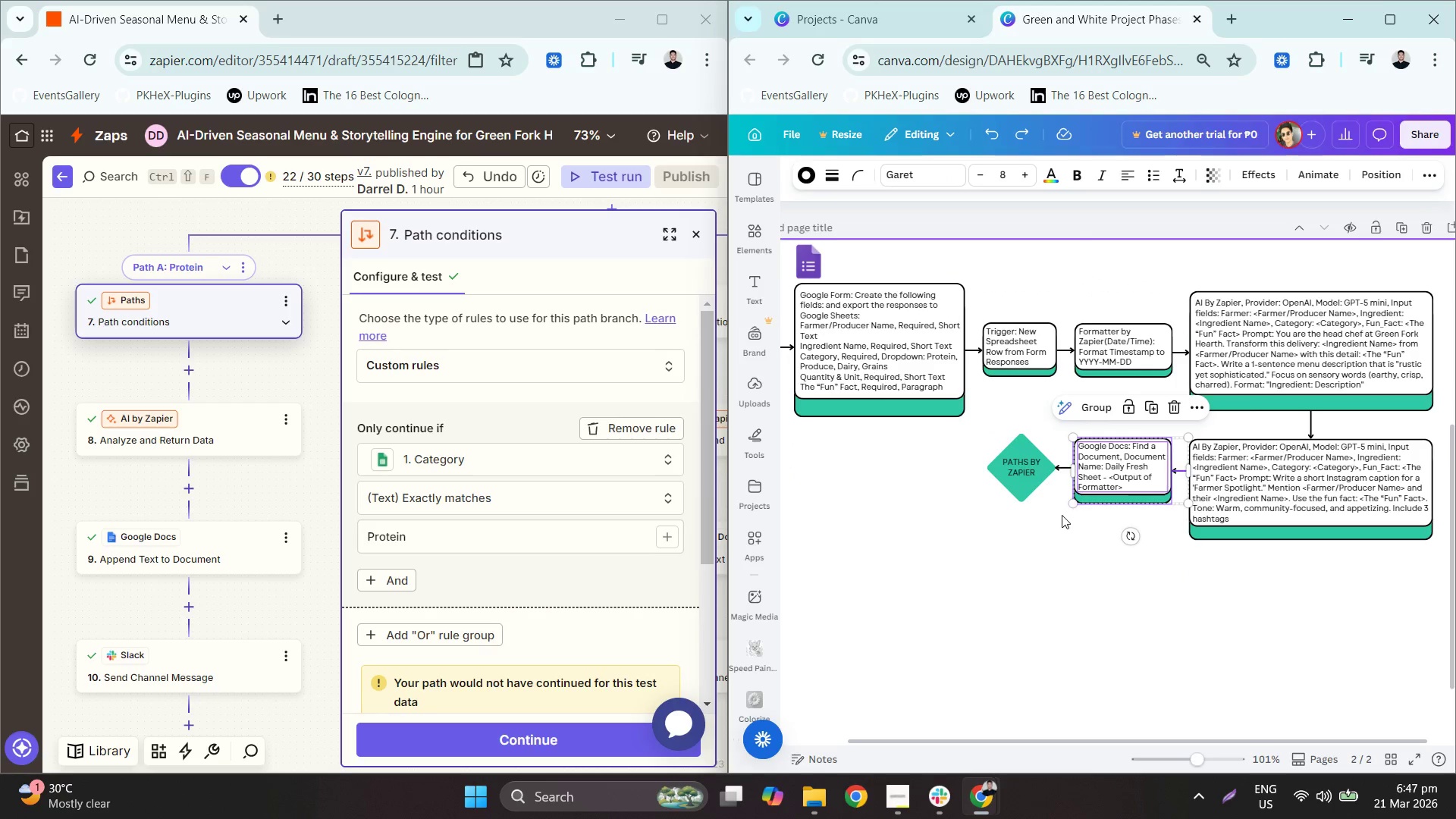 
left_click_drag(start_coordinate=[1063, 508], to_coordinate=[1017, 443])
 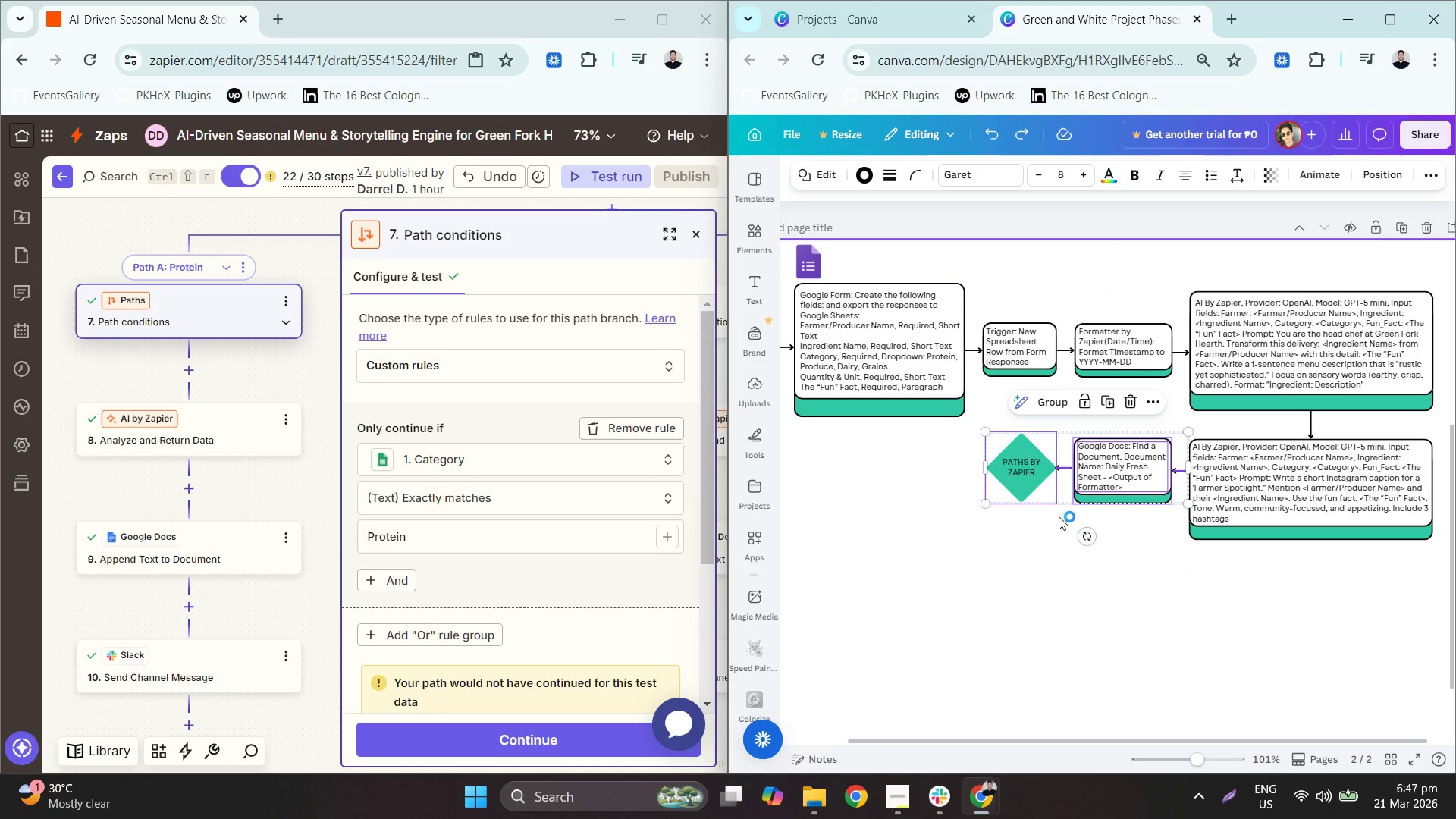 
hold_key(key=ShiftLeft, duration=0.44)
 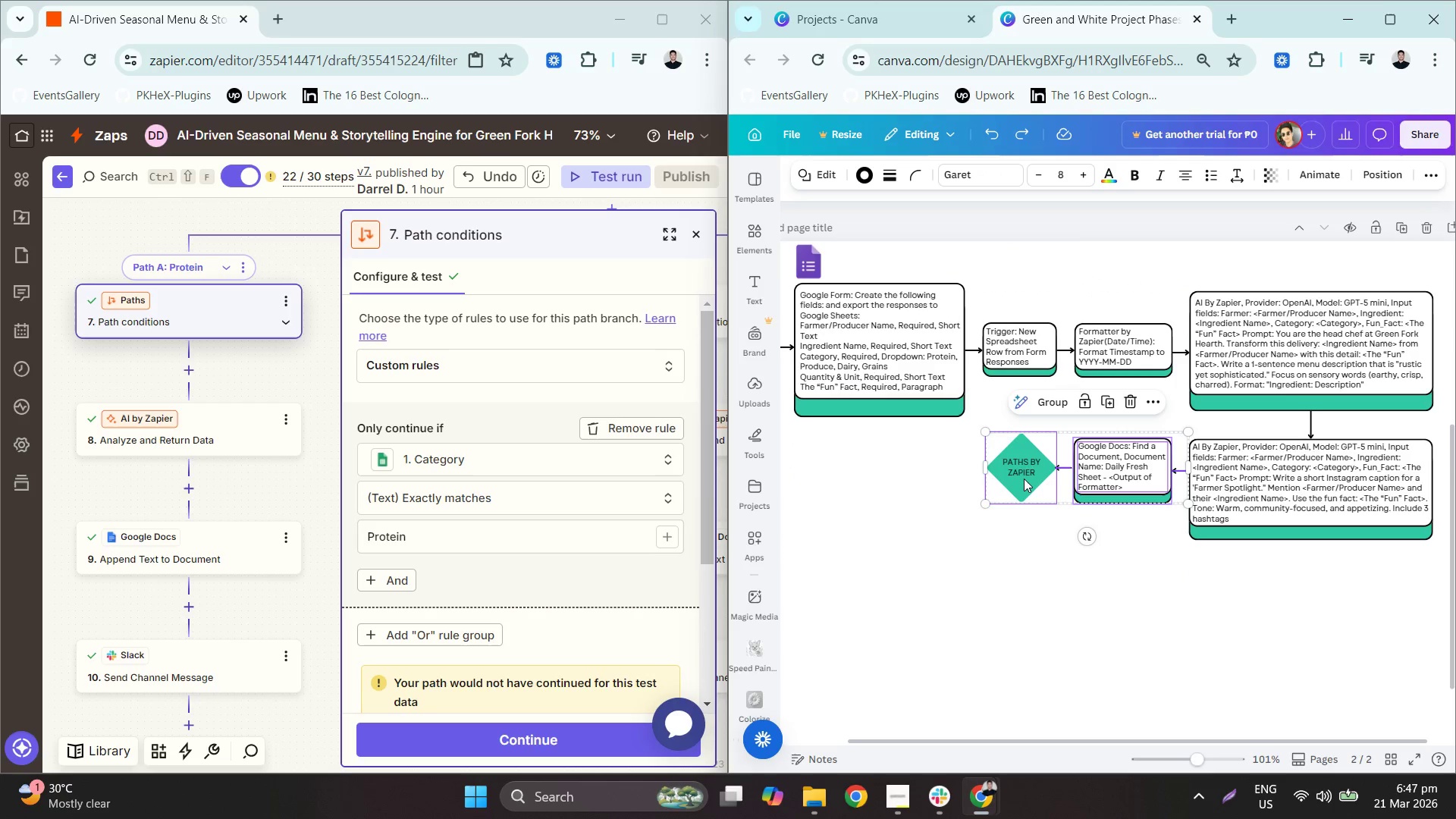 
left_click_drag(start_coordinate=[1024, 479], to_coordinate=[1025, 494])
 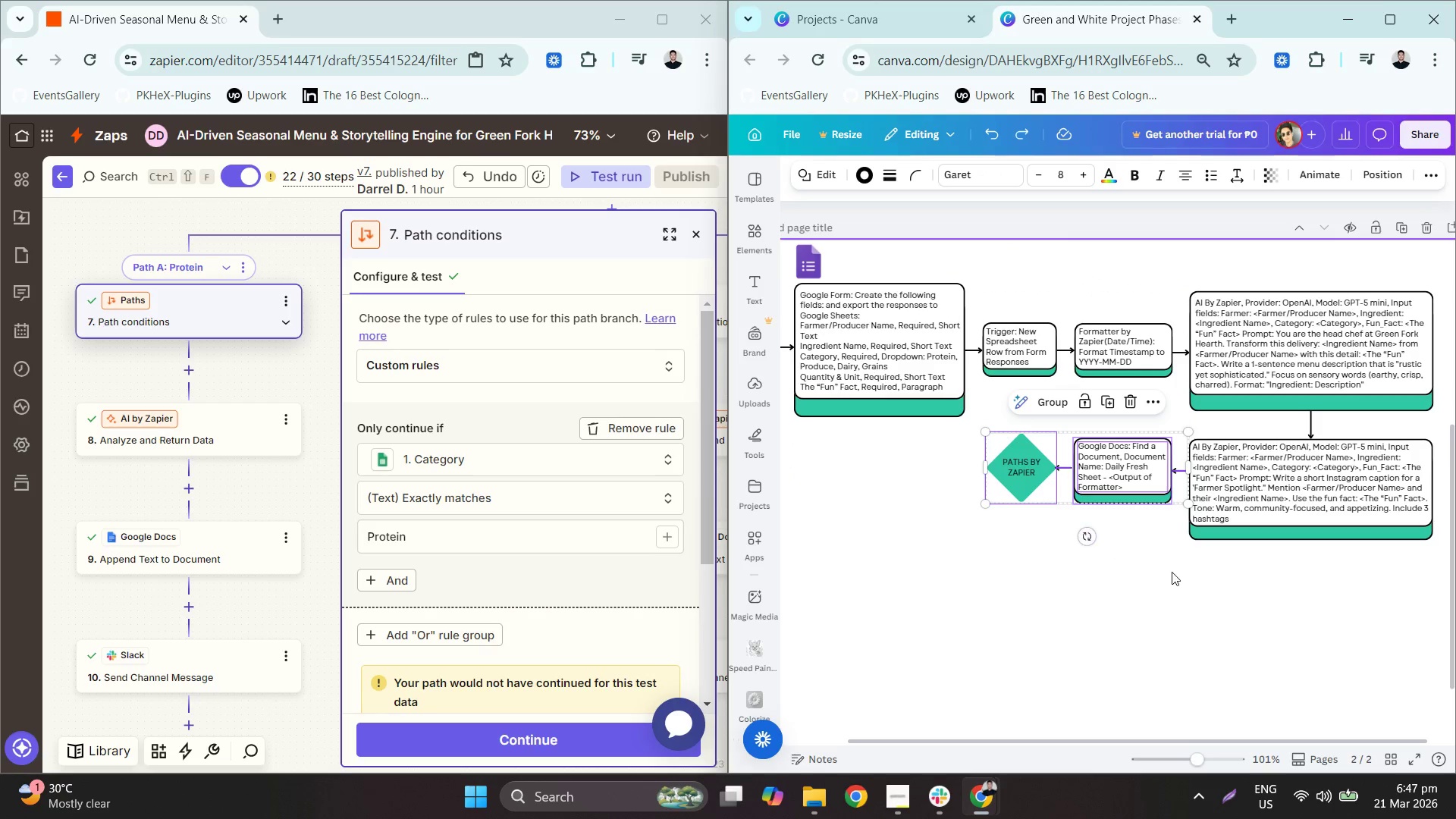 
key(Control+Z)
 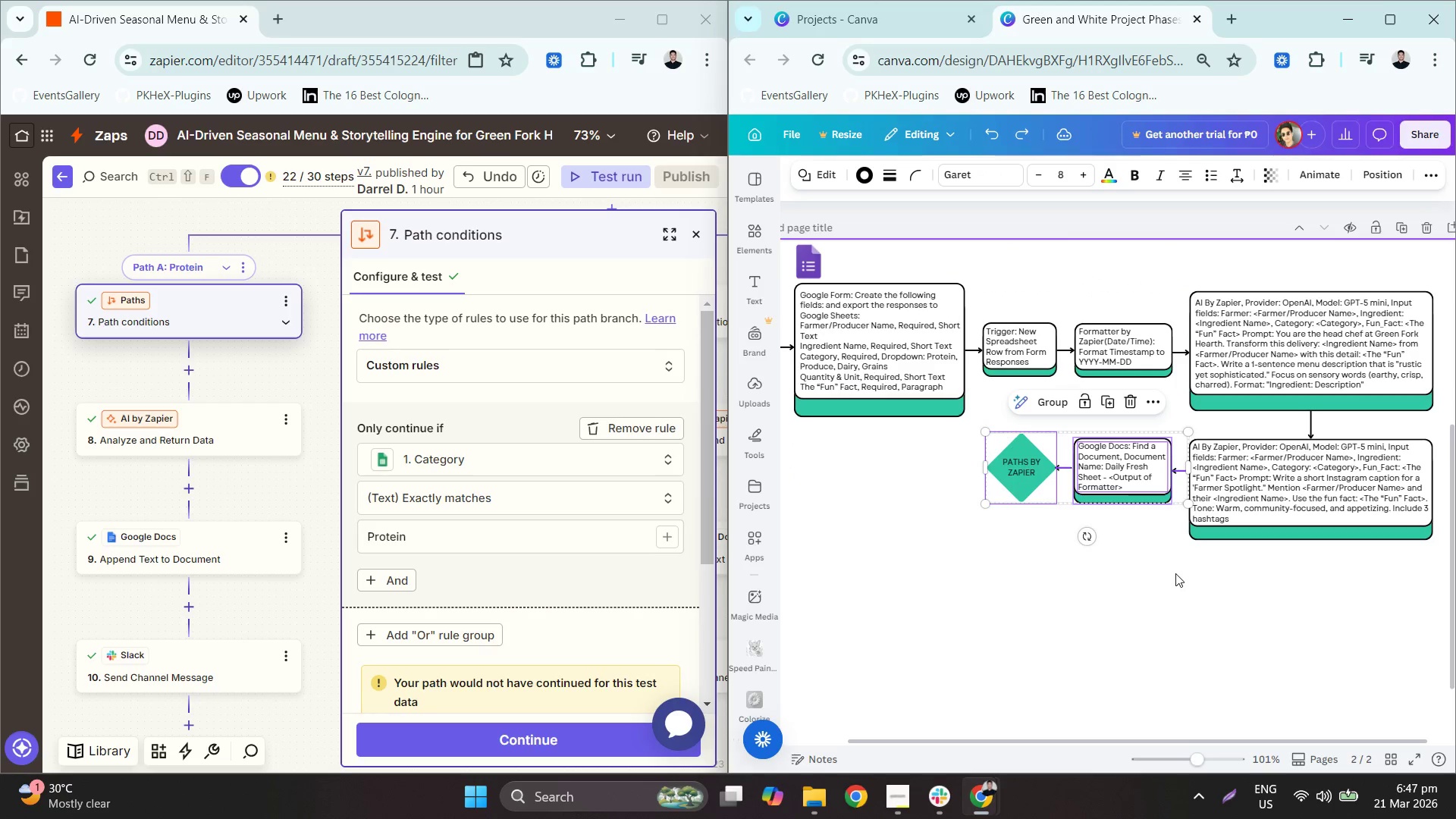 
hold_key(key=ControlLeft, duration=0.5)
 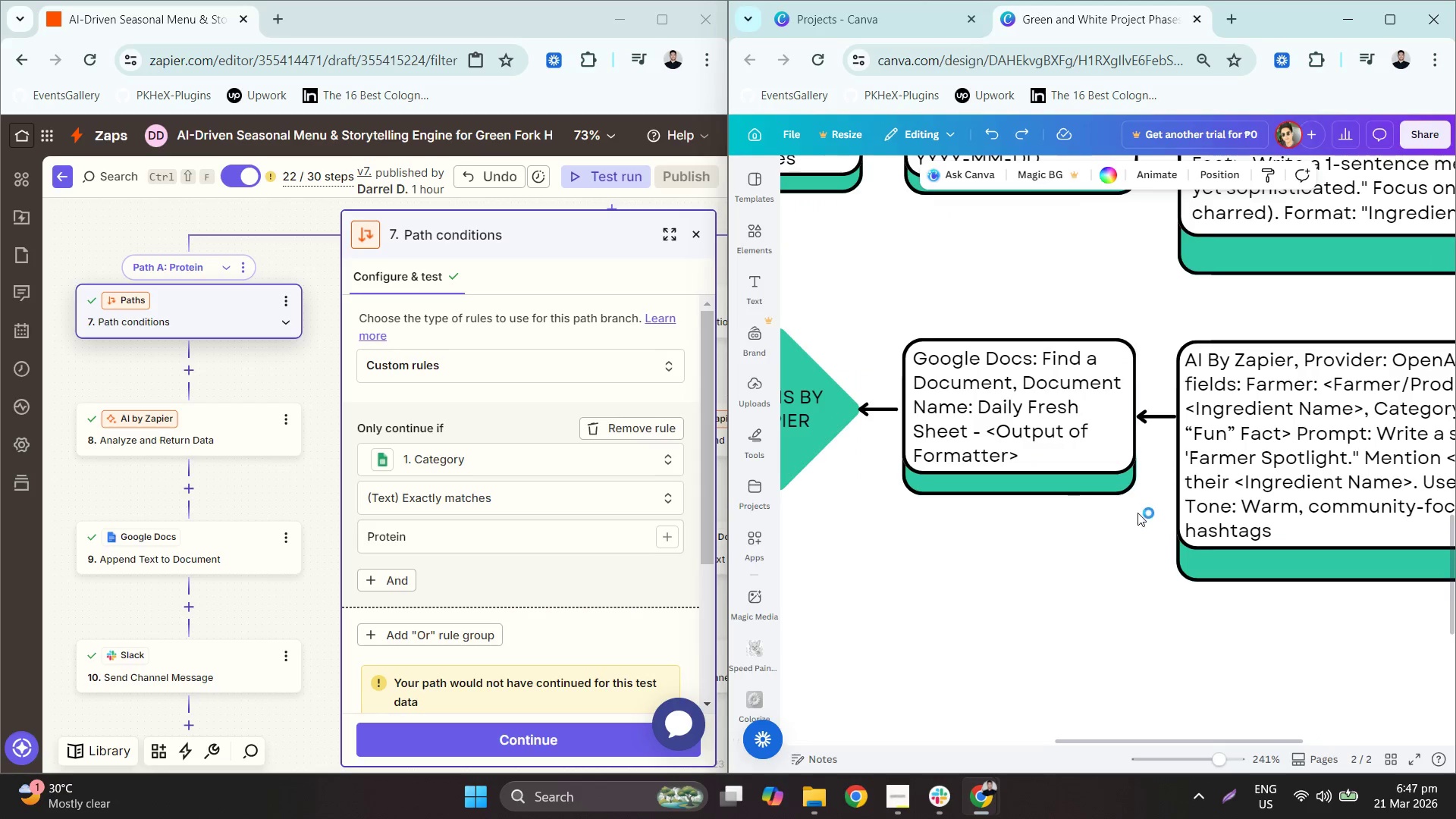 
left_click([1114, 557])
 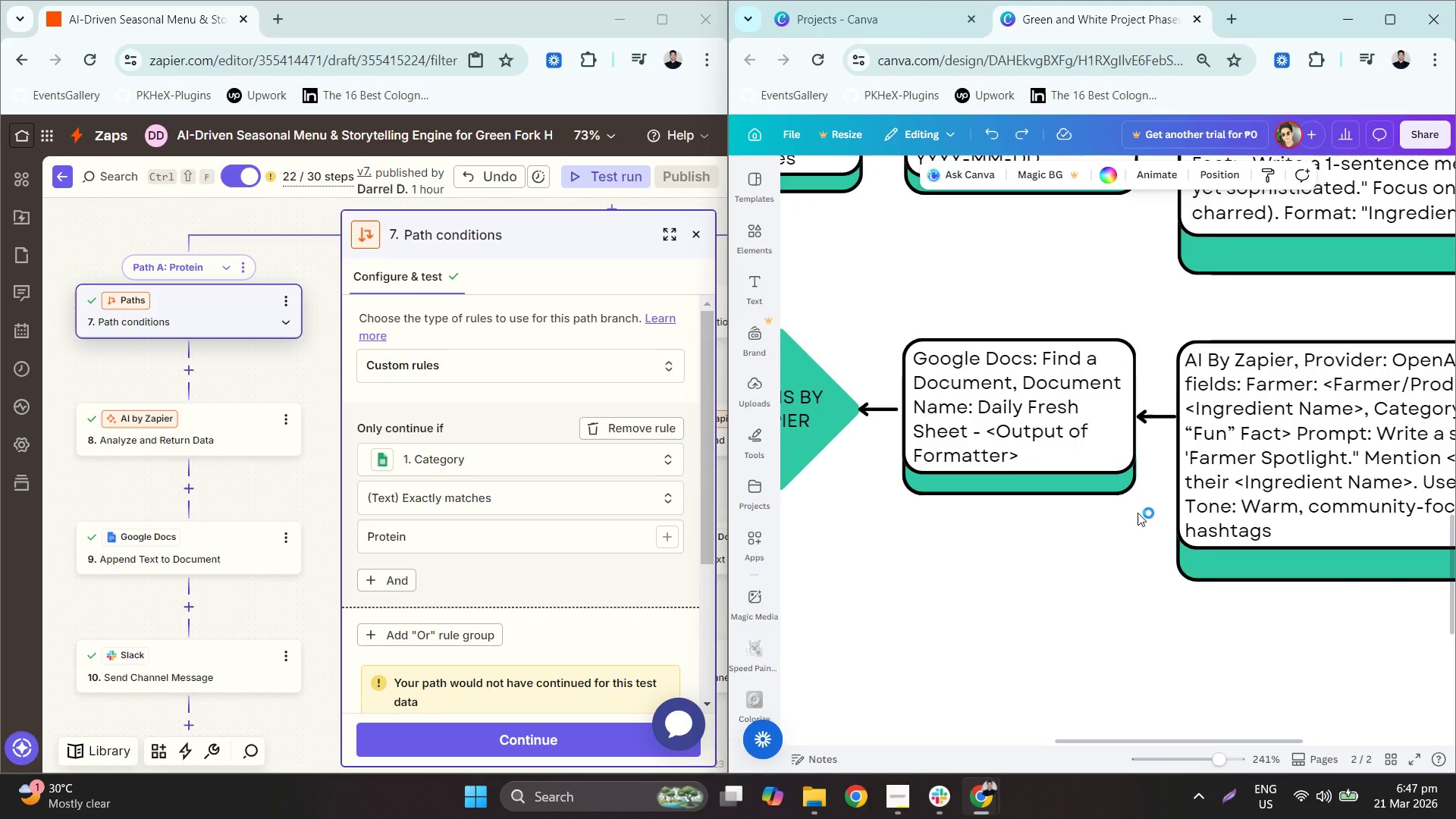 
scroll: coordinate [1207, 499], scroll_direction: up, amount: 6.0
 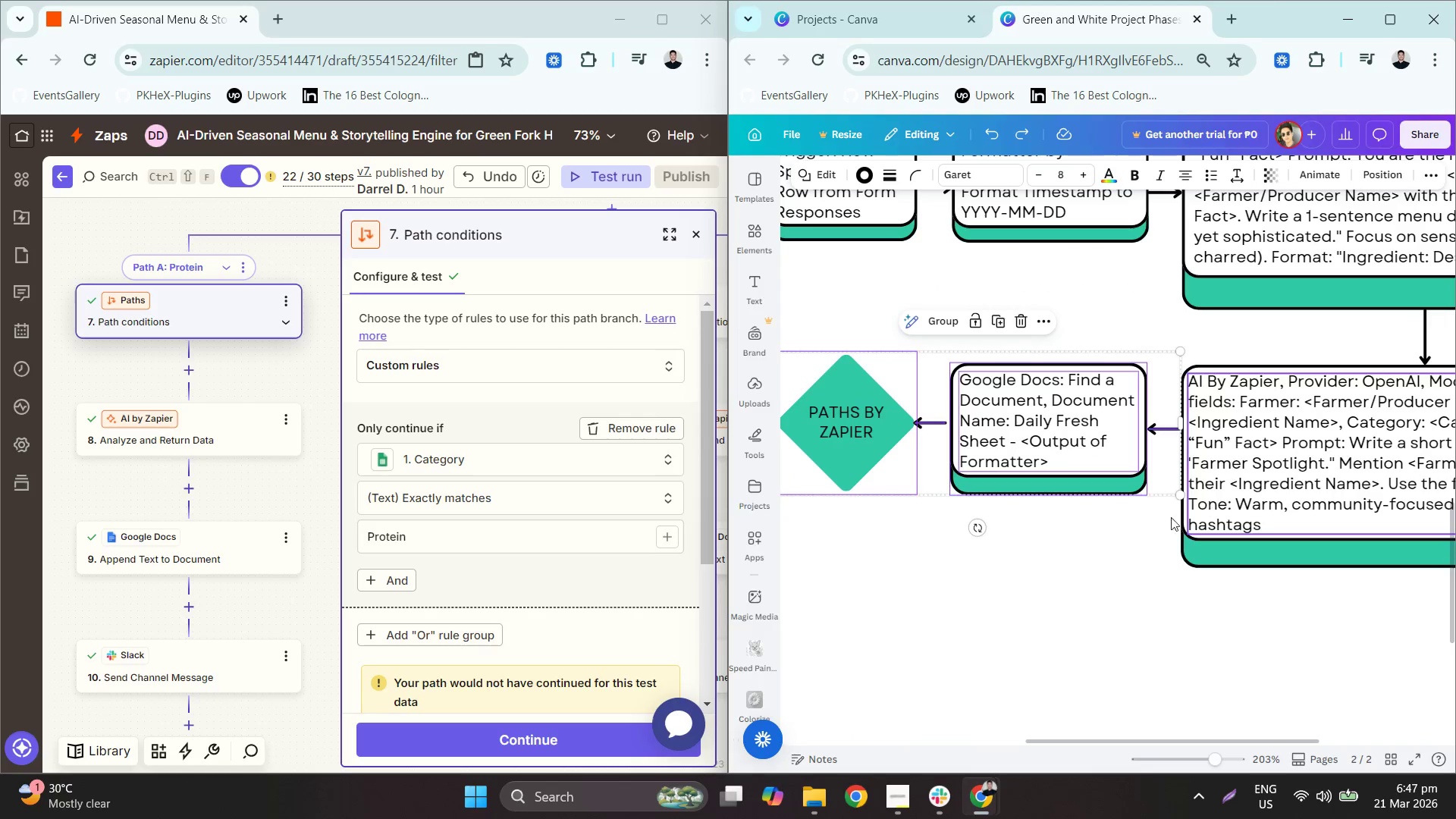 
left_click_drag(start_coordinate=[1138, 513], to_coordinate=[1006, 318])
 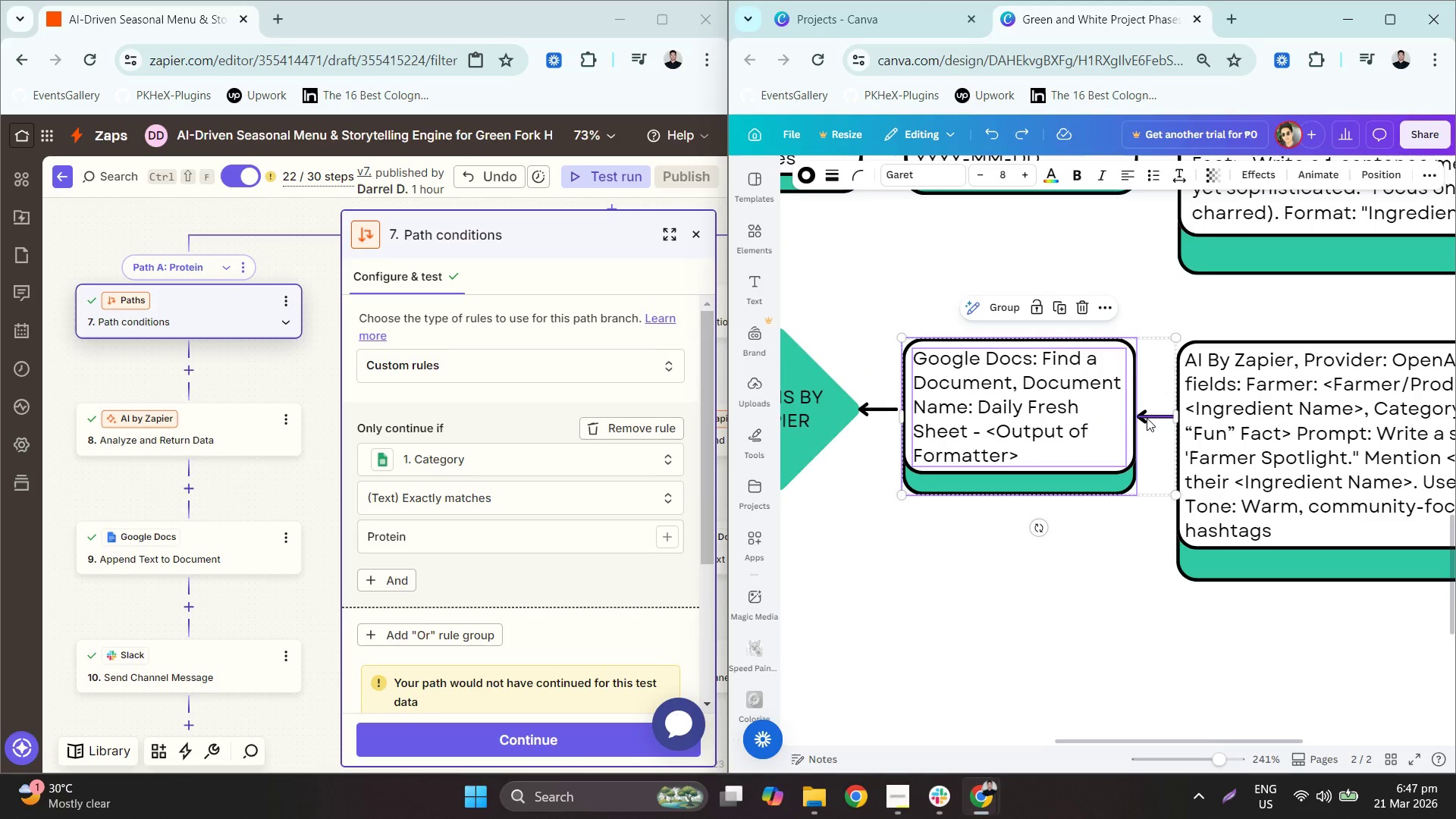 
key(Control+ControlLeft)
 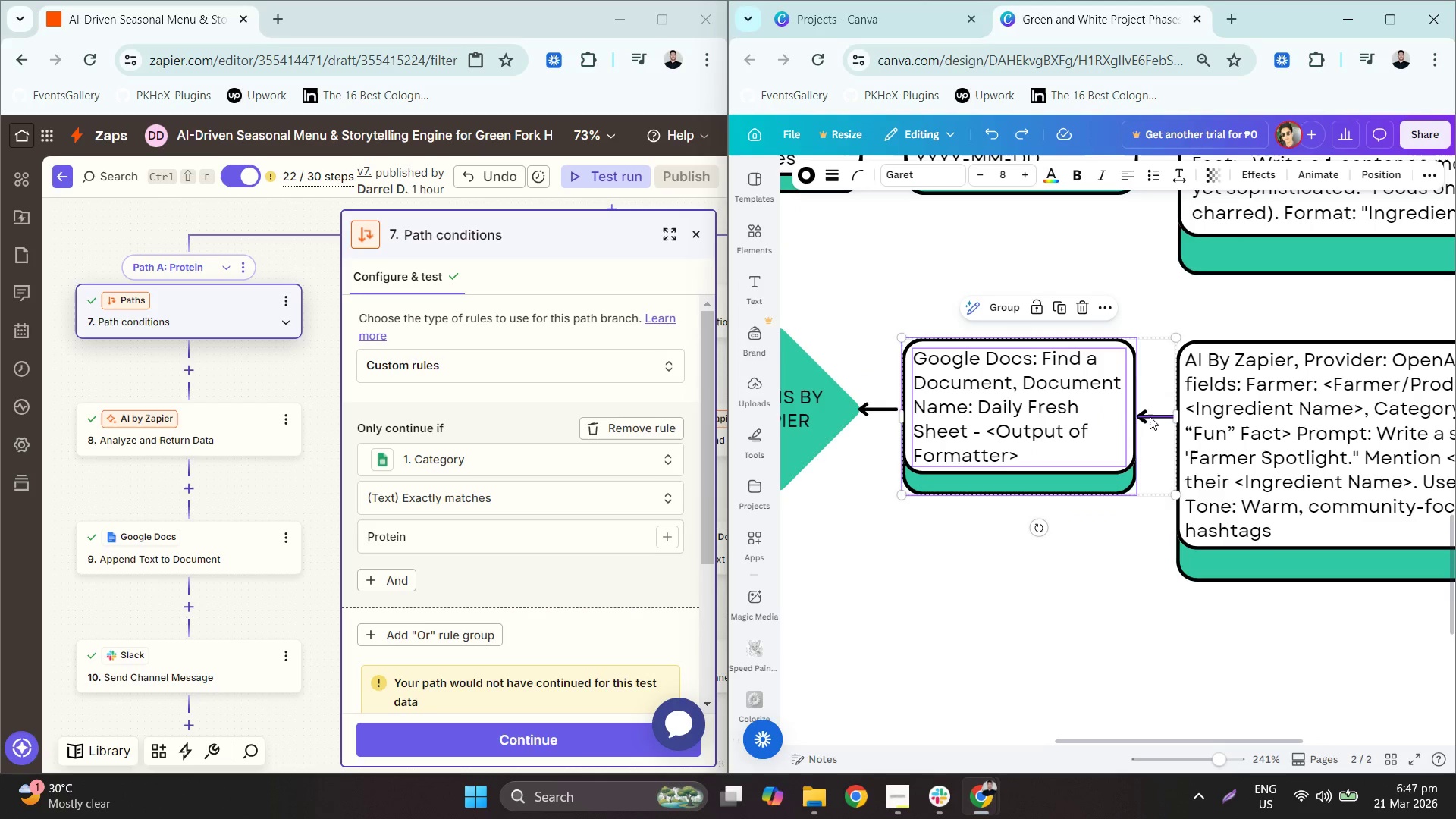 
hold_key(key=ShiftLeft, duration=0.34)
 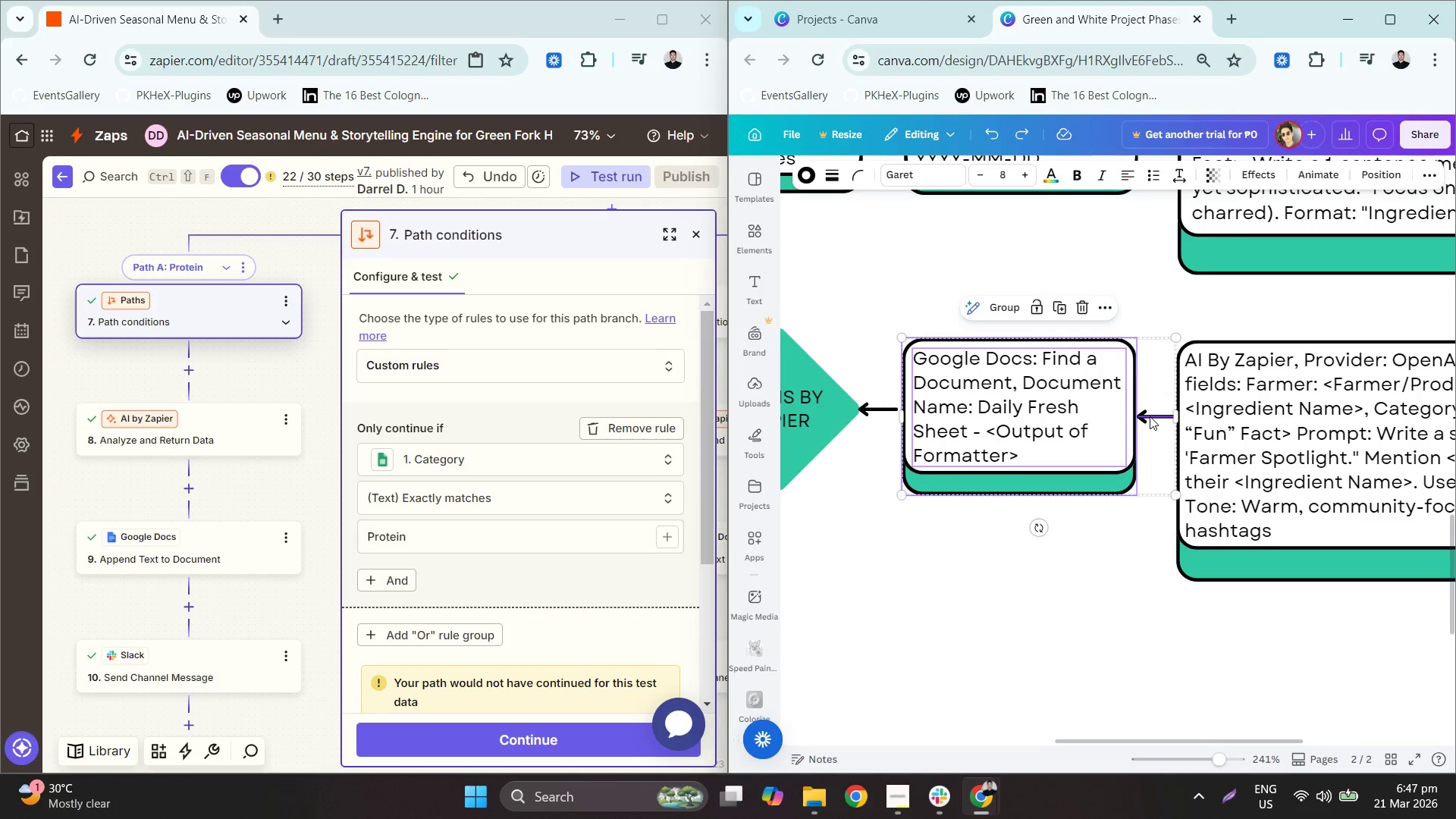 
hold_key(key=ControlLeft, duration=0.75)
left_click([1150, 416])
 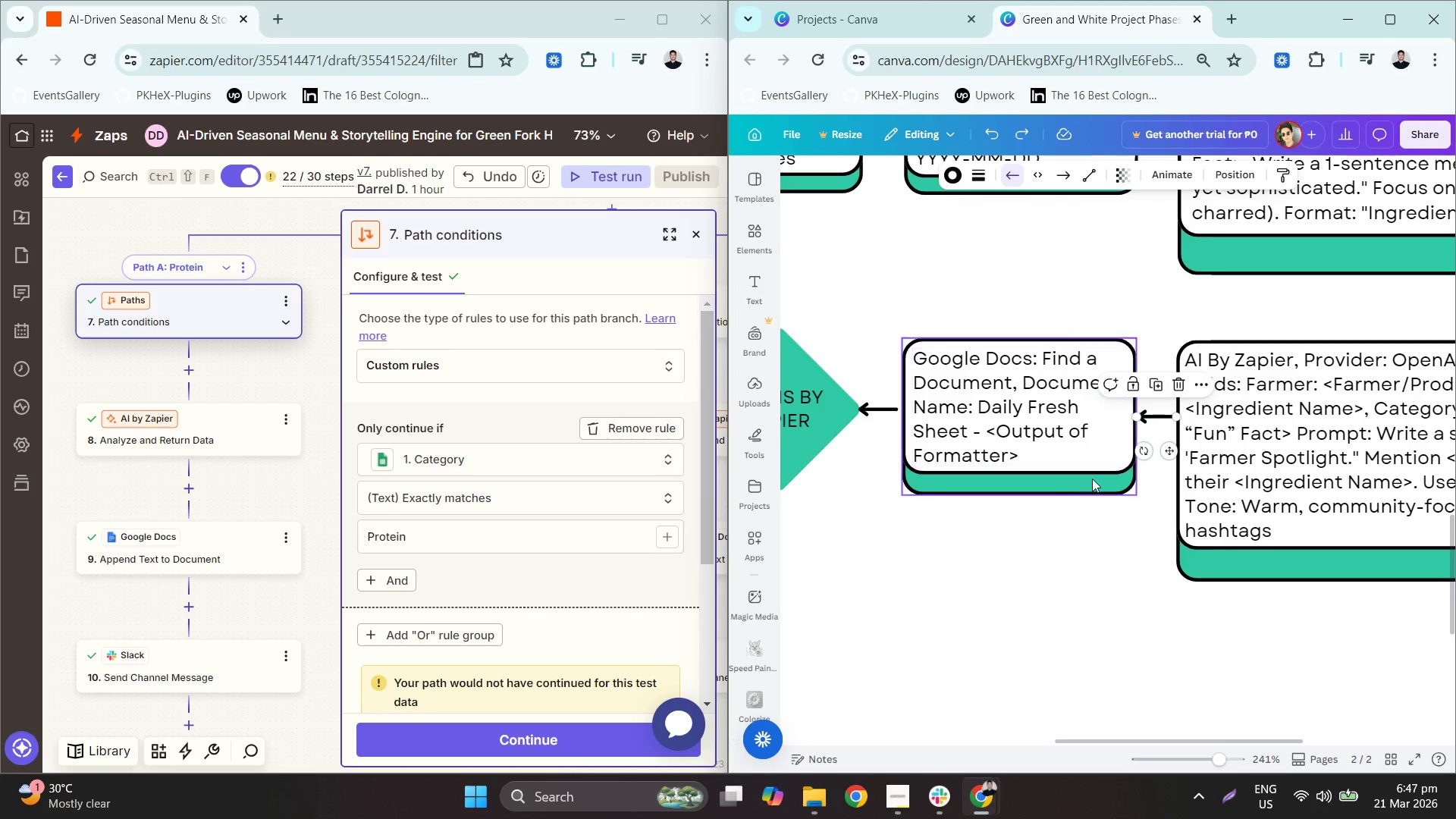 
hold_key(key=ShiftLeft, duration=0.89)
left_click_drag(start_coordinate=[1084, 538], to_coordinate=[1007, 308])
 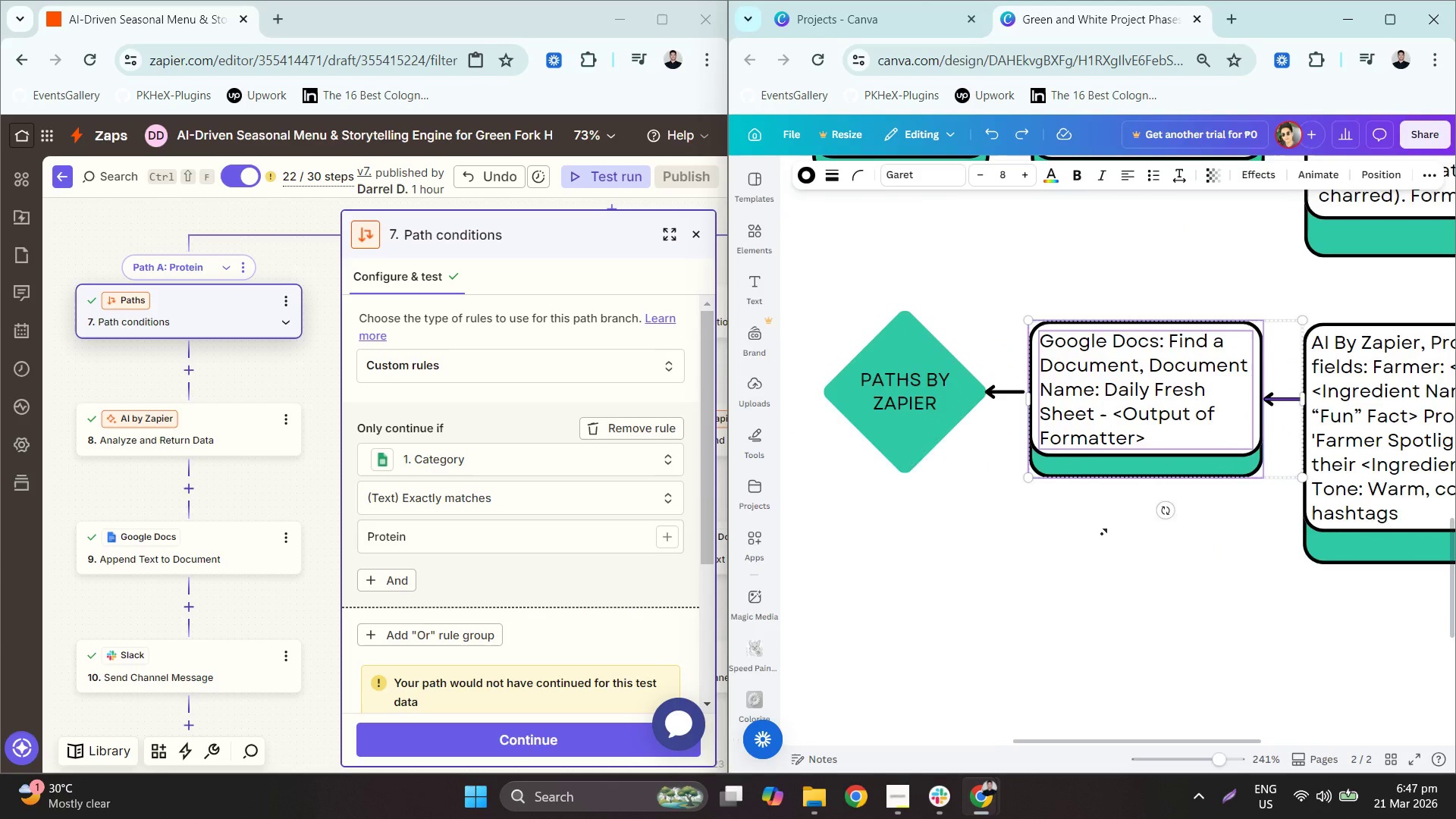 
key(Shift+ShiftLeft)
 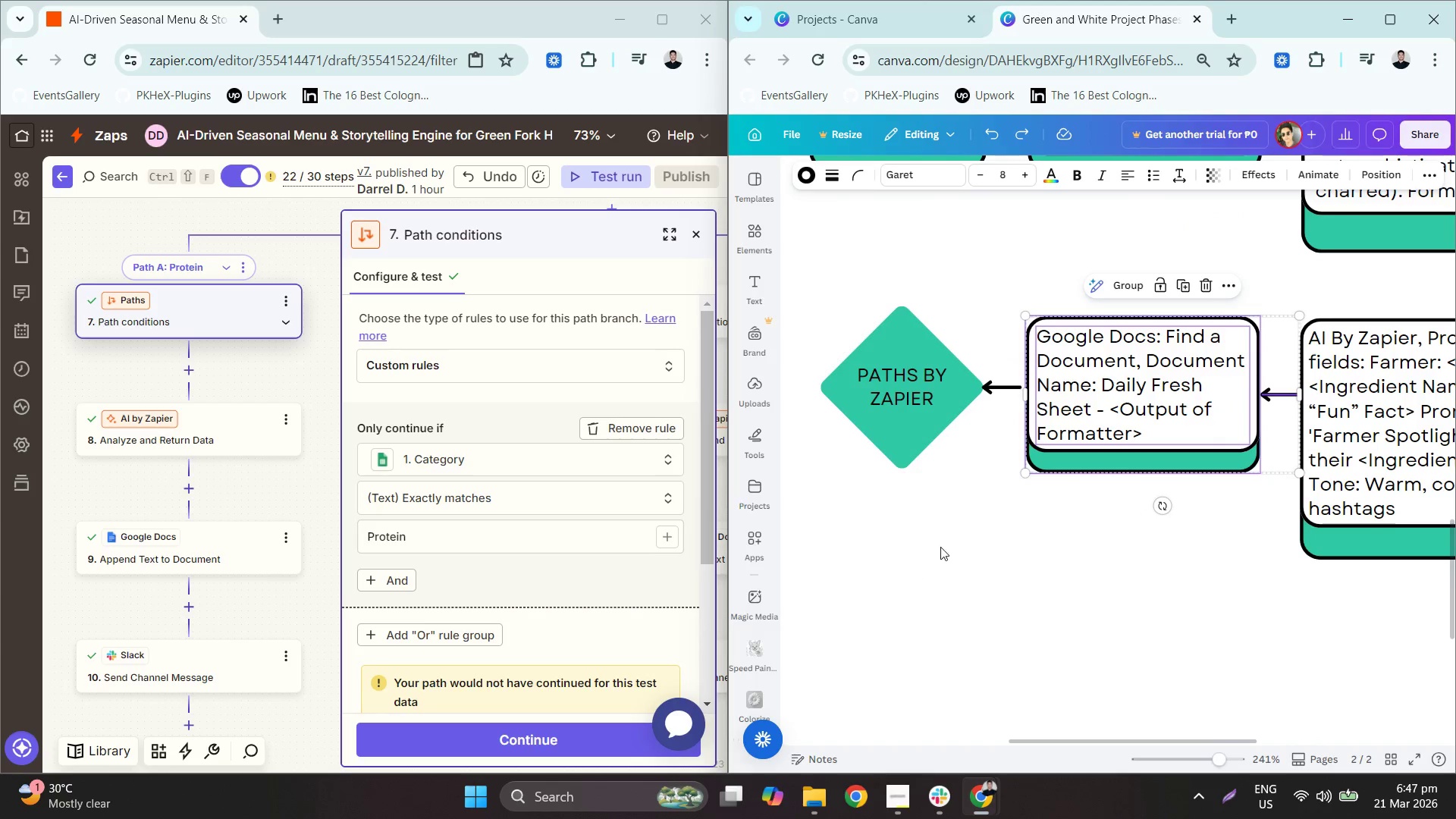 
hold_key(key=ShiftLeft, duration=0.83)
left_click_drag(start_coordinate=[1023, 541], to_coordinate=[935, 354])
 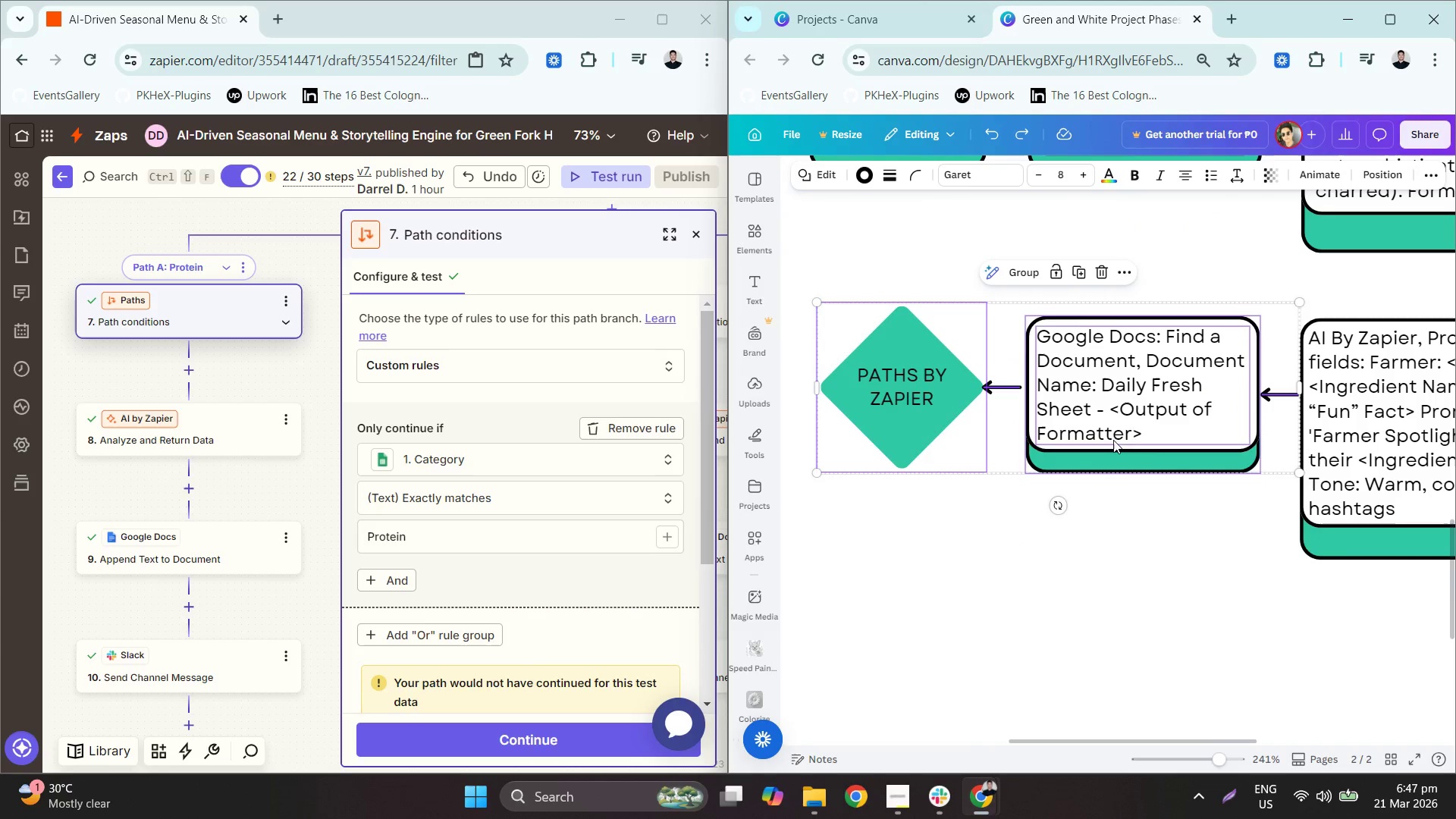 
left_click_drag(start_coordinate=[1129, 427], to_coordinate=[1129, 479])
 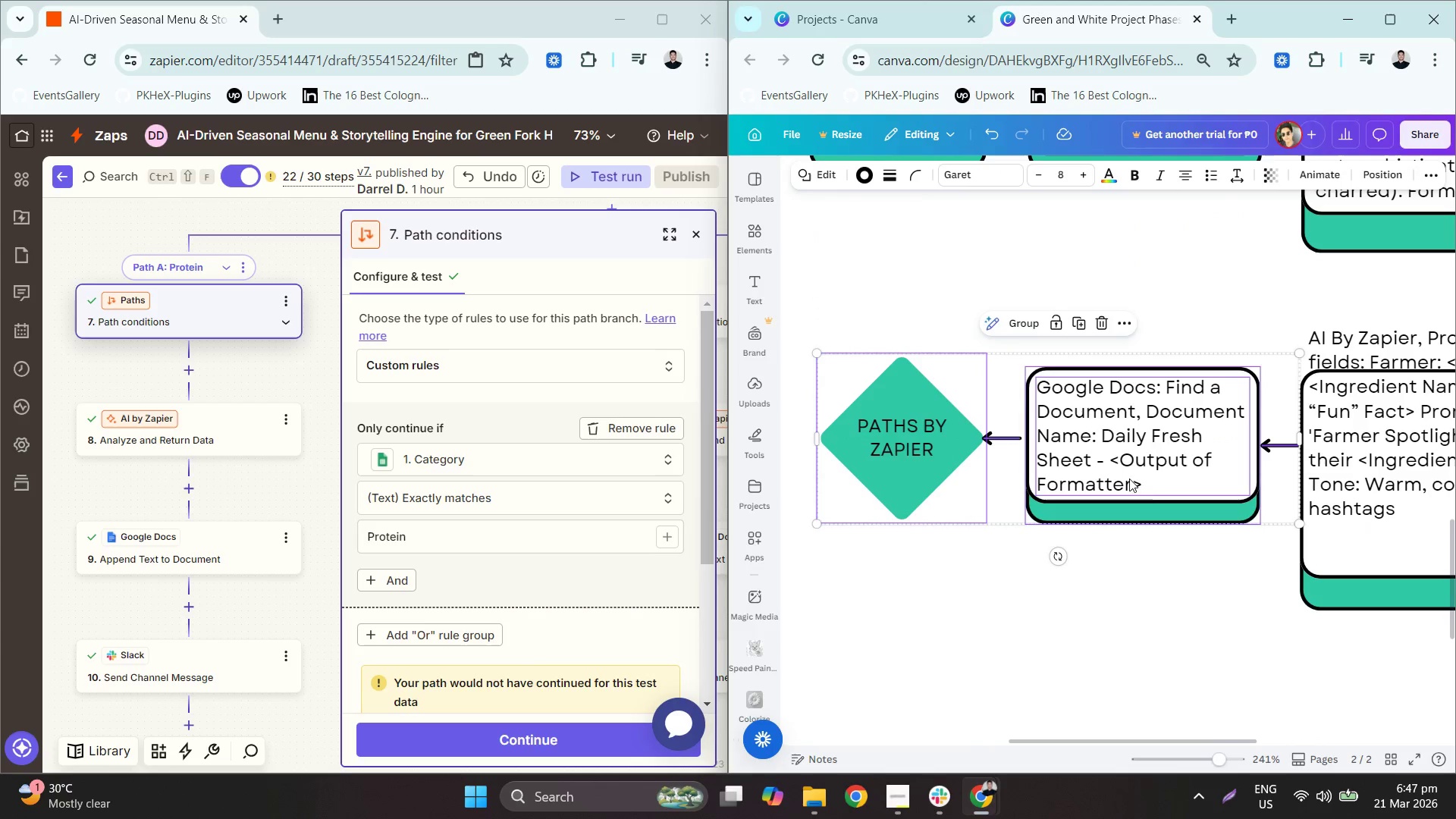 
key(Control+ControlLeft)
 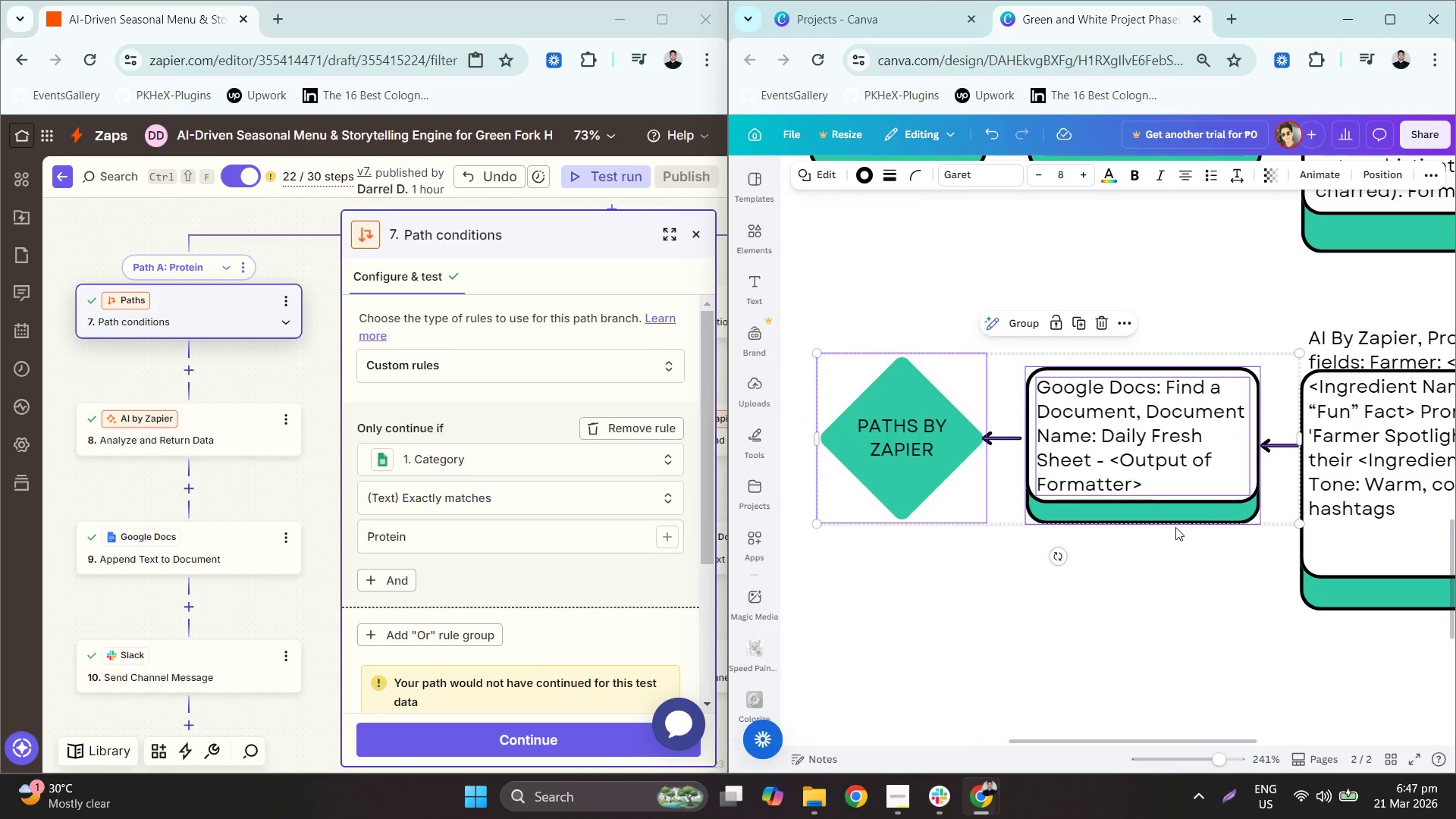 
key(Control+Z)
 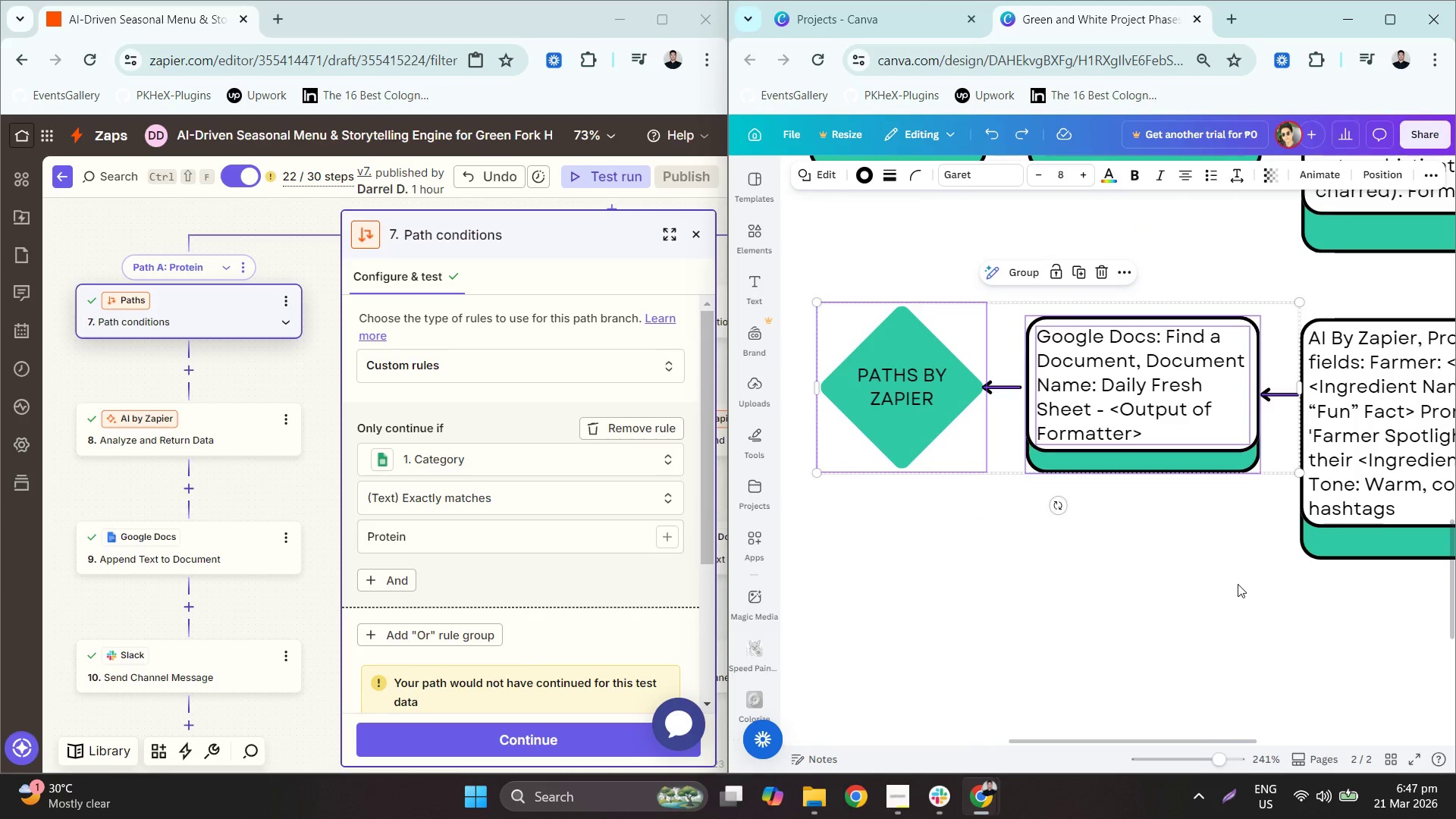 
left_click([1254, 595])
 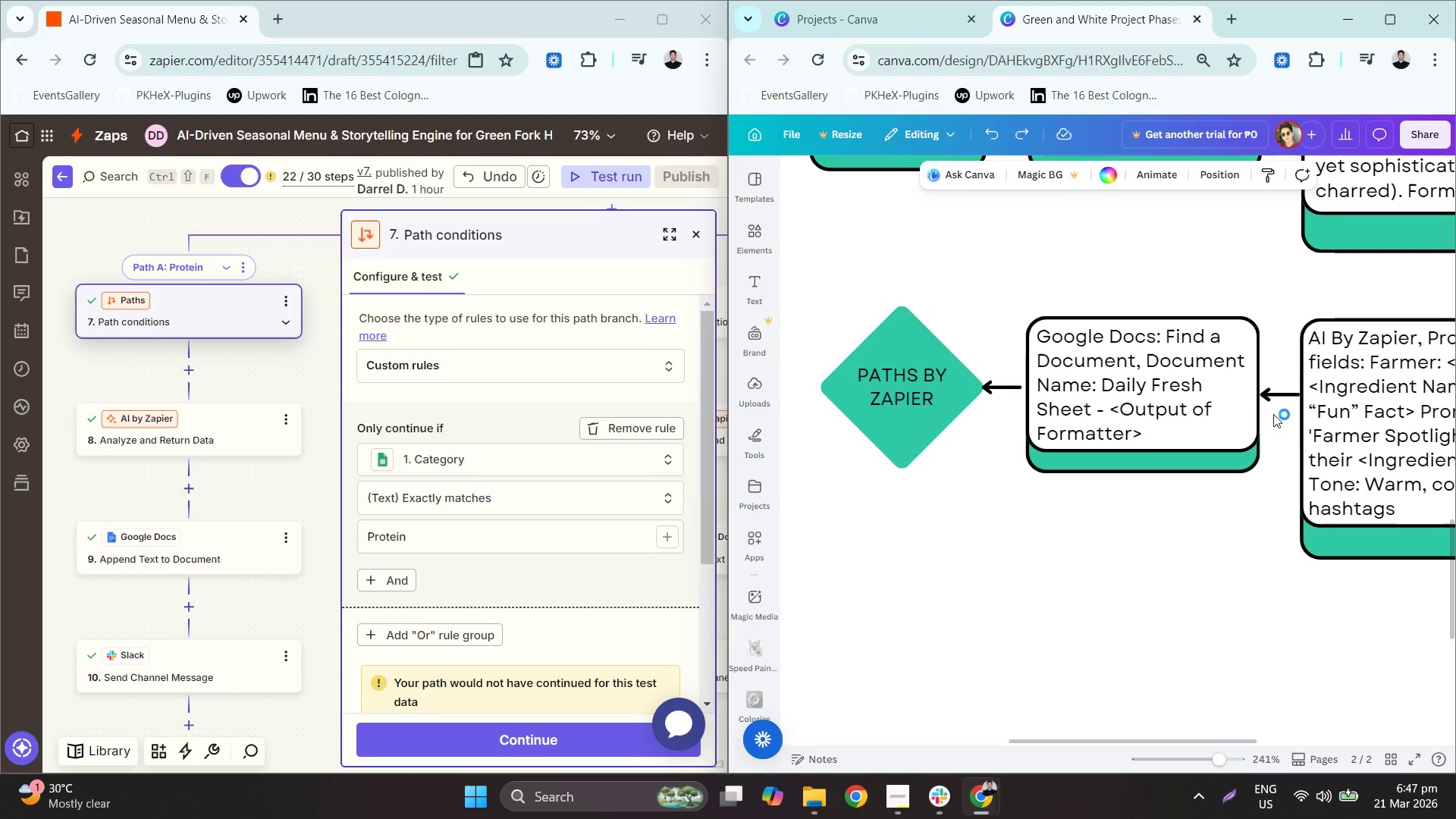 
left_click([1277, 393])
 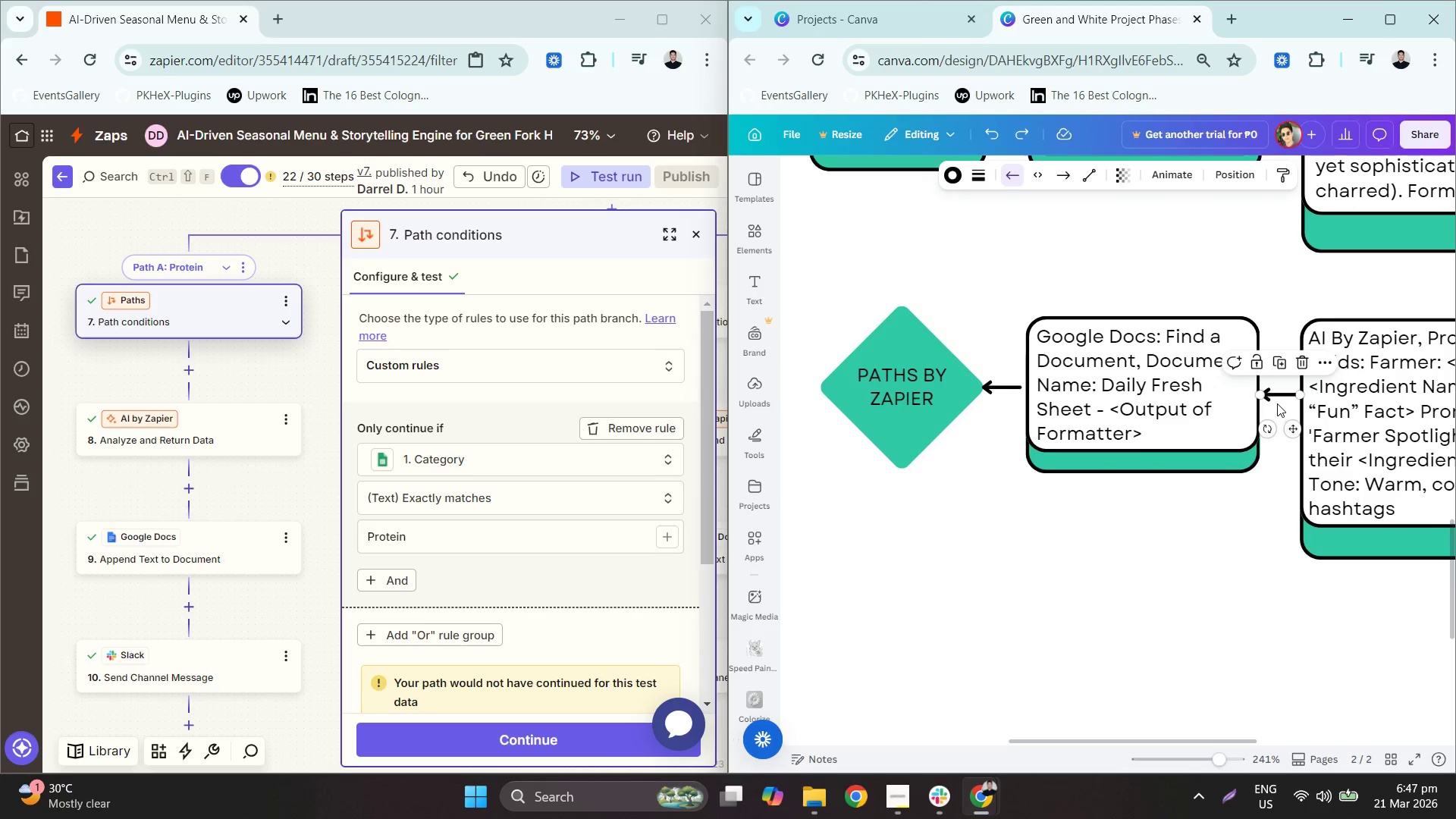 
key(Delete)
 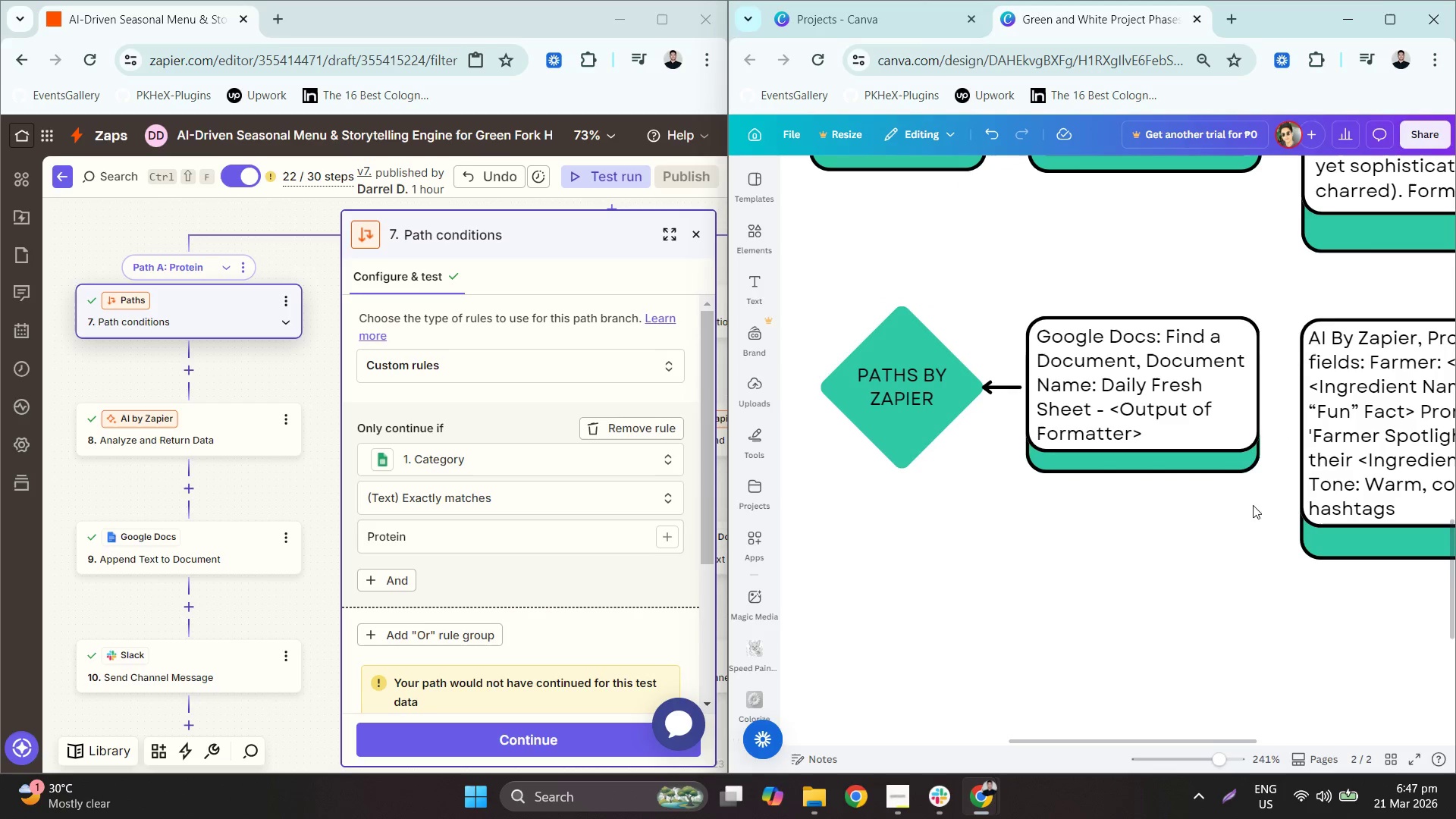 
left_click_drag(start_coordinate=[1247, 546], to_coordinate=[824, 287])
 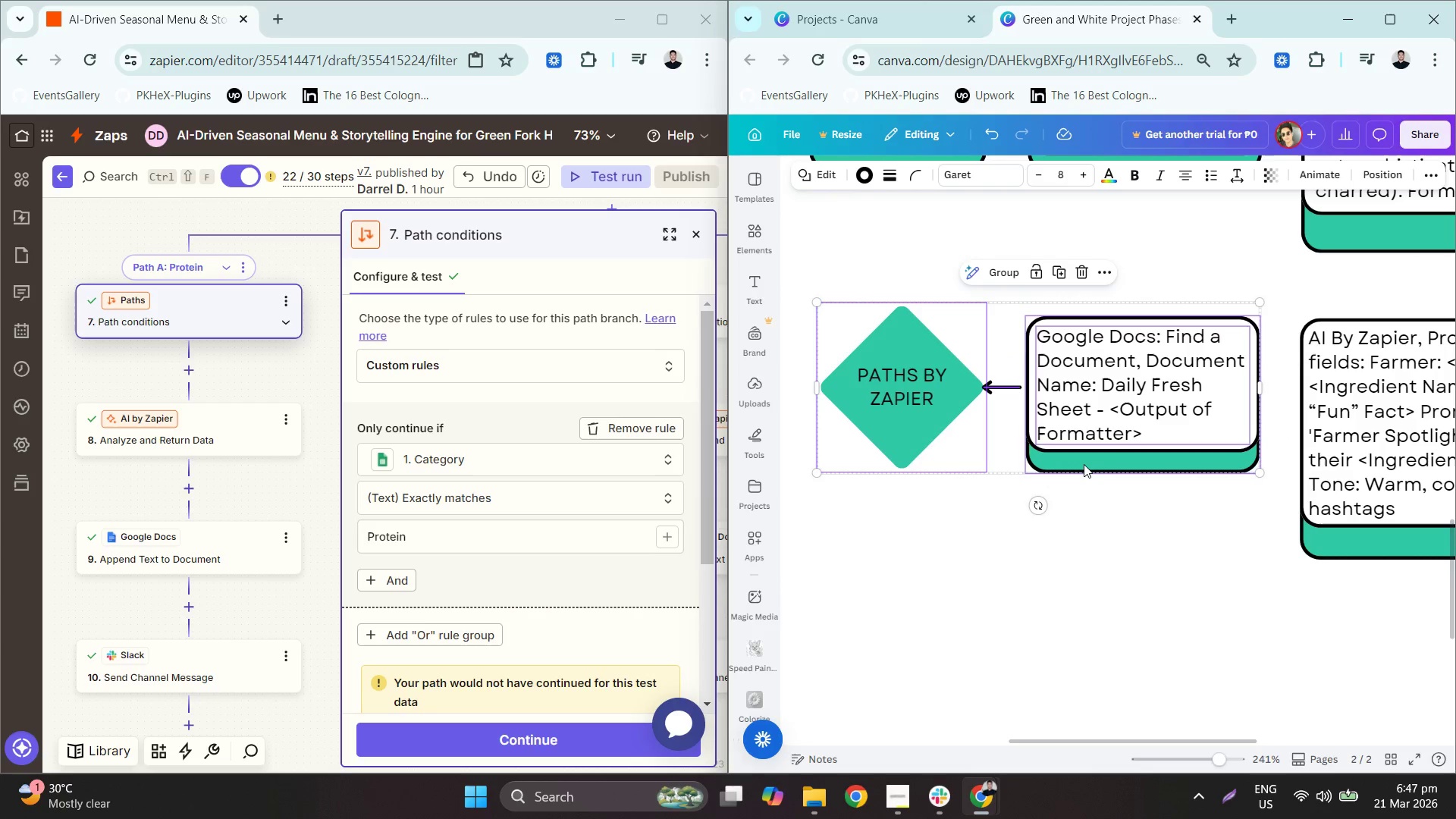 
hold_key(key=ArrowDown, duration=1.31)
 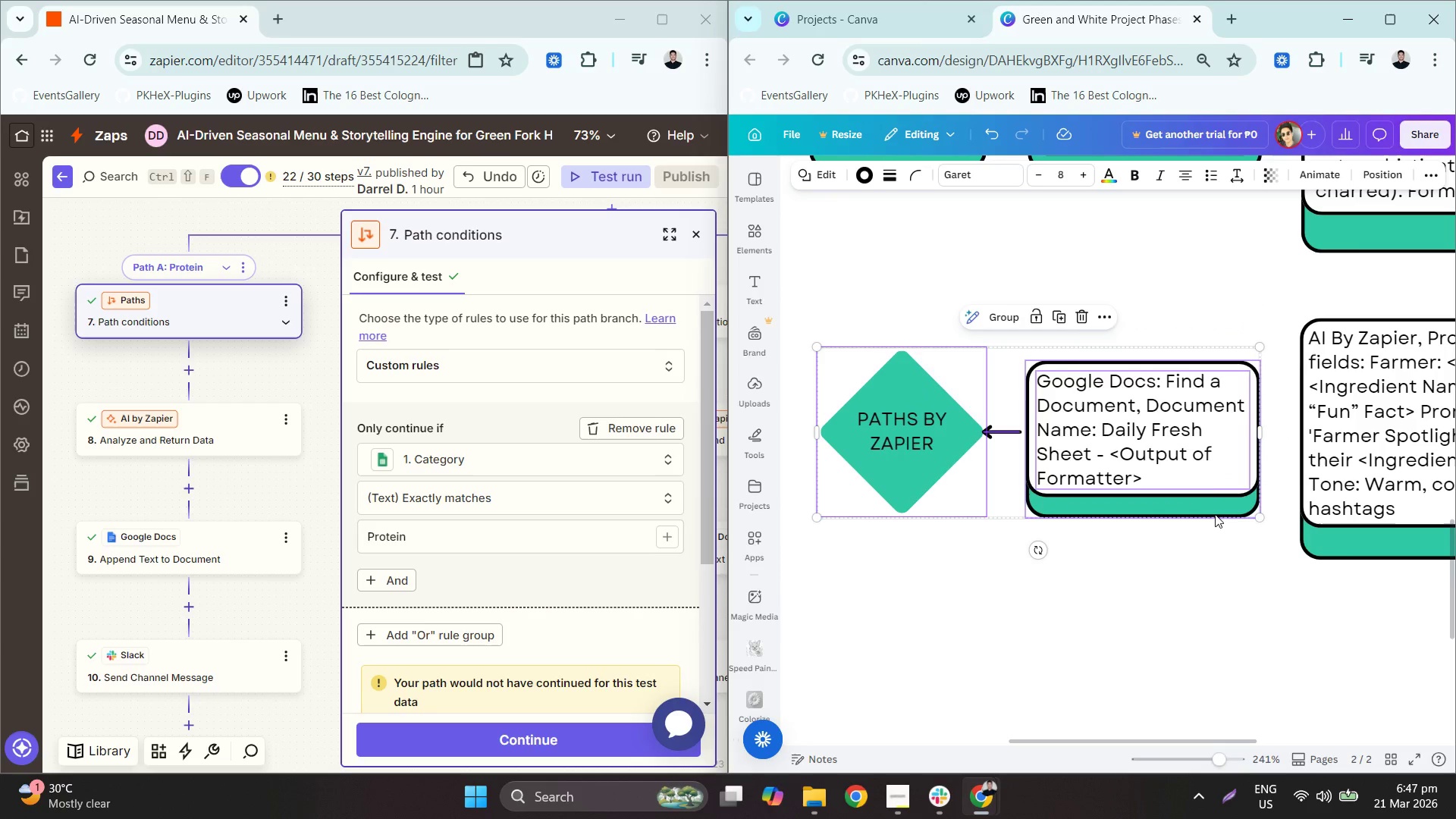 
left_click_drag(start_coordinate=[1204, 484], to_coordinate=[1205, 492])
 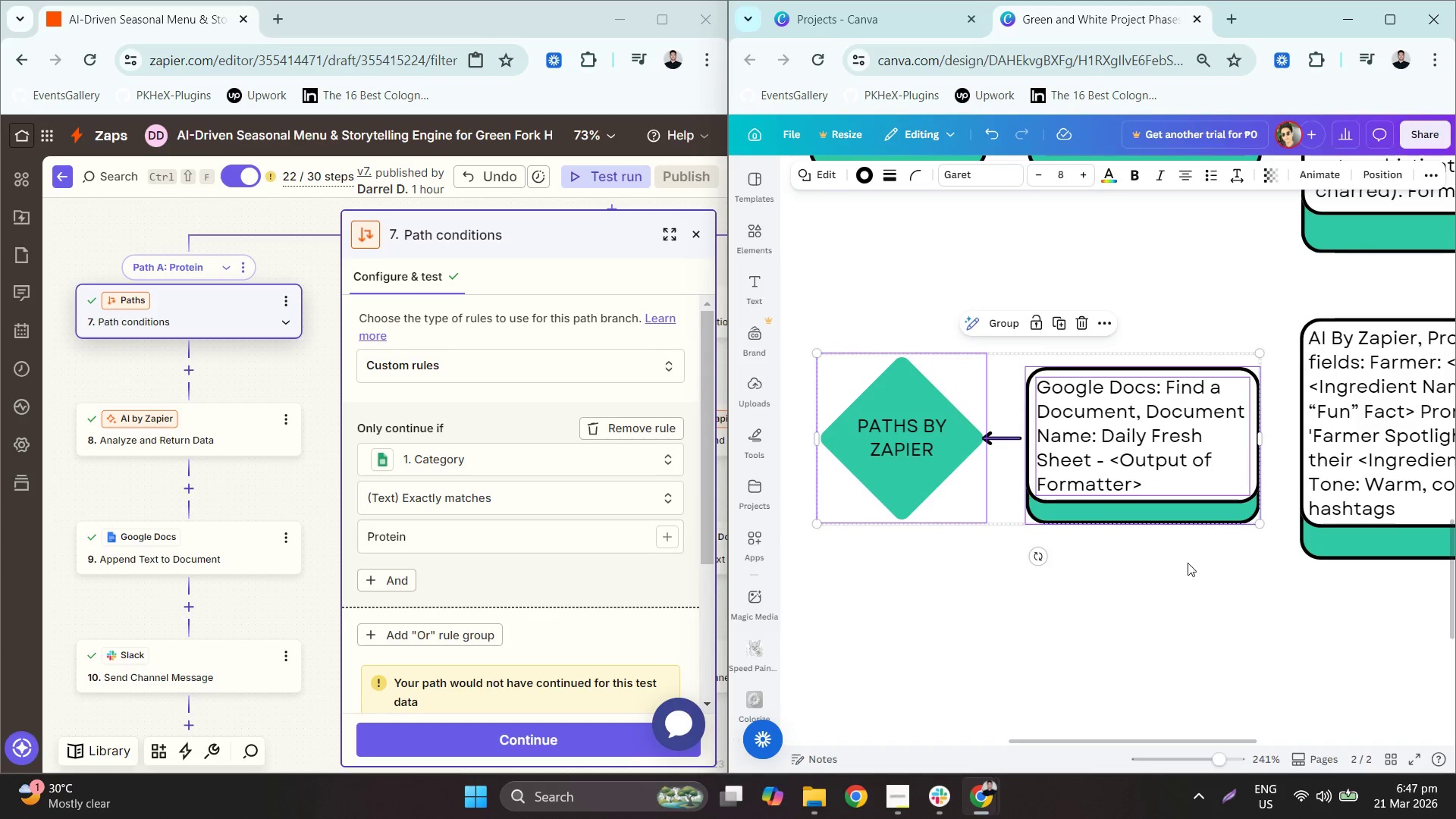 
left_click([1184, 570])
 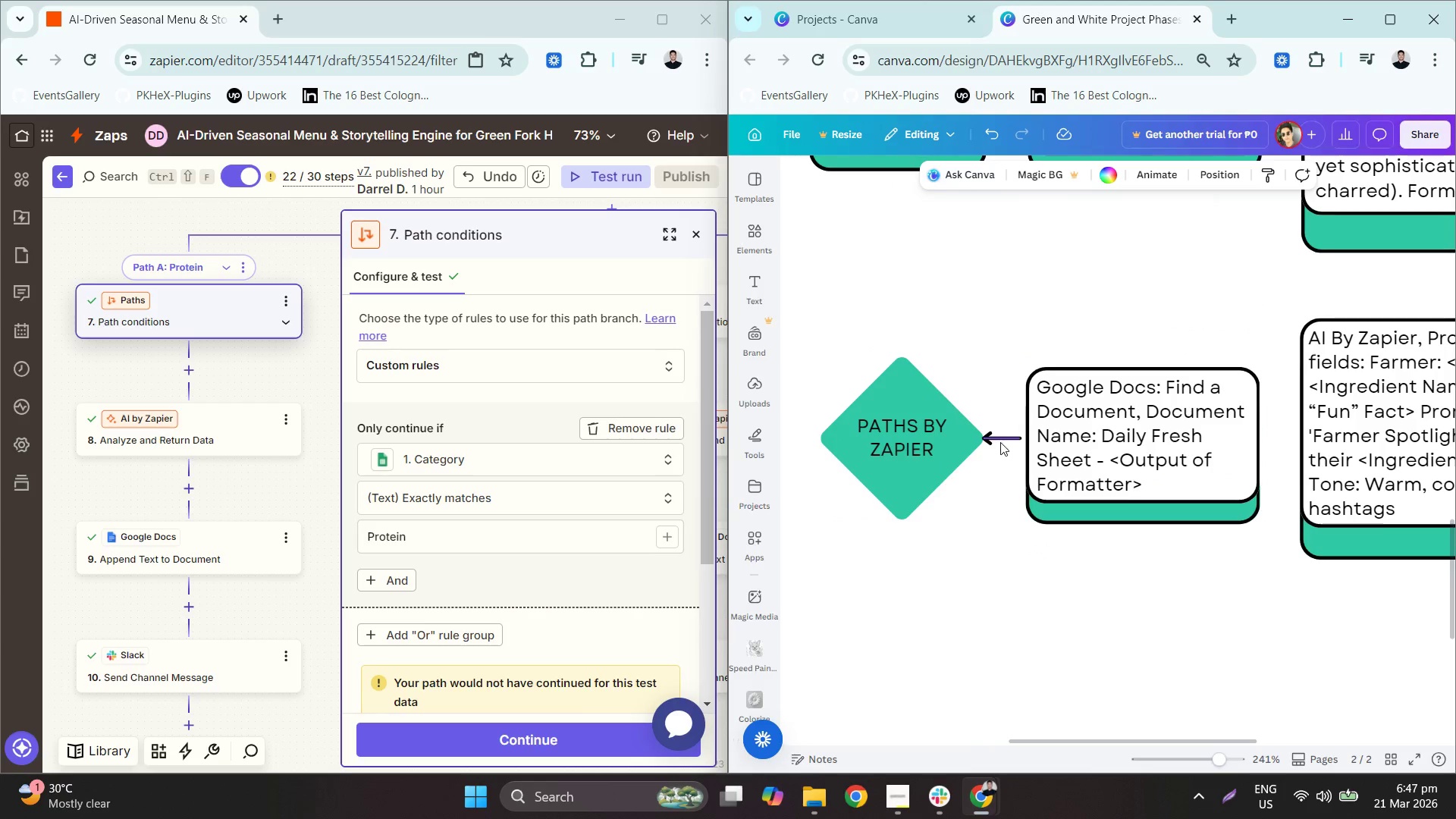 
key(Control+C)
 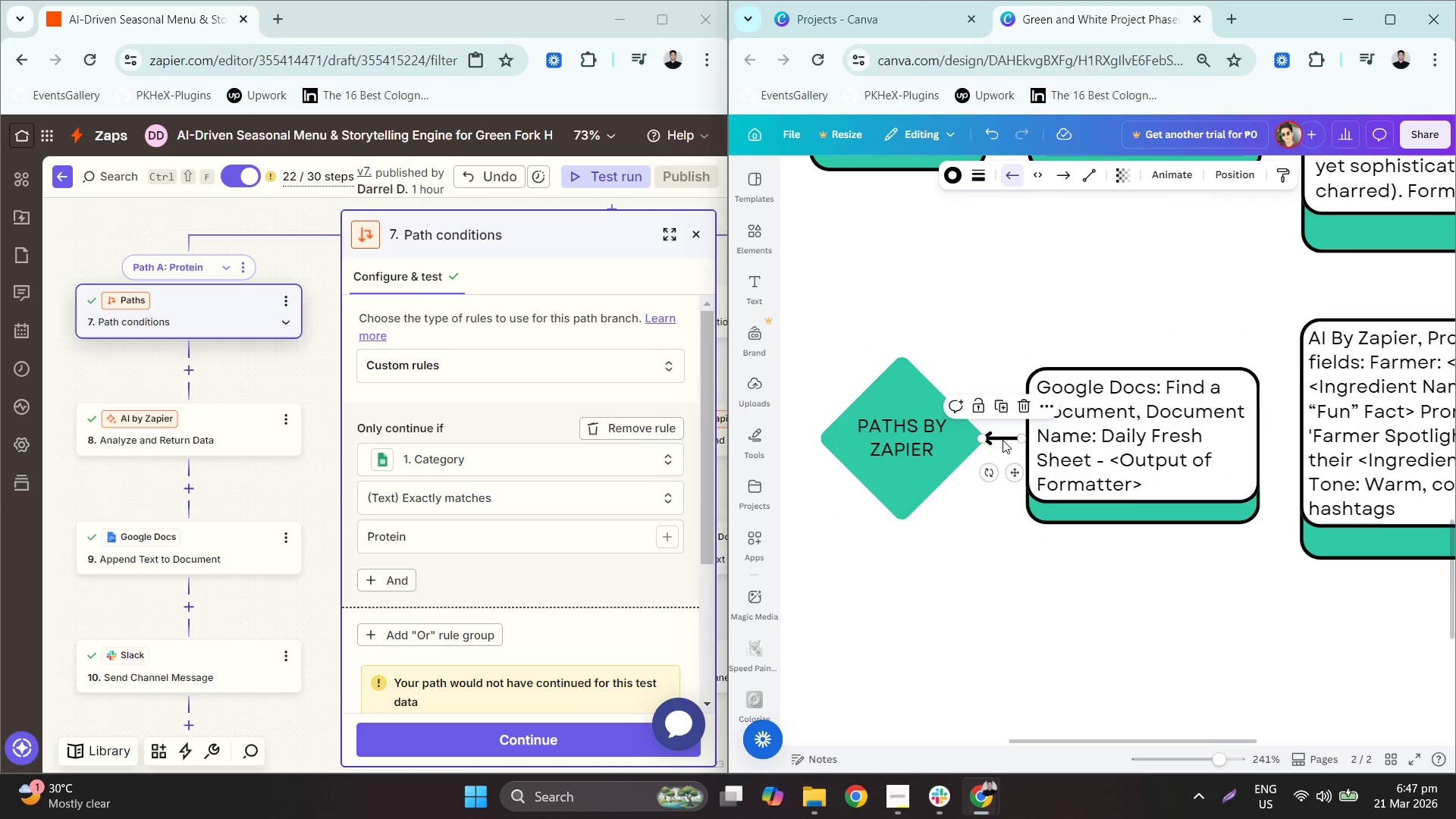 
key(Control+V)
 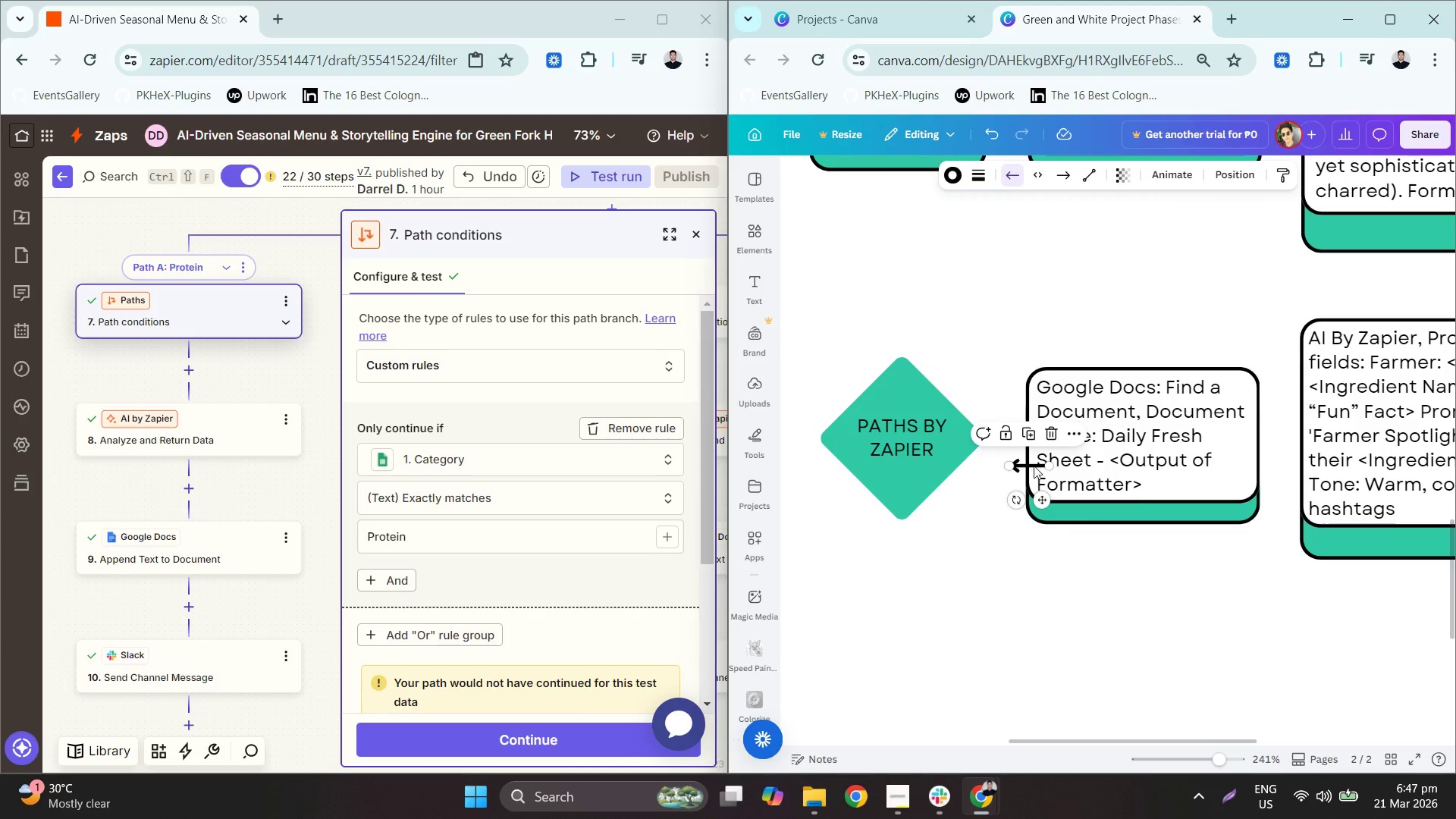 
left_click_drag(start_coordinate=[1028, 469], to_coordinate=[1278, 443])
 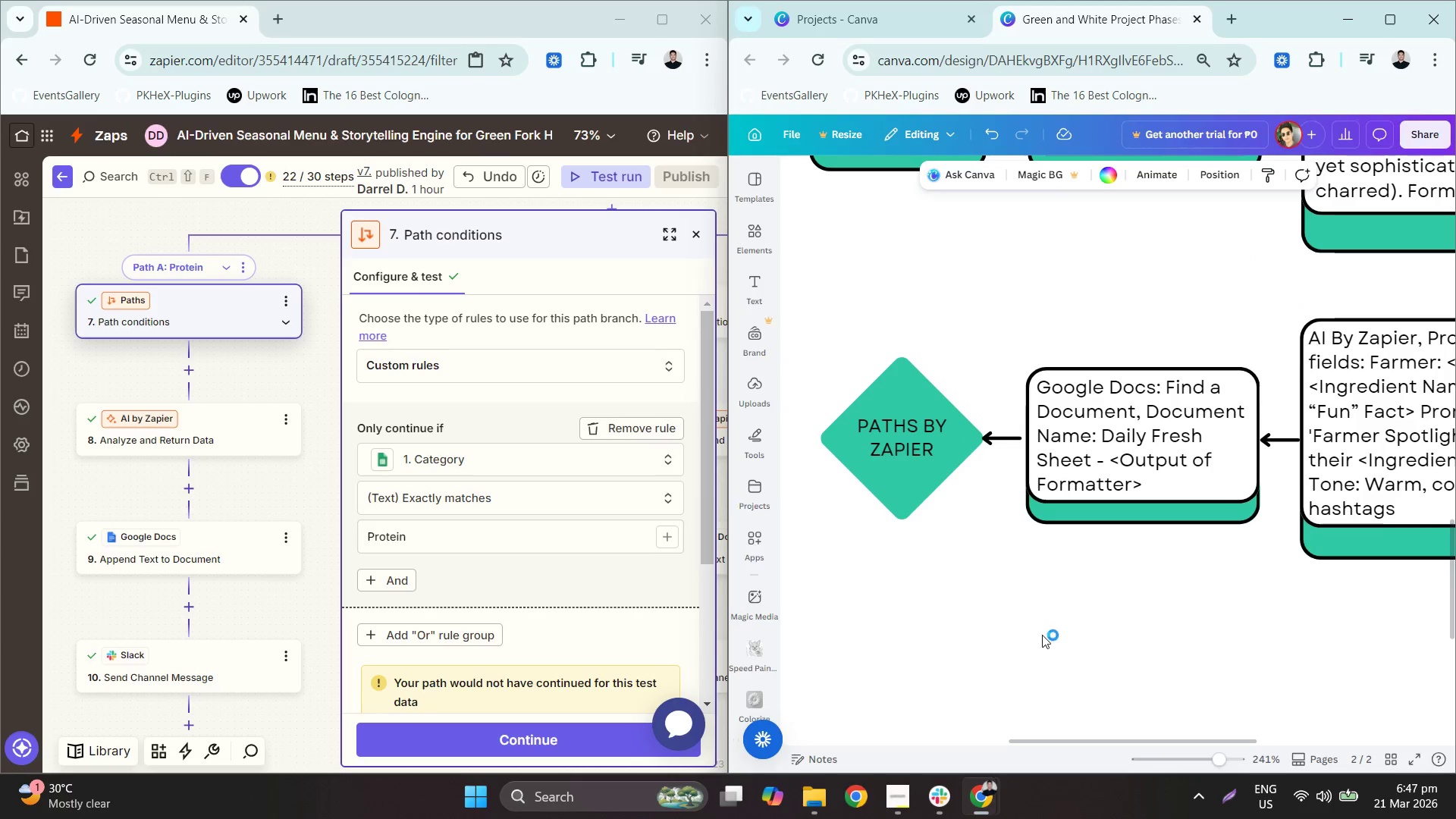 
hold_key(key=ControlLeft, duration=0.64)
scroll: coordinate [1030, 554], scroll_direction: down, amount: 8.0
 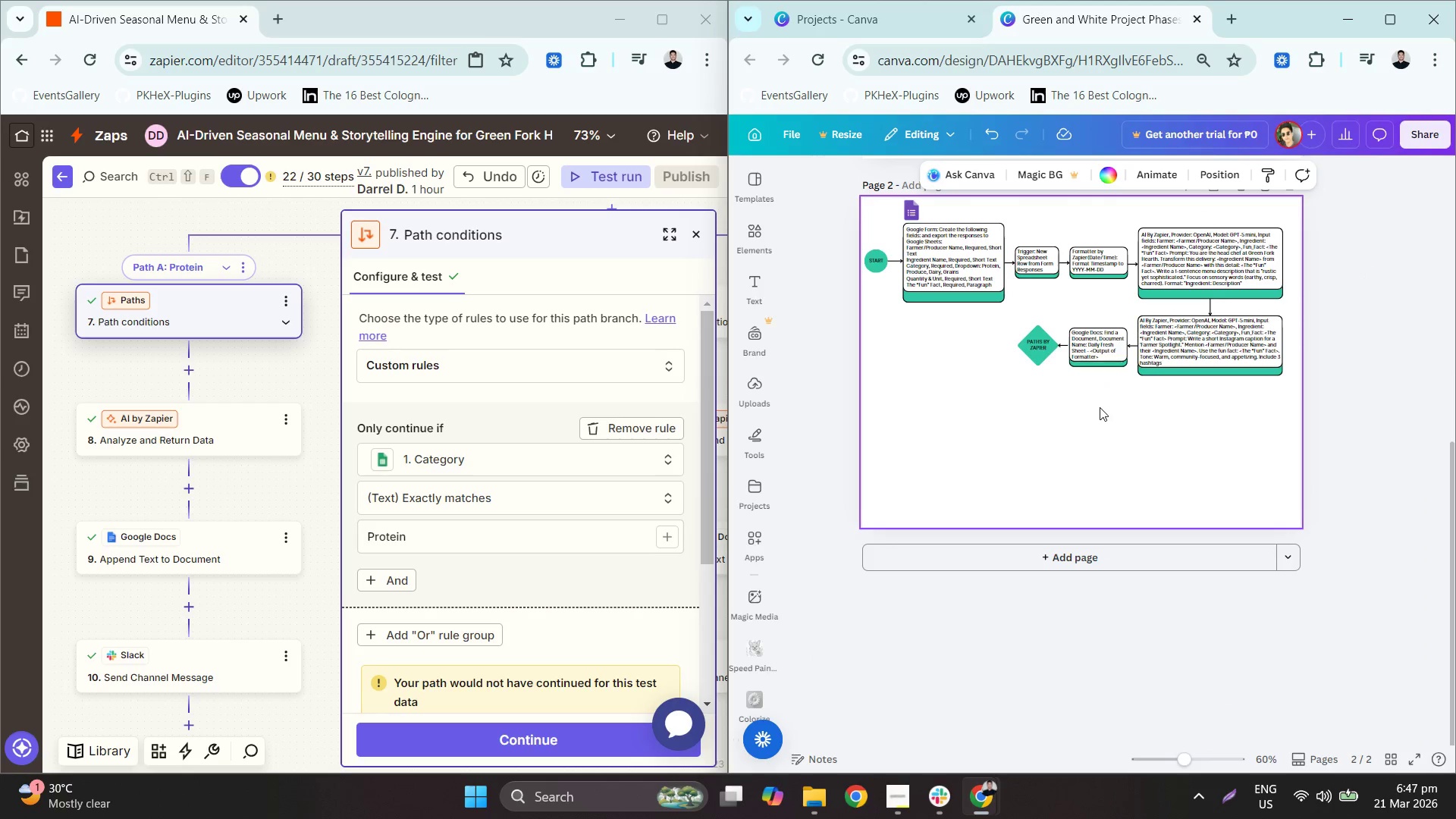 
hold_key(key=ControlLeft, duration=0.38)
 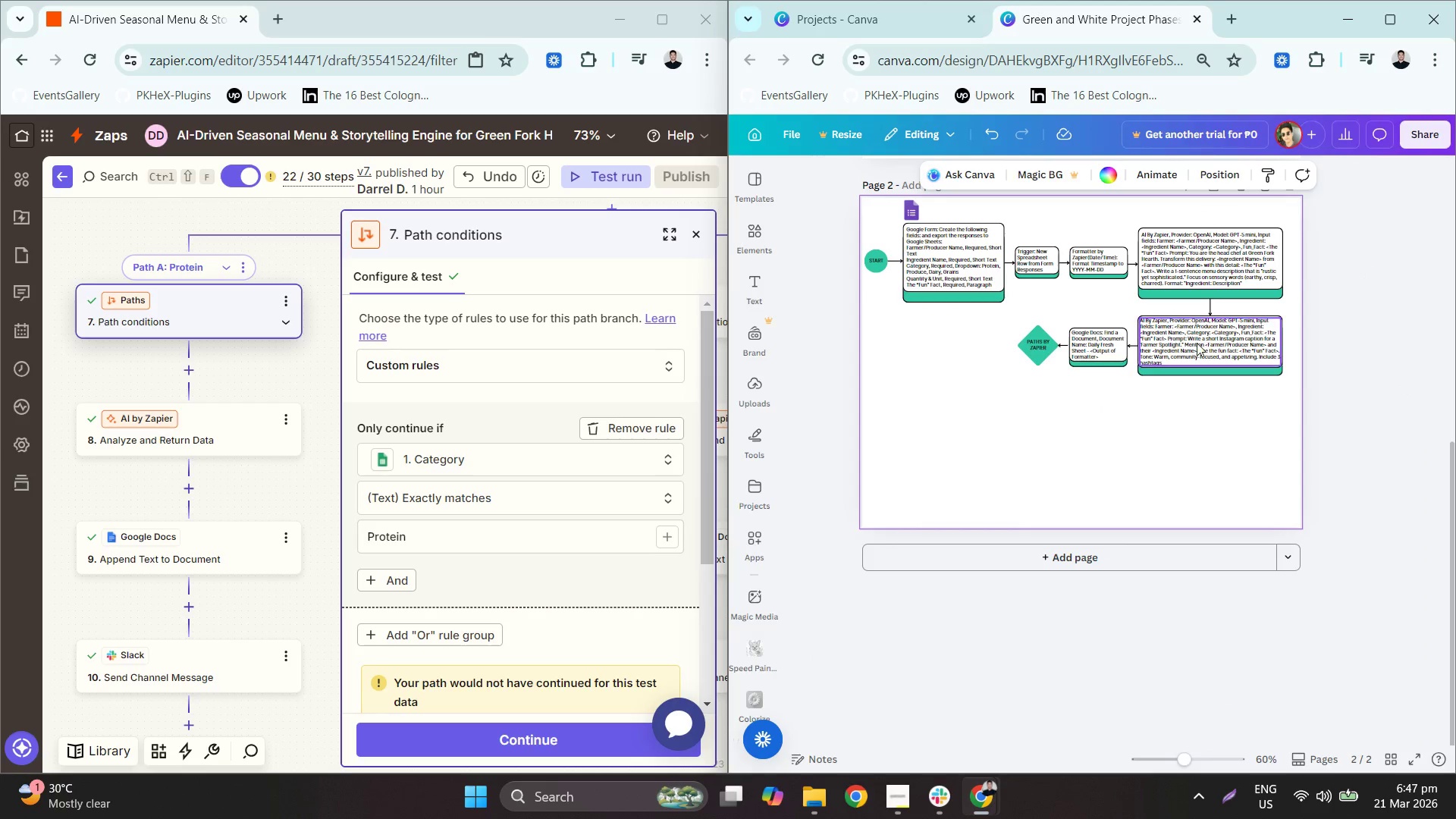 
hold_key(key=ControlLeft, duration=0.5)
 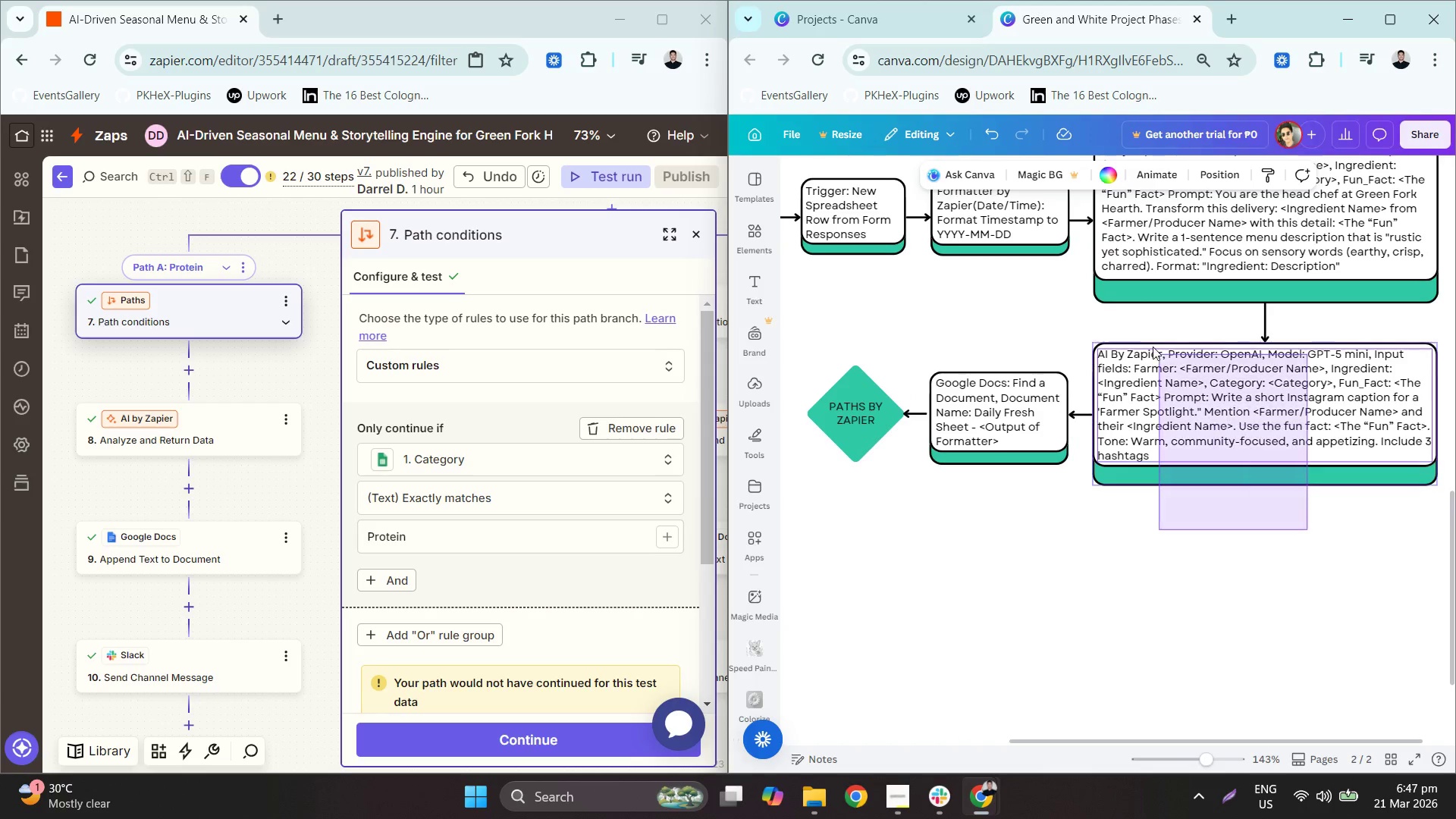 
left_click_drag(start_coordinate=[1307, 529], to_coordinate=[1147, 337])
 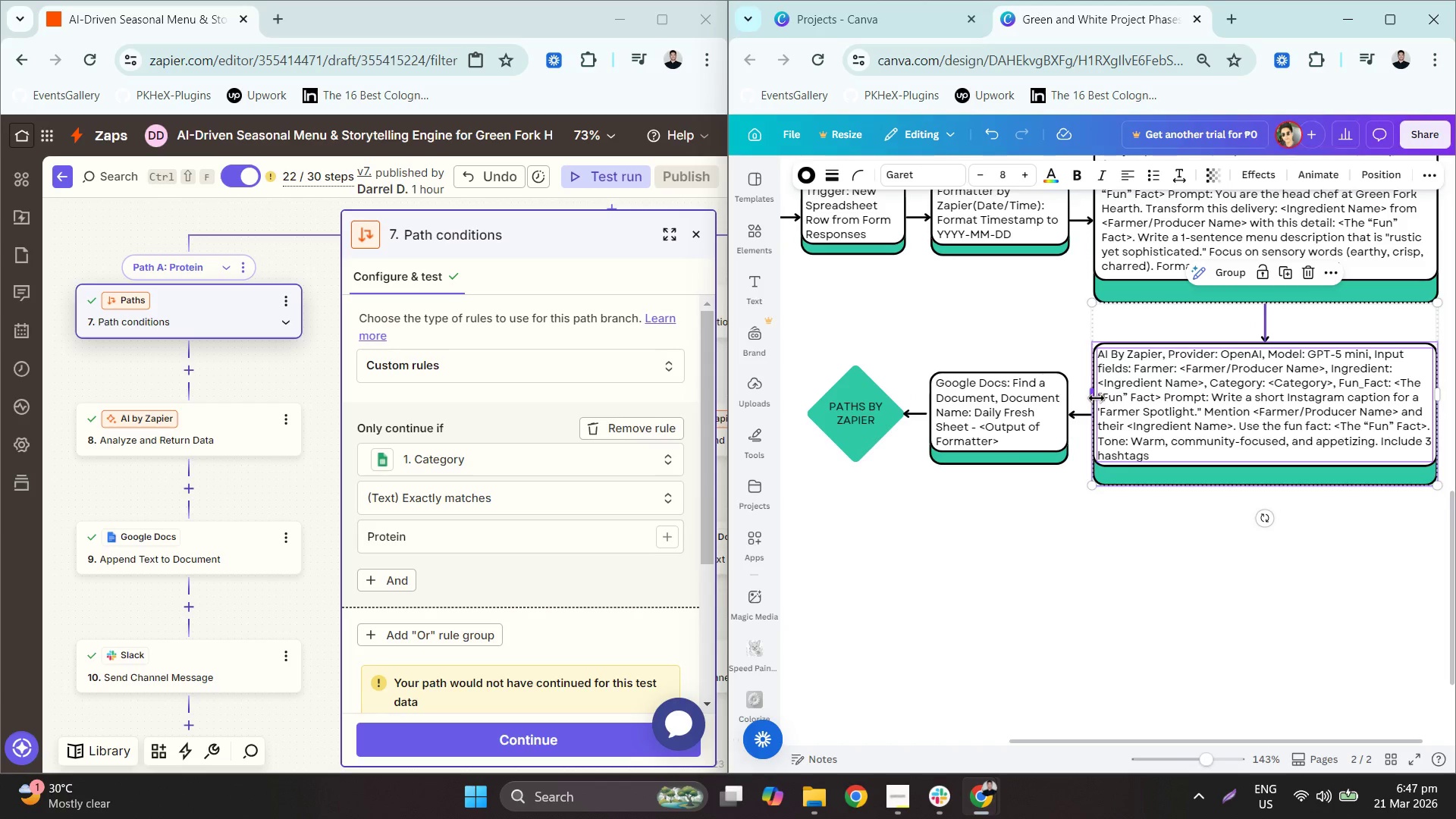 
scroll: coordinate [1184, 334], scroll_direction: up, amount: 5.0
 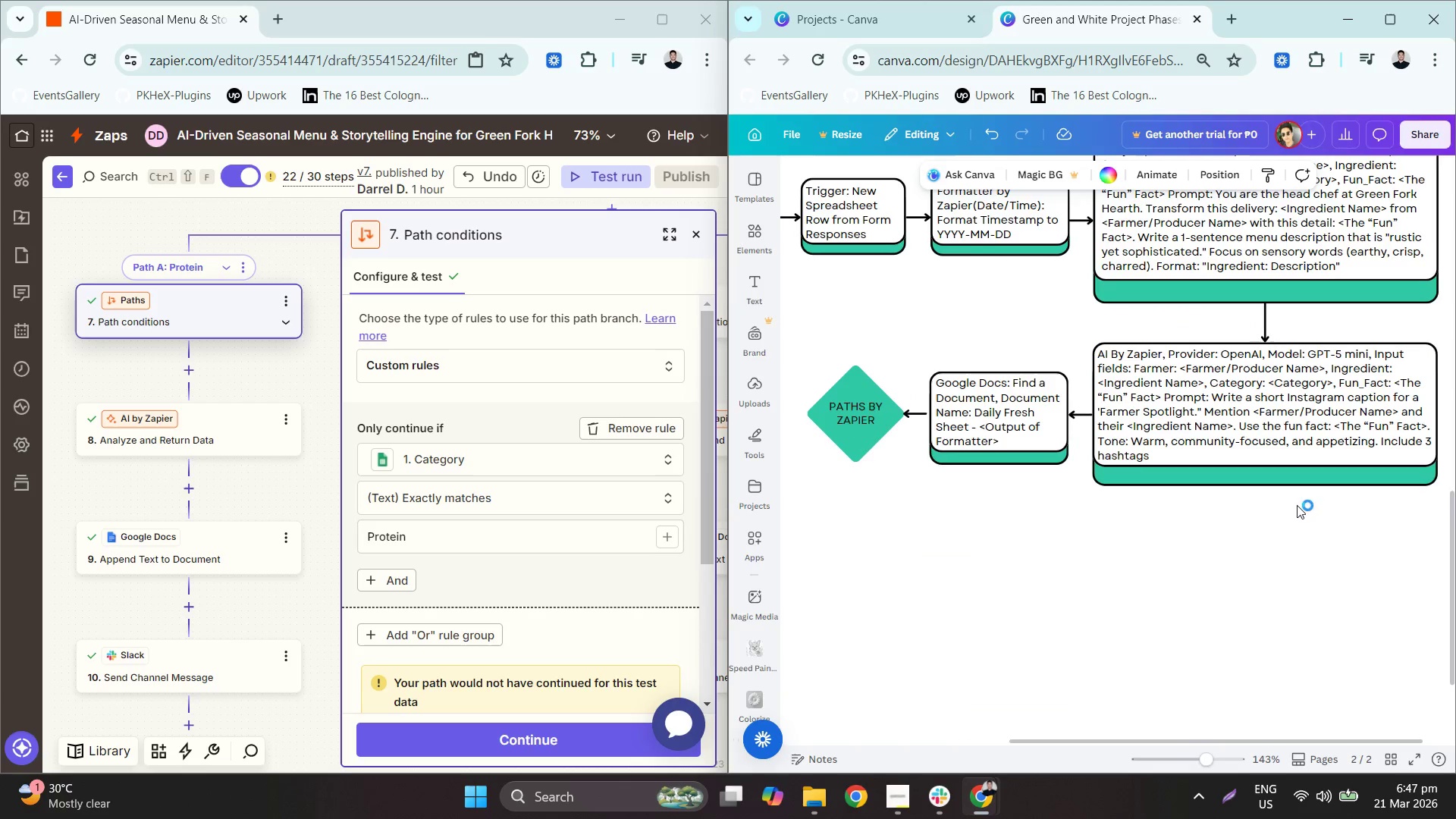 
left_click_drag(start_coordinate=[1098, 397], to_coordinate=[1117, 399])
 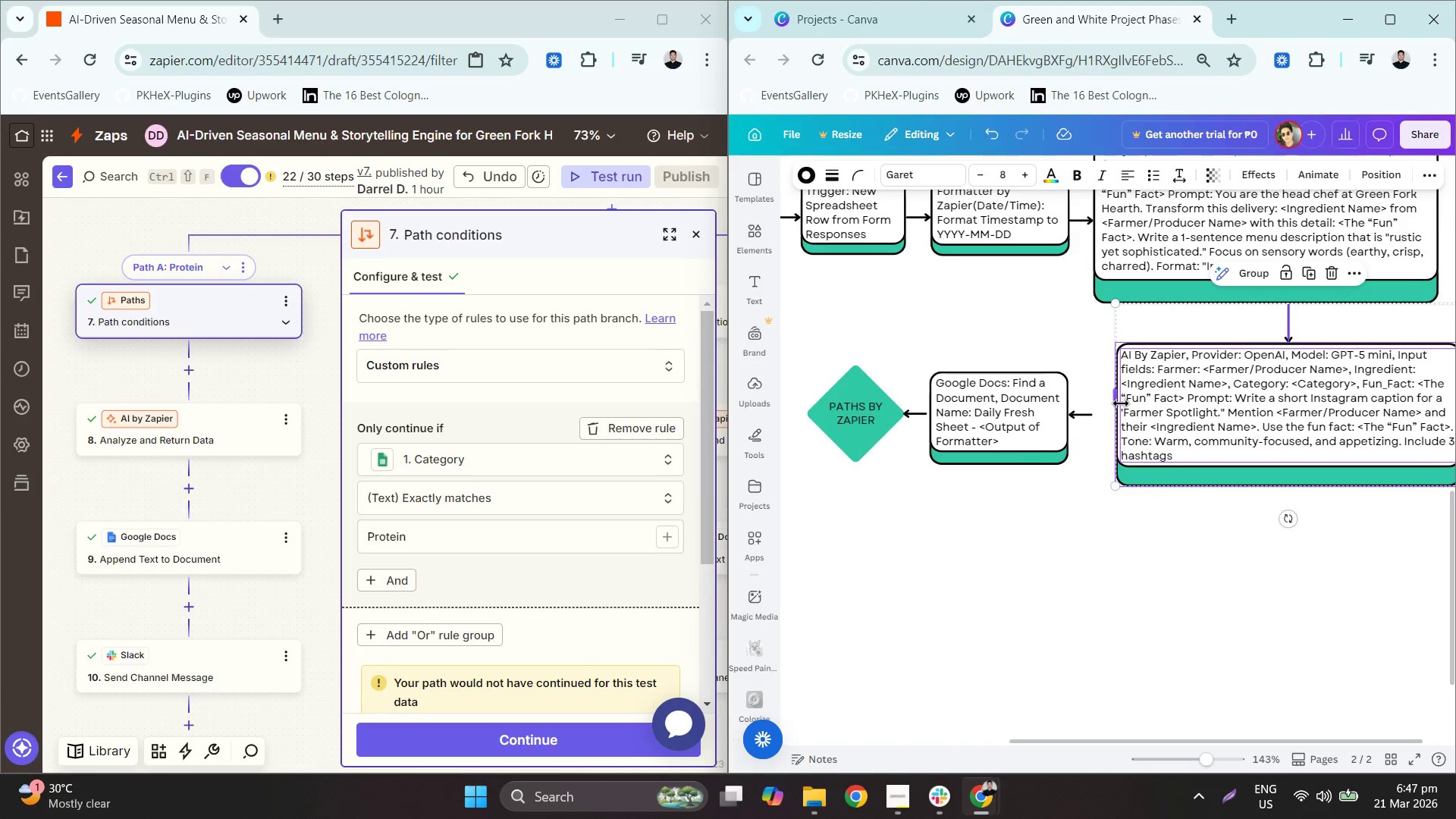 
key(Z)
 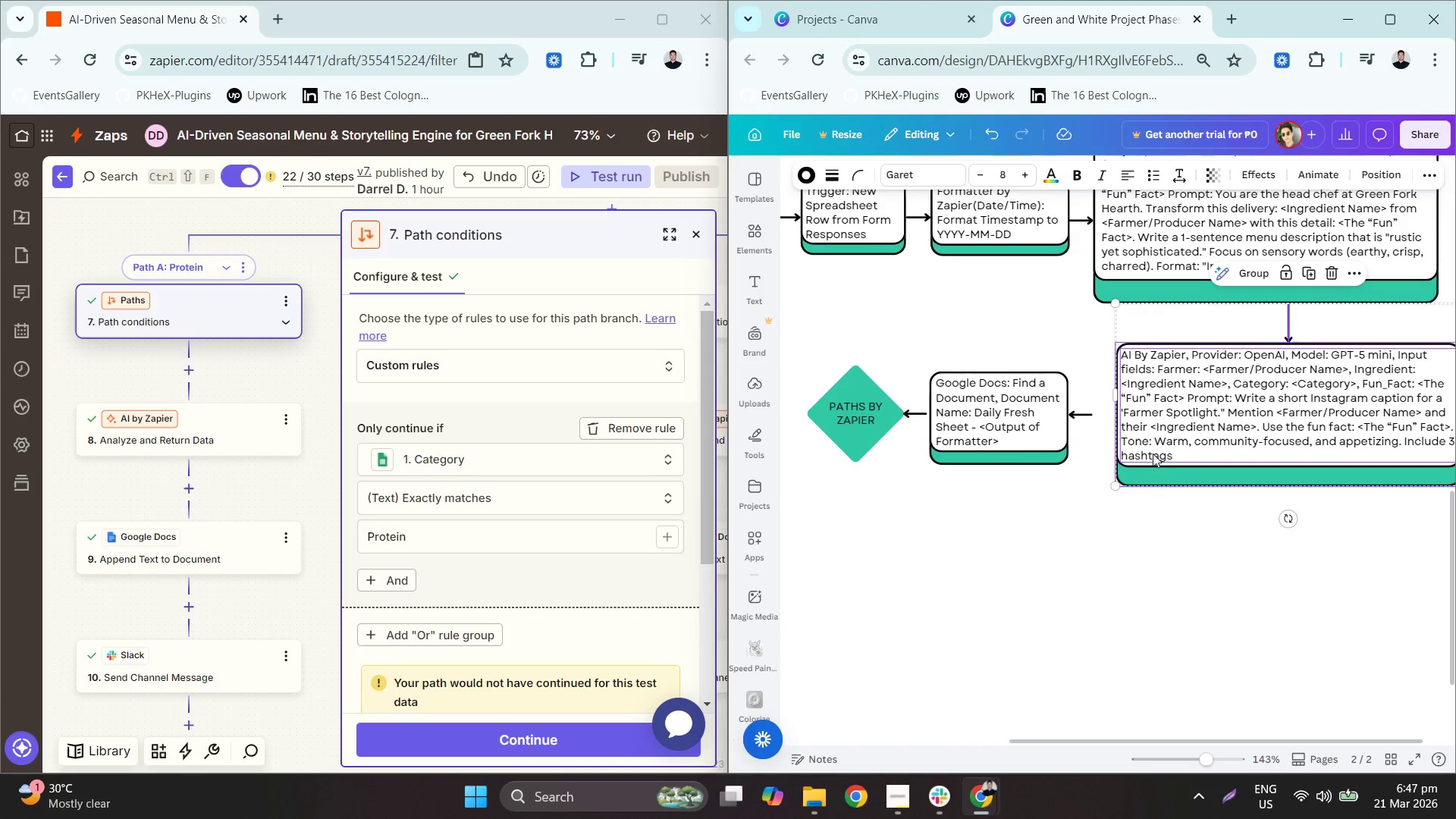 
key(Control+Z)
 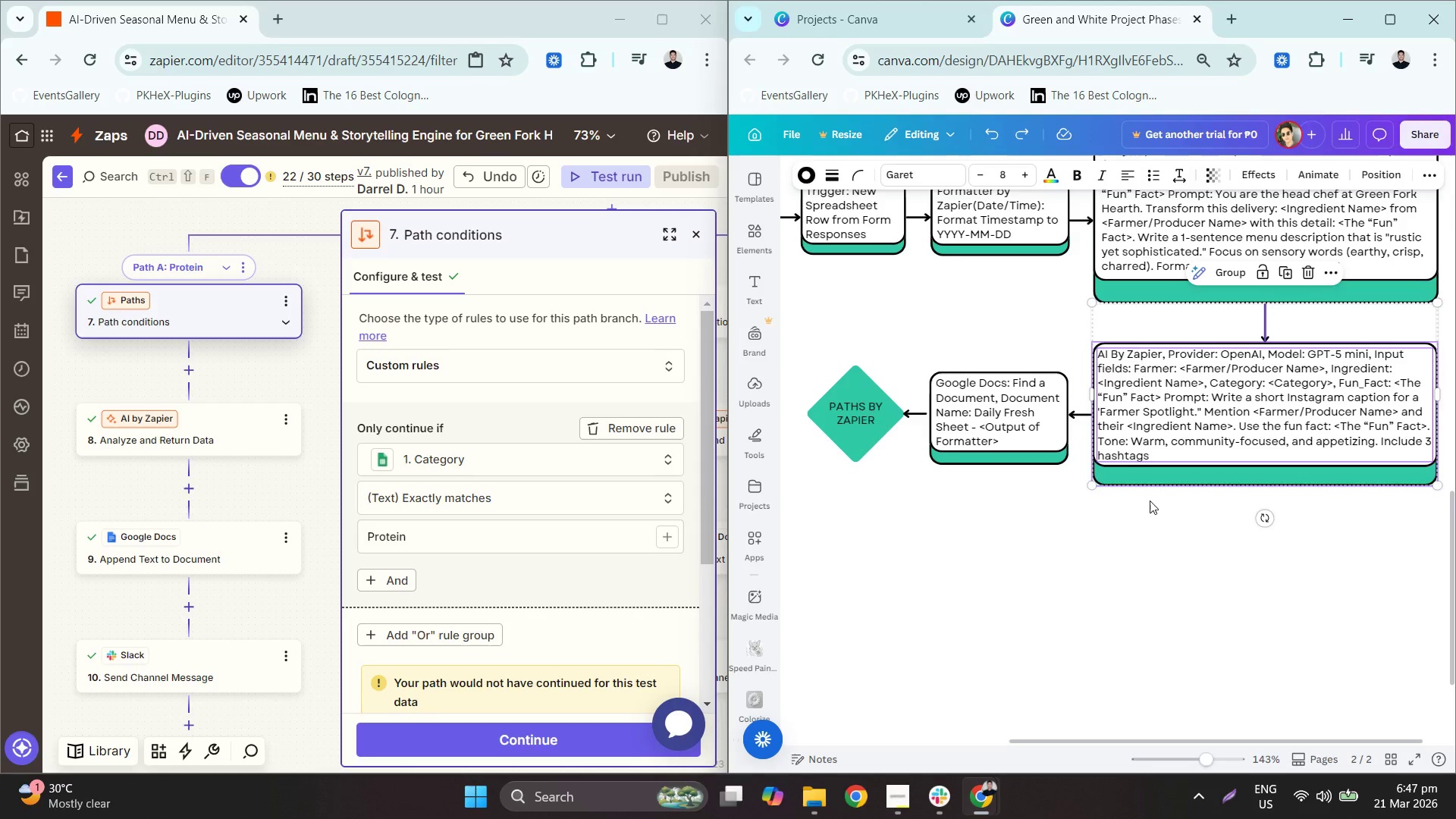 
left_click_drag(start_coordinate=[1203, 535], to_coordinate=[1102, 334])
 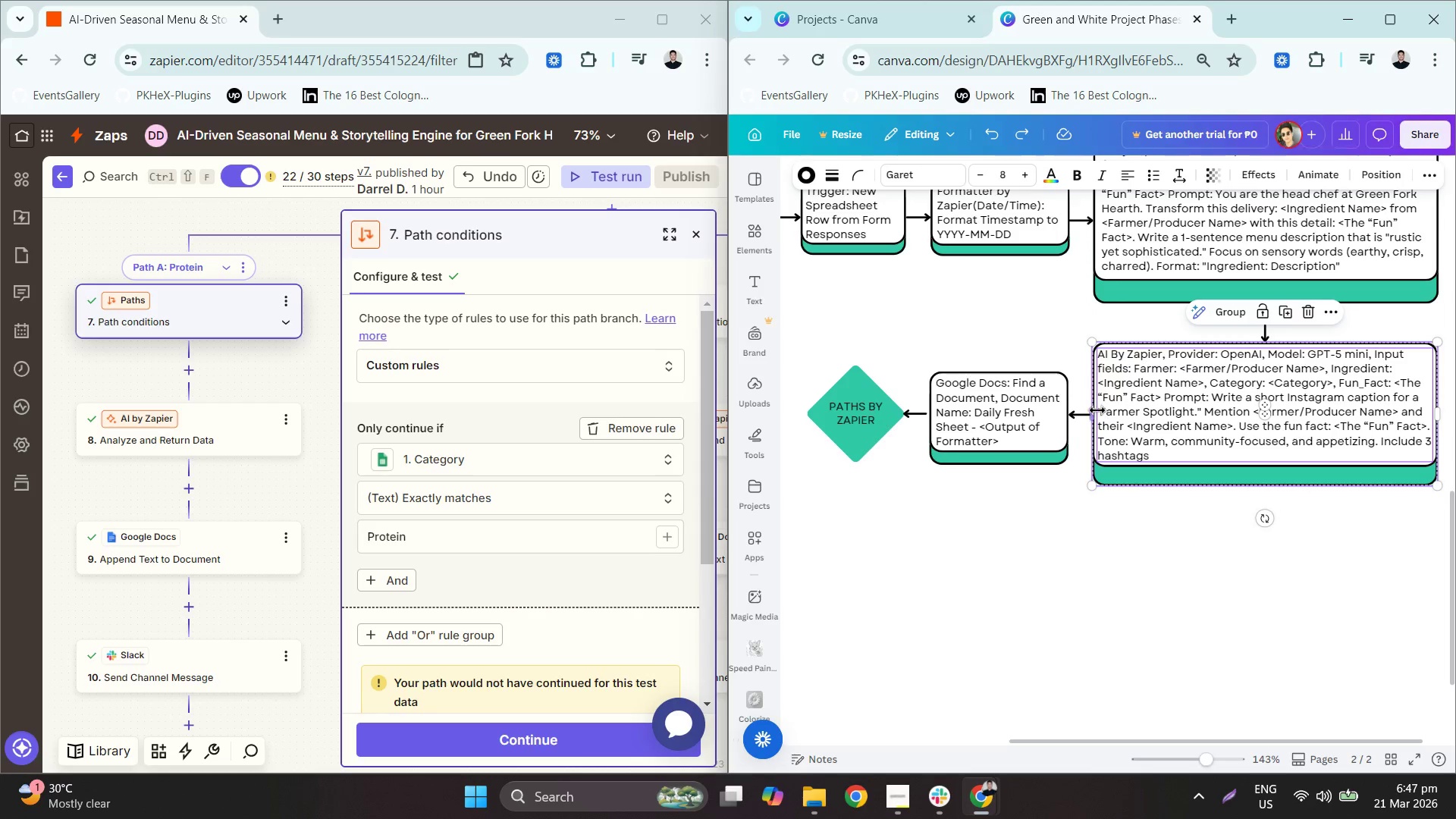 
left_click_drag(start_coordinate=[1097, 410], to_coordinate=[1184, 416])
 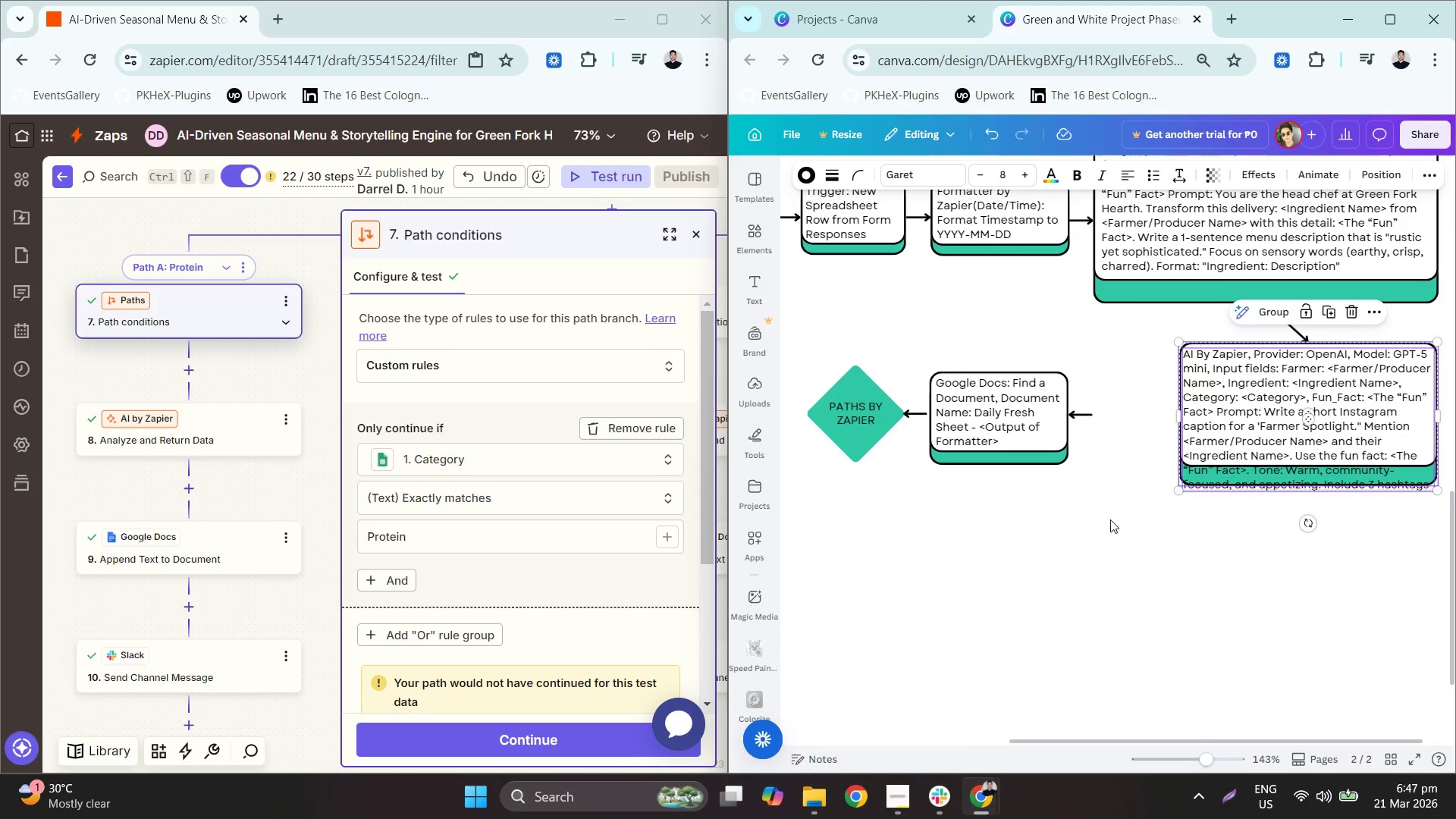 
left_click([1139, 494])
 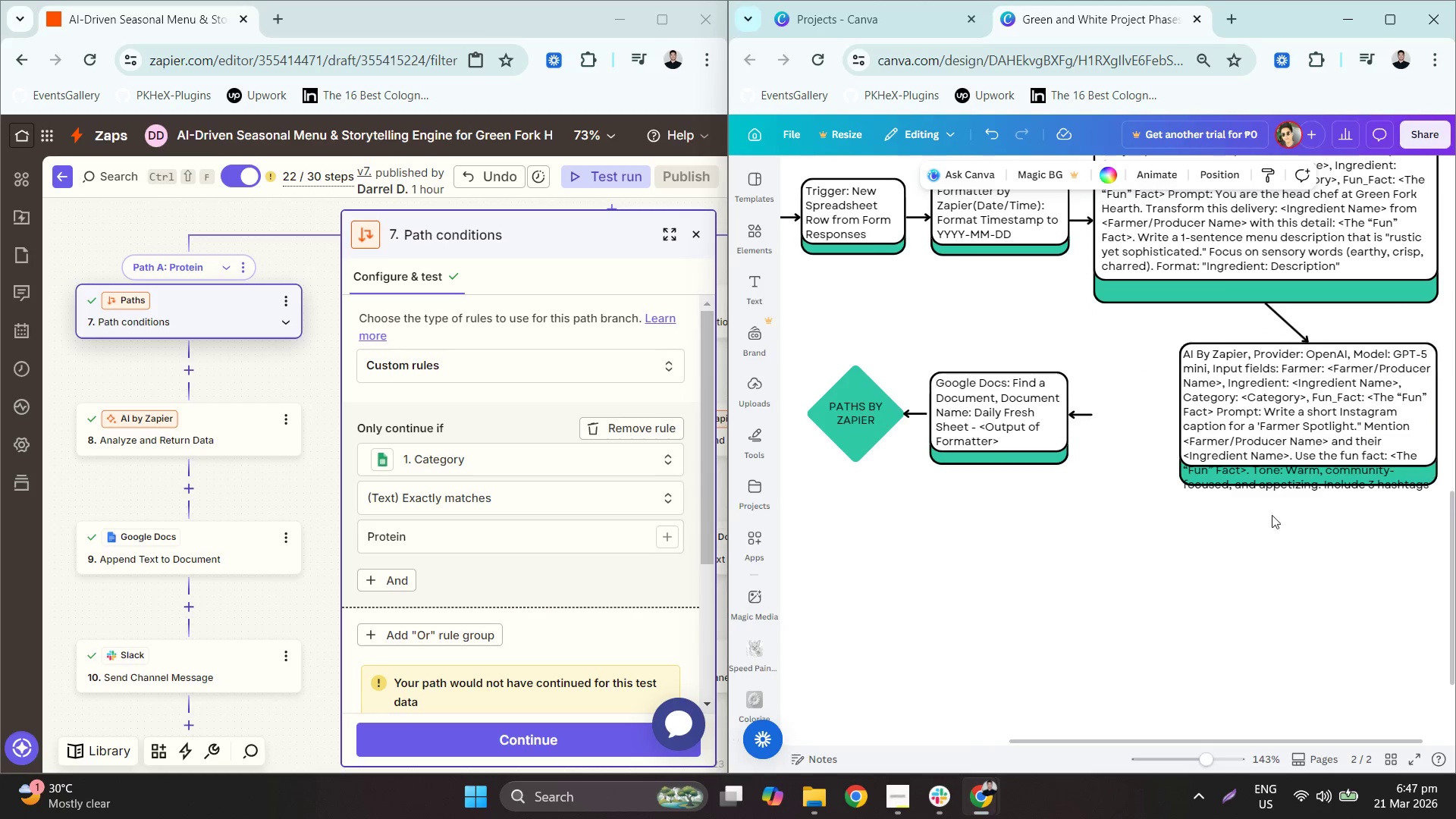 
hold_key(key=ControlLeft, duration=0.69)
scroll: coordinate [1366, 495], scroll_direction: up, amount: 2.0
 